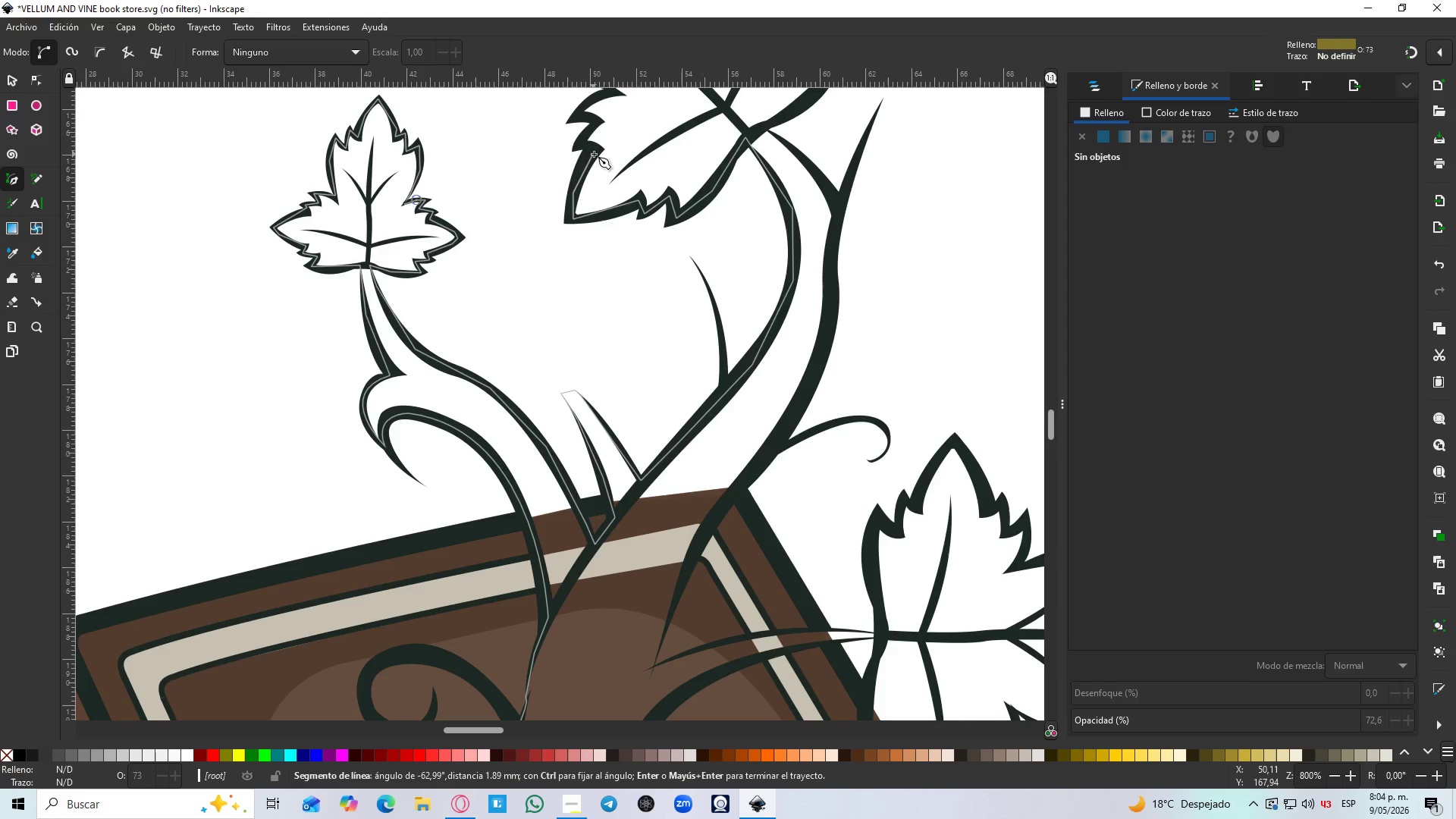 
key(Control+S)
 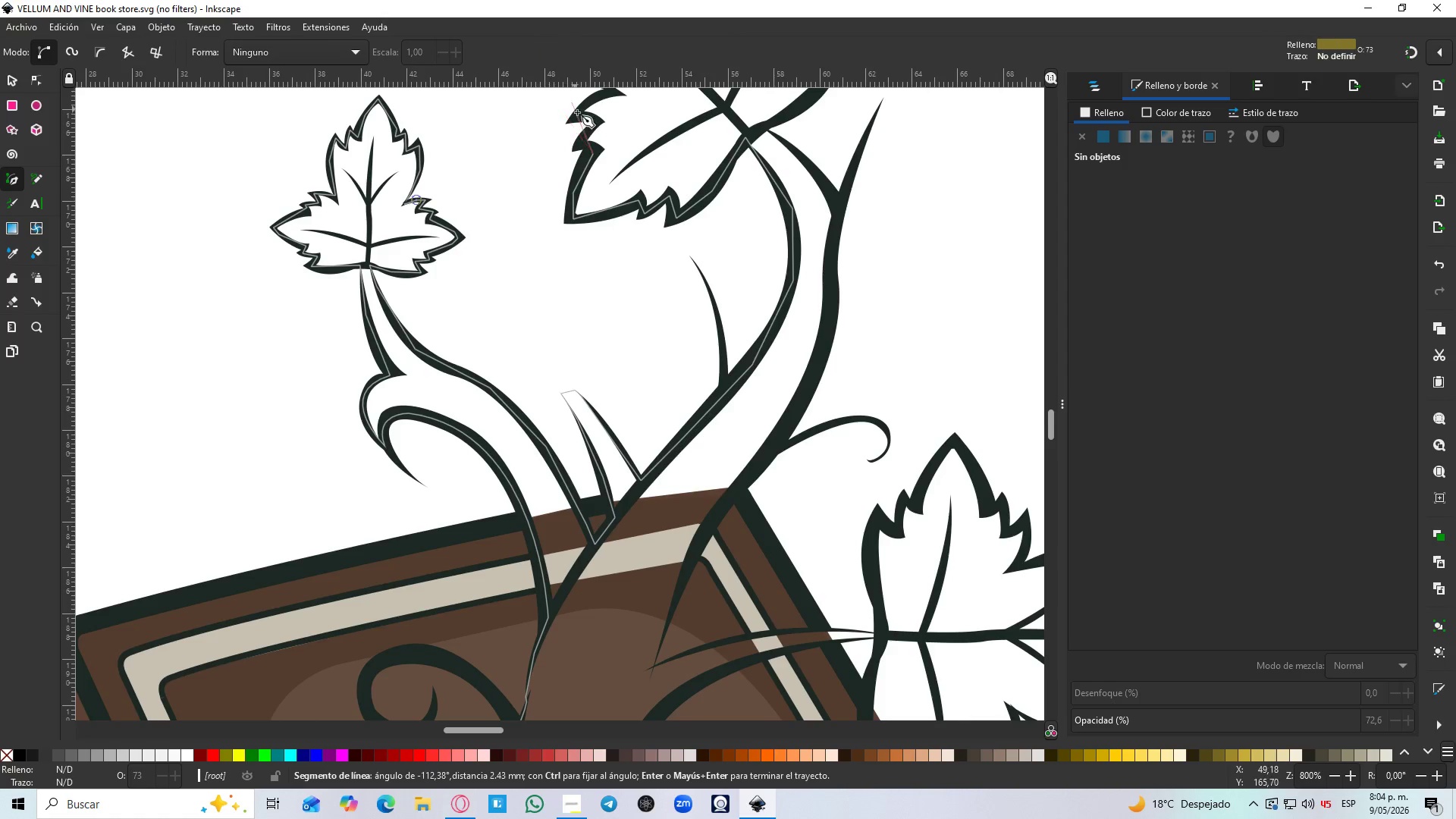 
hold_key(key=ControlLeft, duration=1.5)
 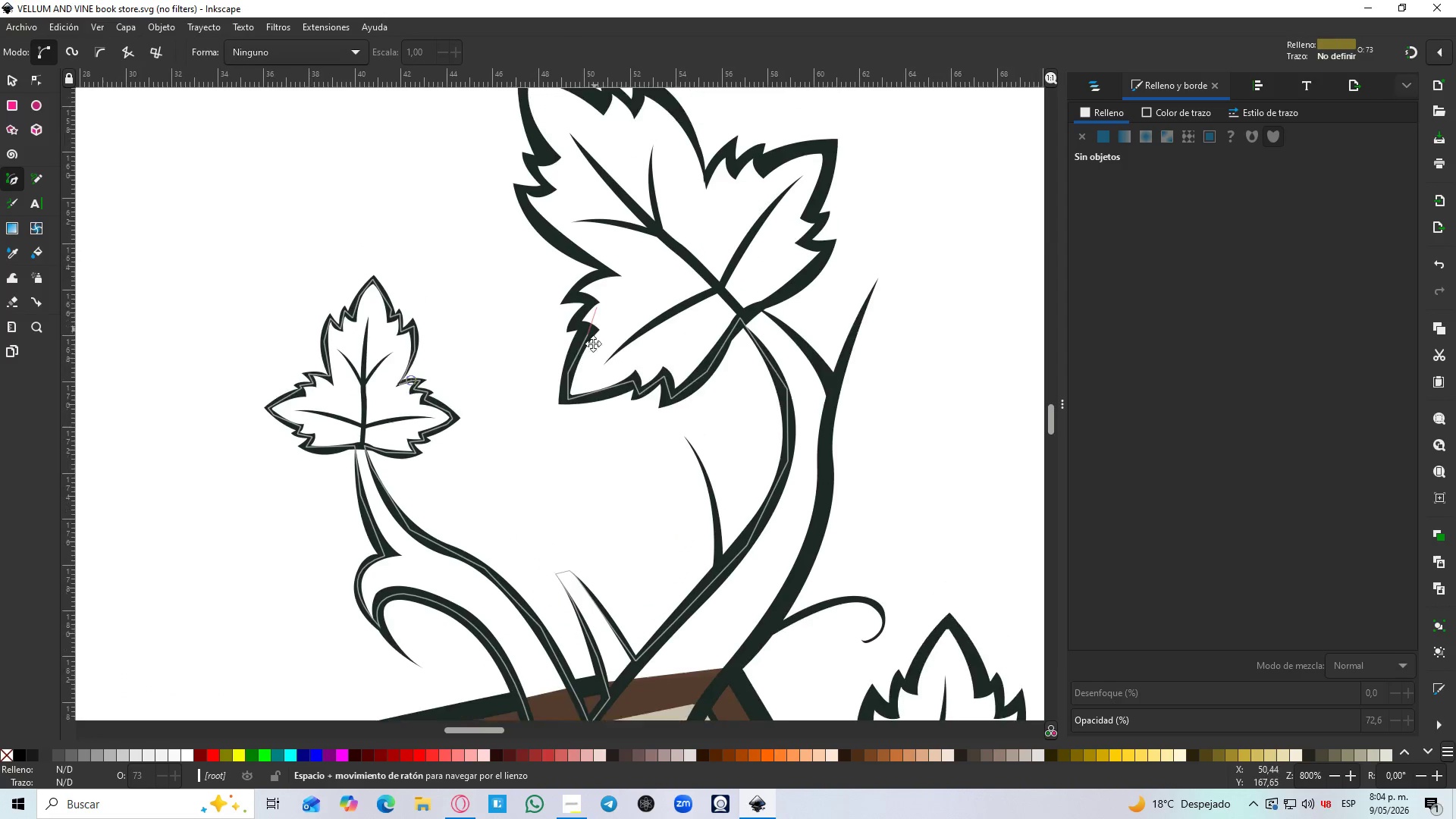 
key(Control+ControlLeft)
 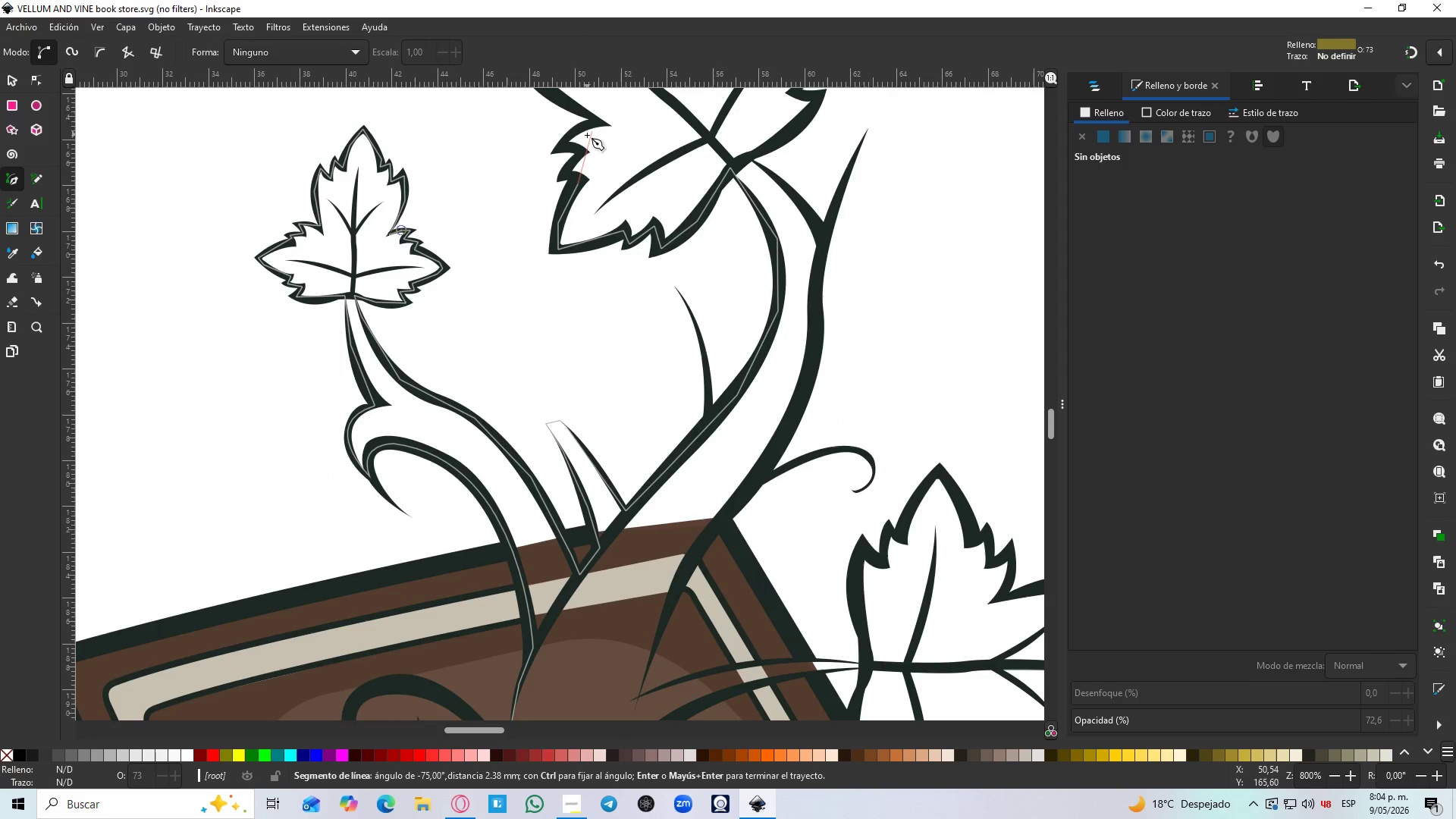 
key(Control+ControlLeft)
 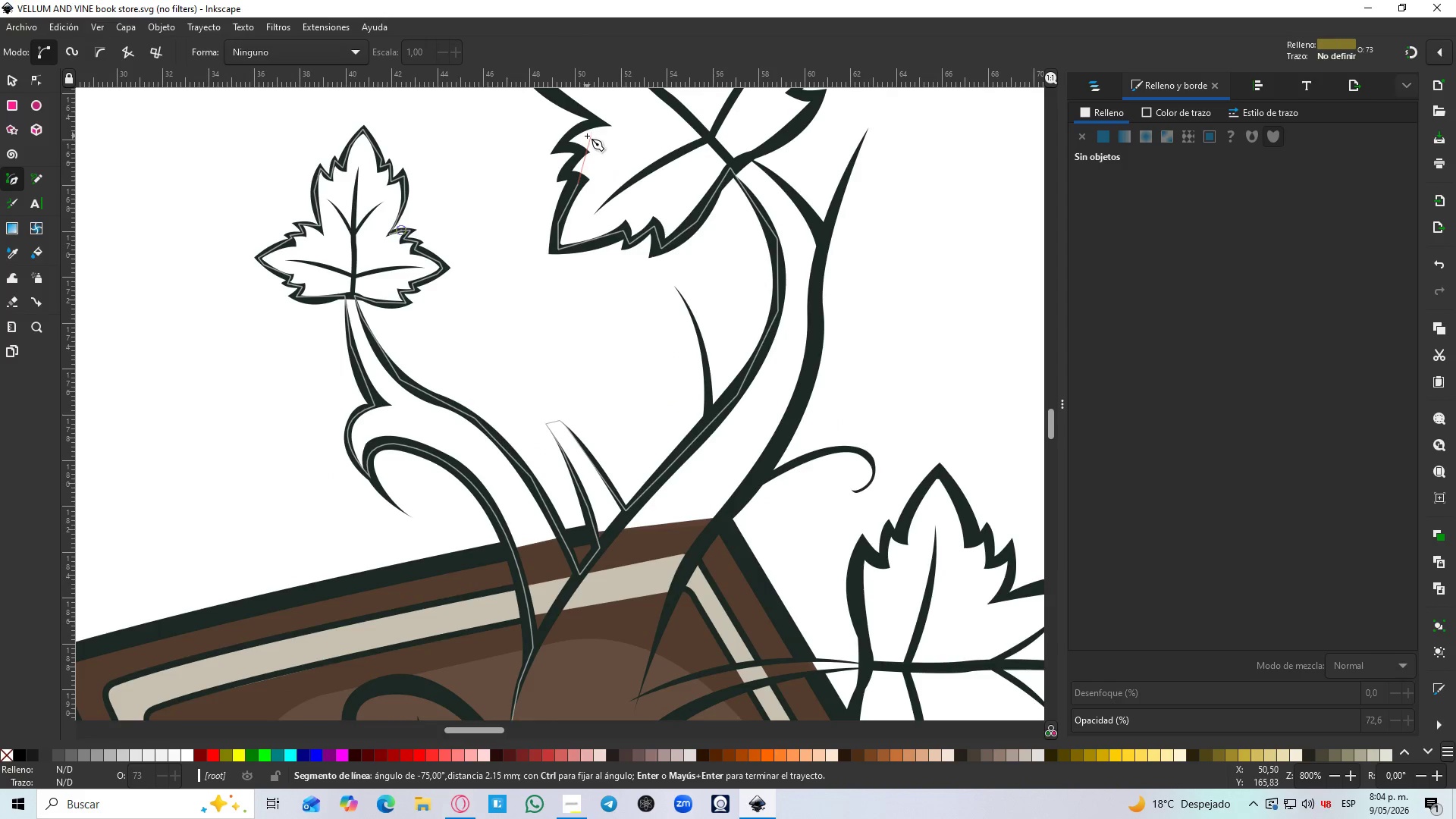 
hold_key(key=Space, duration=0.36)
 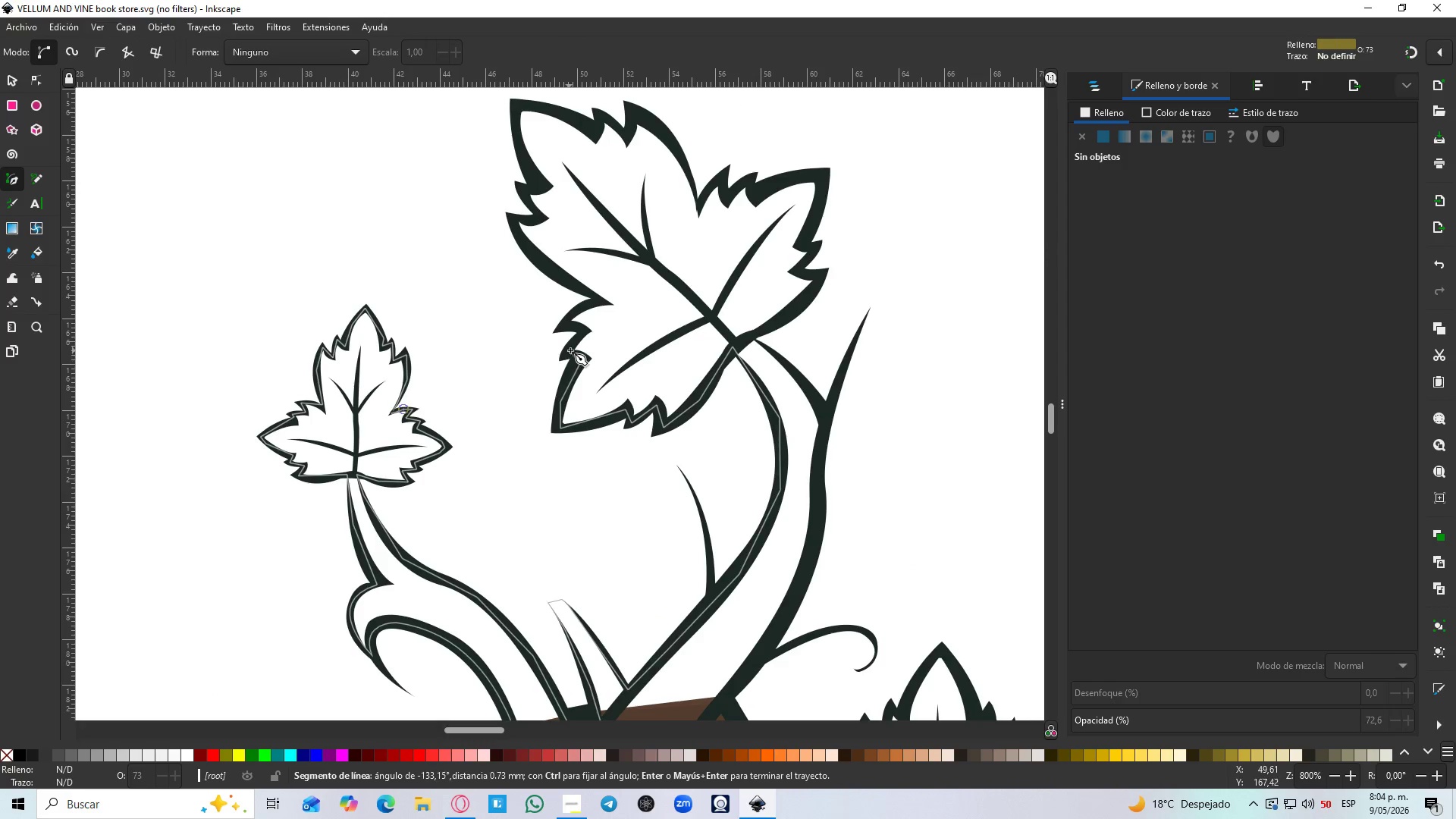 
hold_key(key=ControlLeft, duration=0.41)
 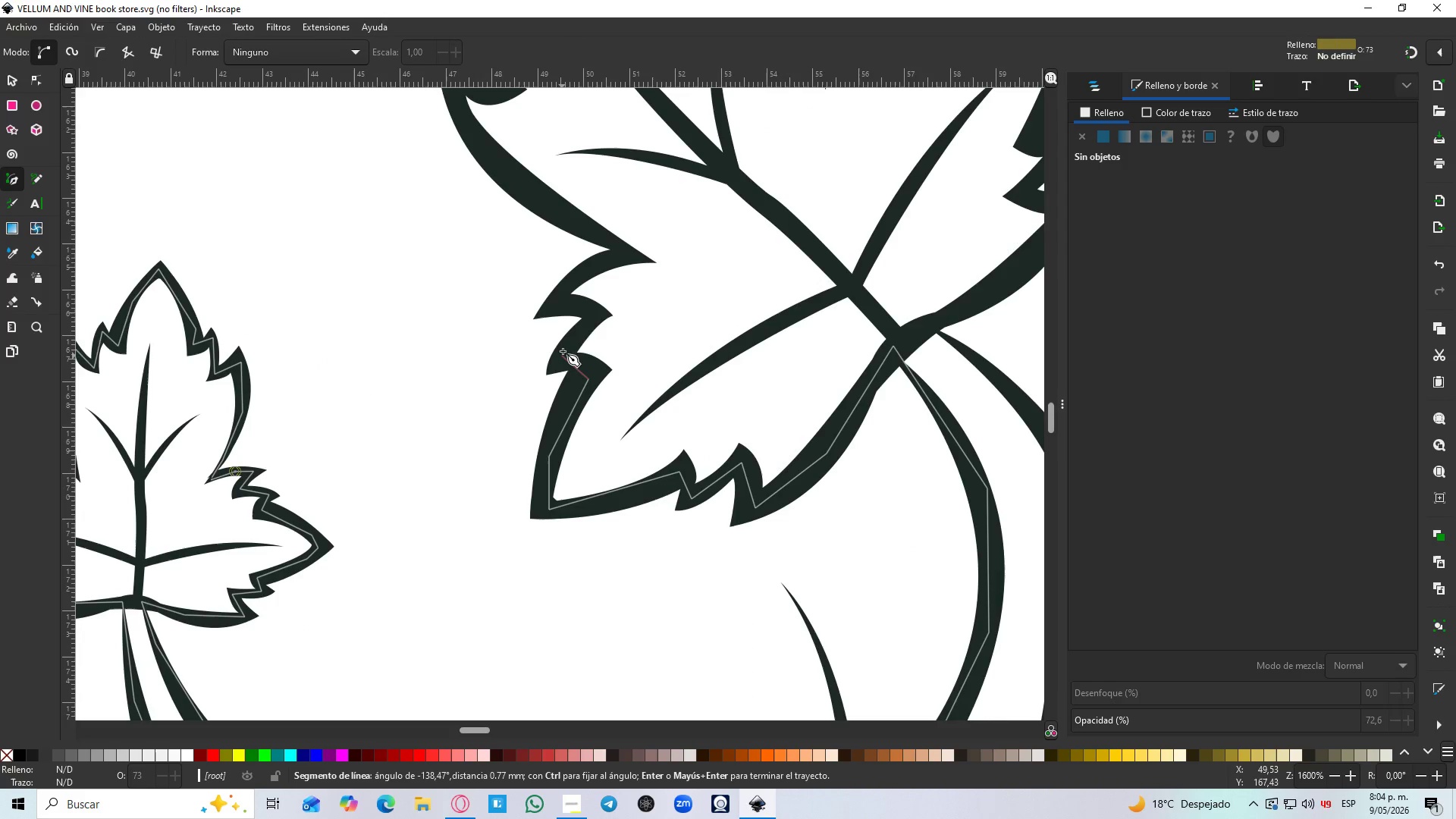 
scroll: coordinate [582, 127], scroll_direction: down, amount: 3.0
 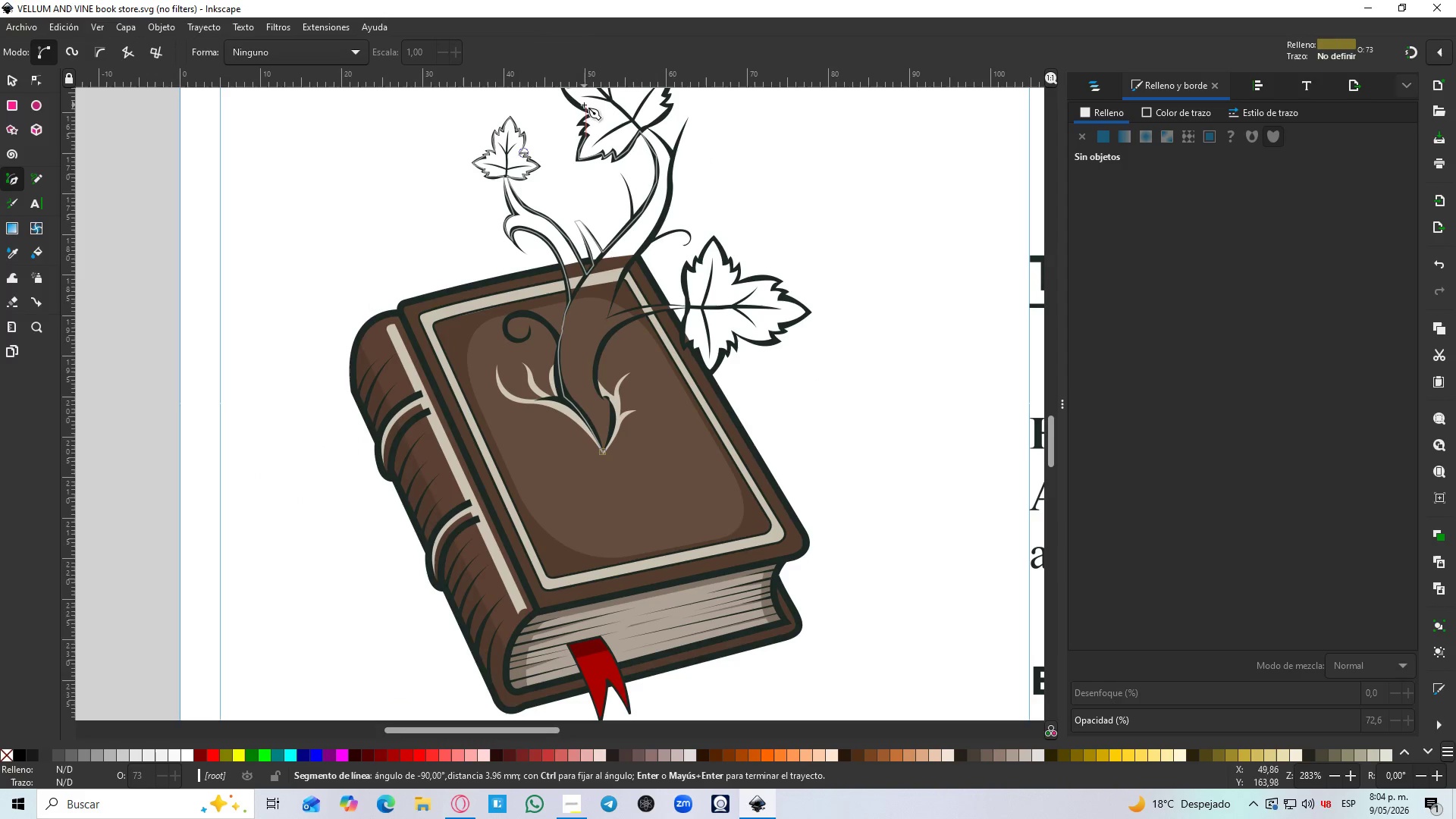 
left_click_drag(start_coordinate=[554, 298], to_coordinate=[555, 294])
 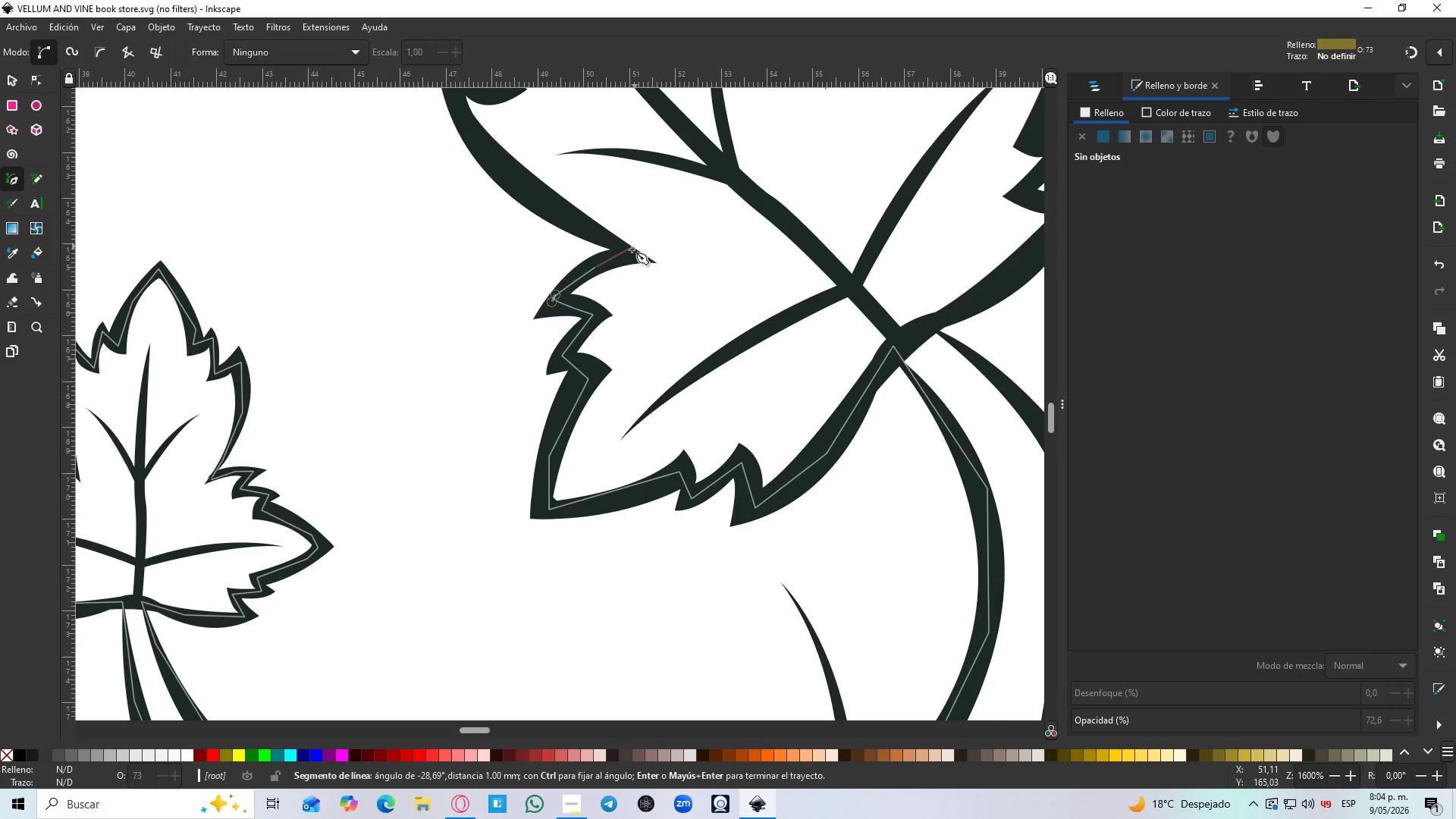 
scroll: coordinate [592, 111], scroll_direction: up, amount: 3.0
 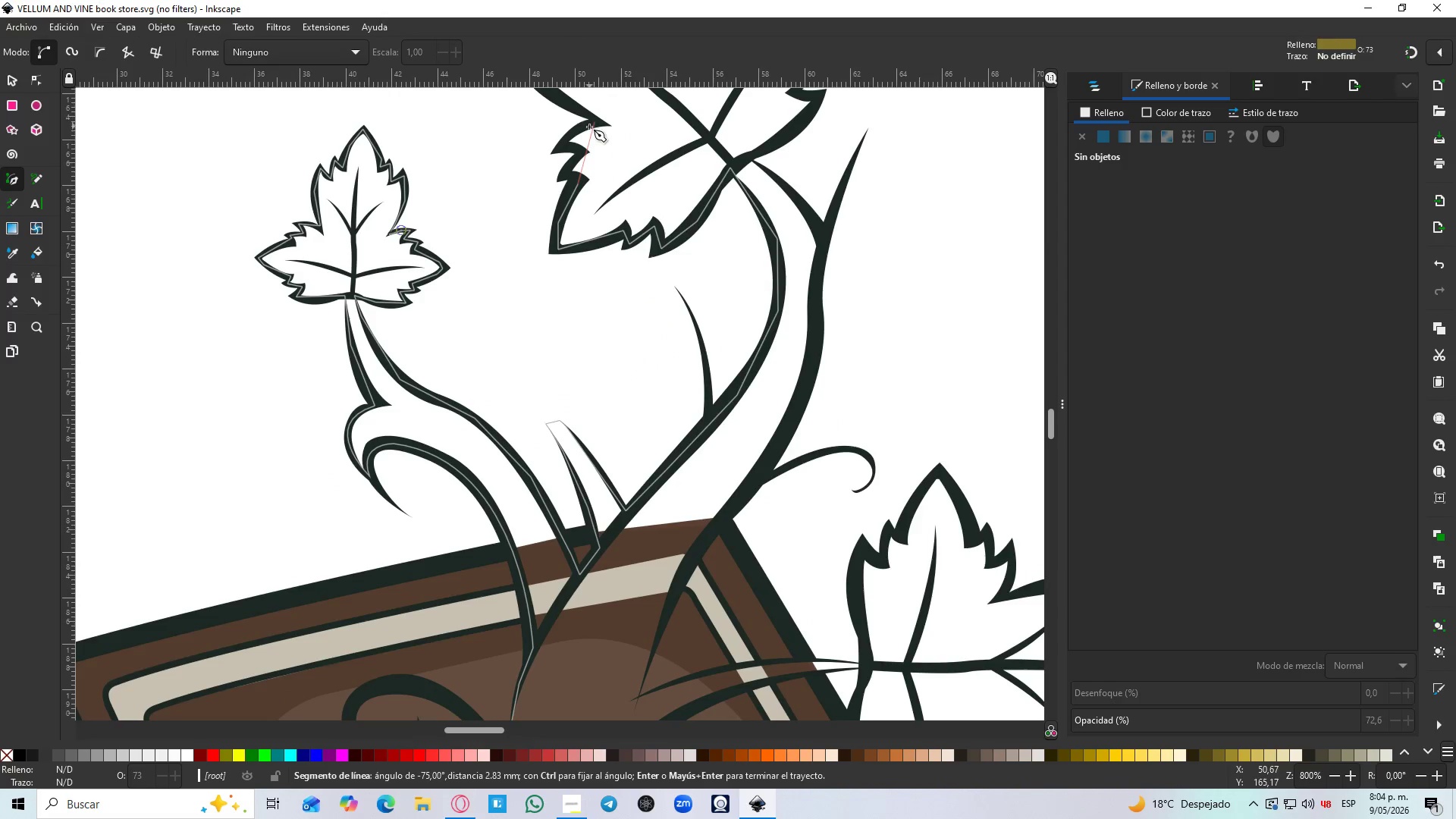 
left_click([625, 251])
 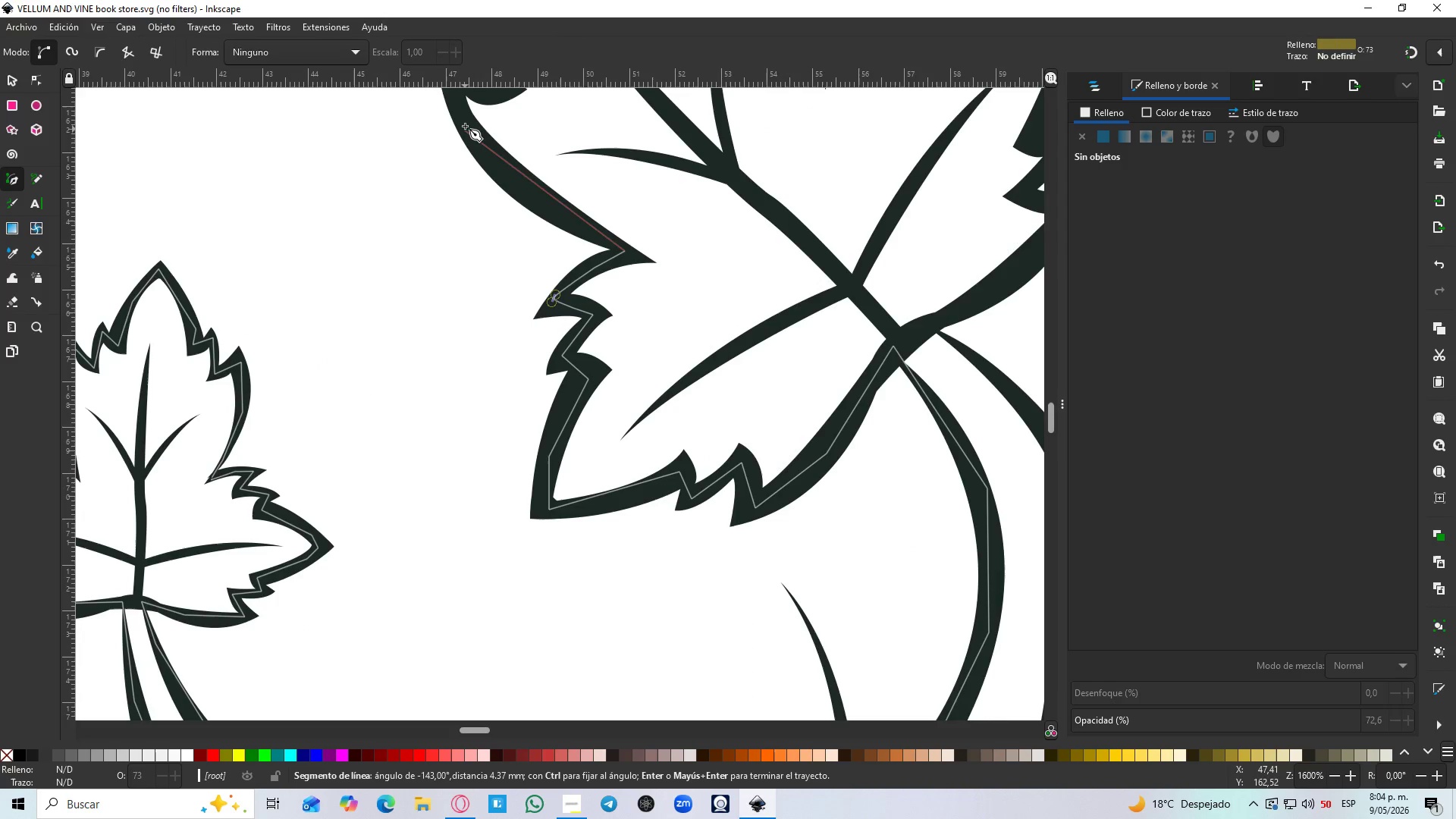 
scroll: coordinate [572, 347], scroll_direction: up, amount: 2.0
 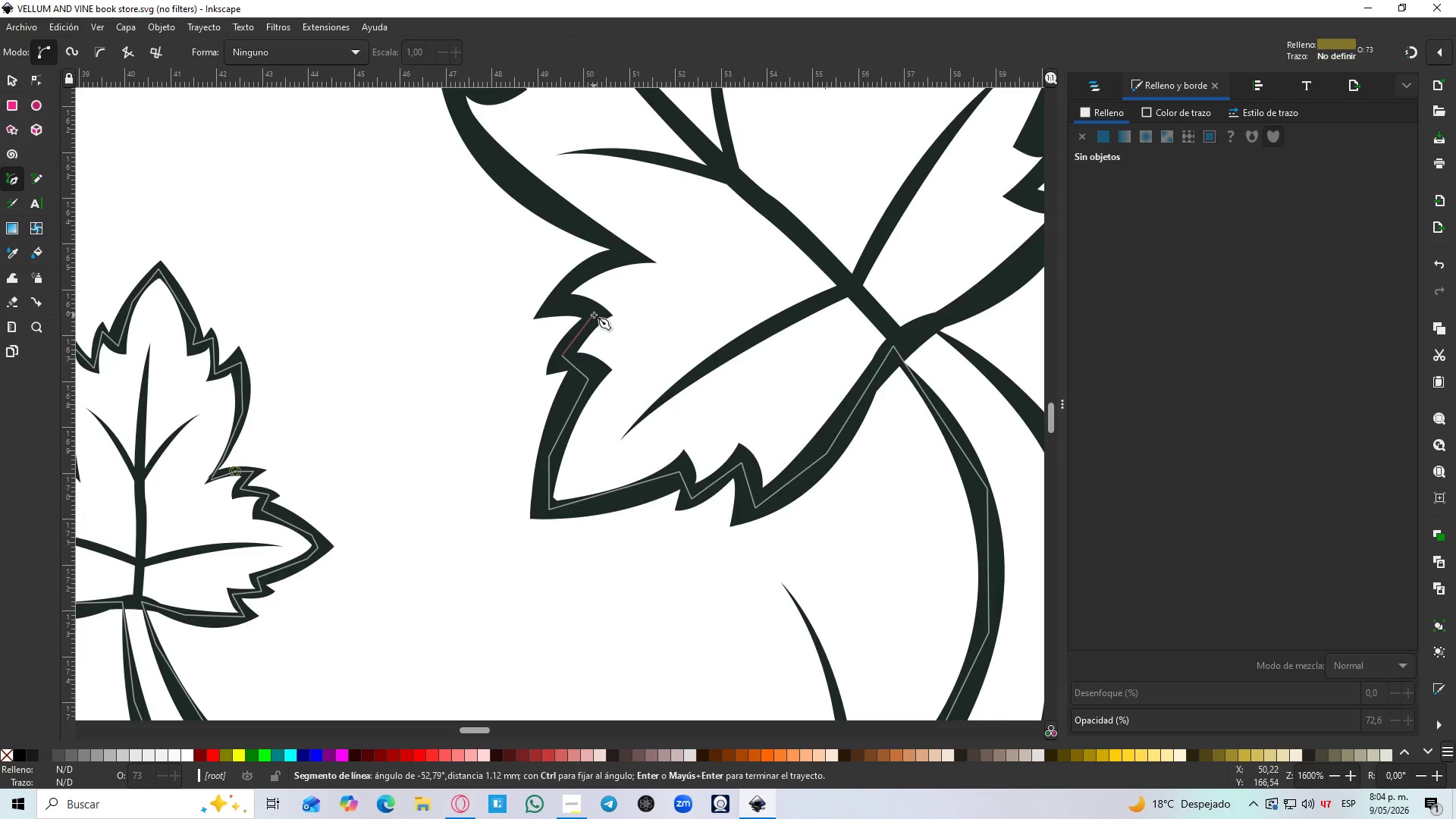 
left_click([464, 125])
 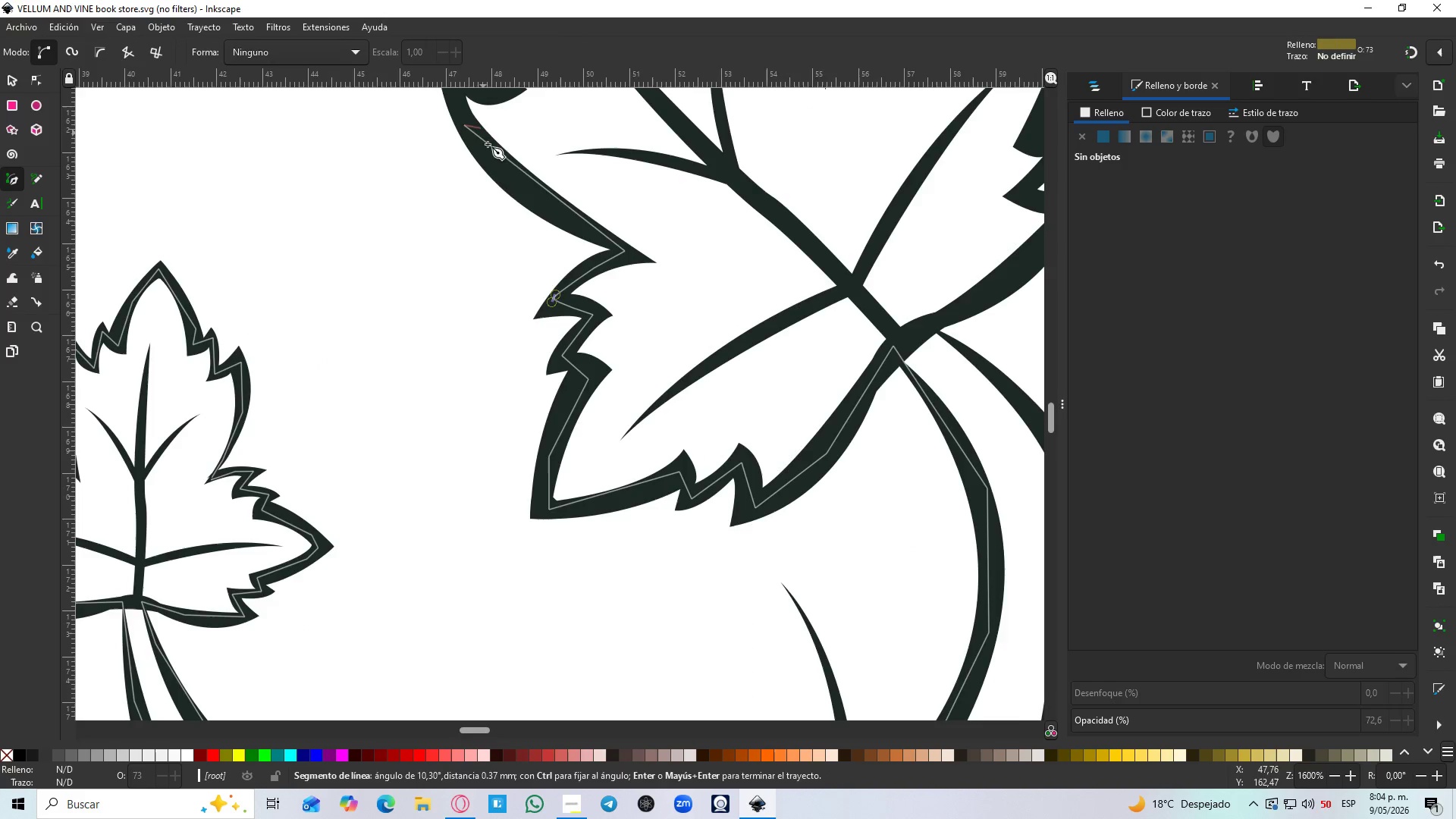 
hold_key(key=Space, duration=0.39)
 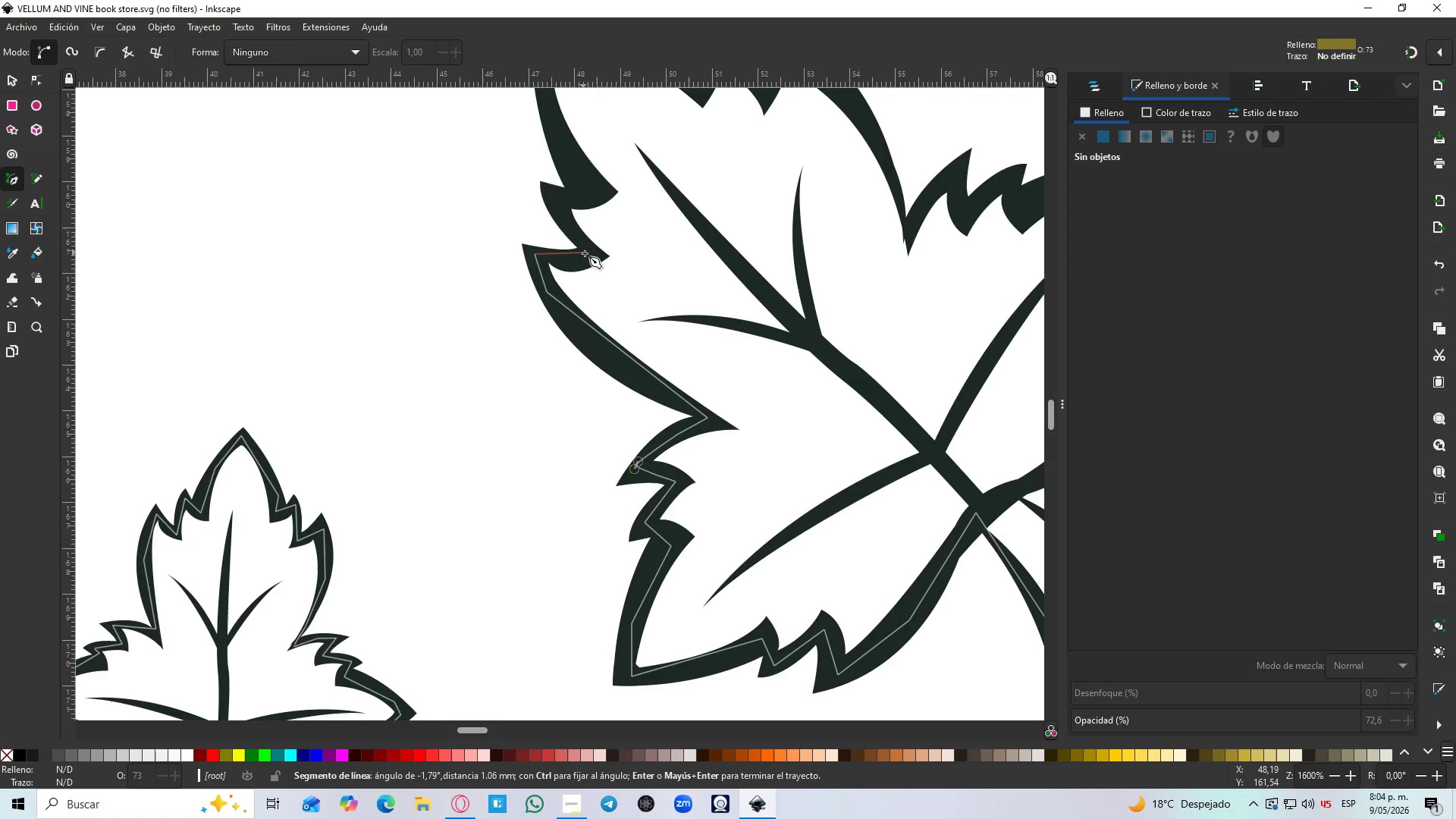 
left_click([592, 254])
 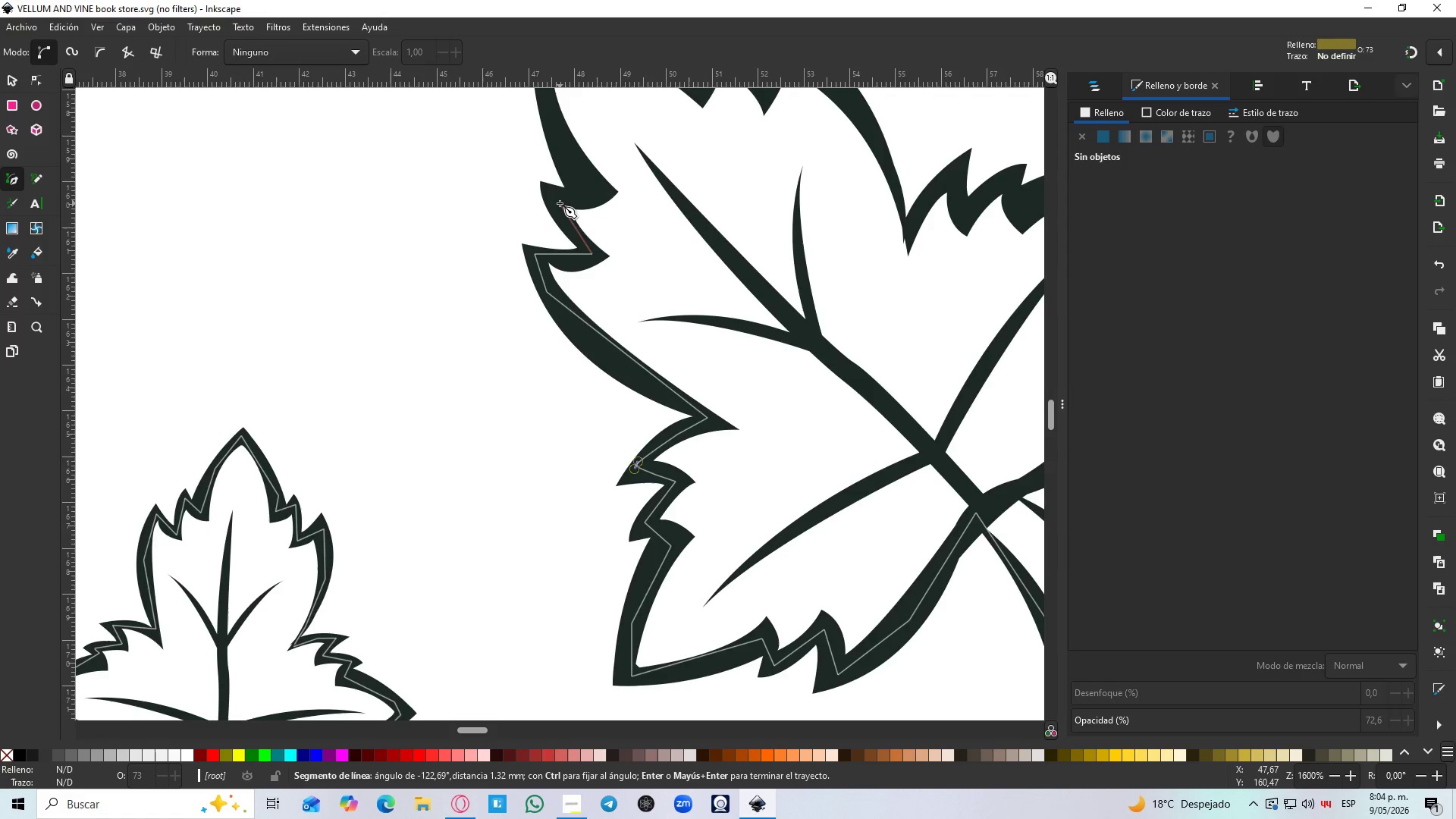 
left_click([554, 200])
 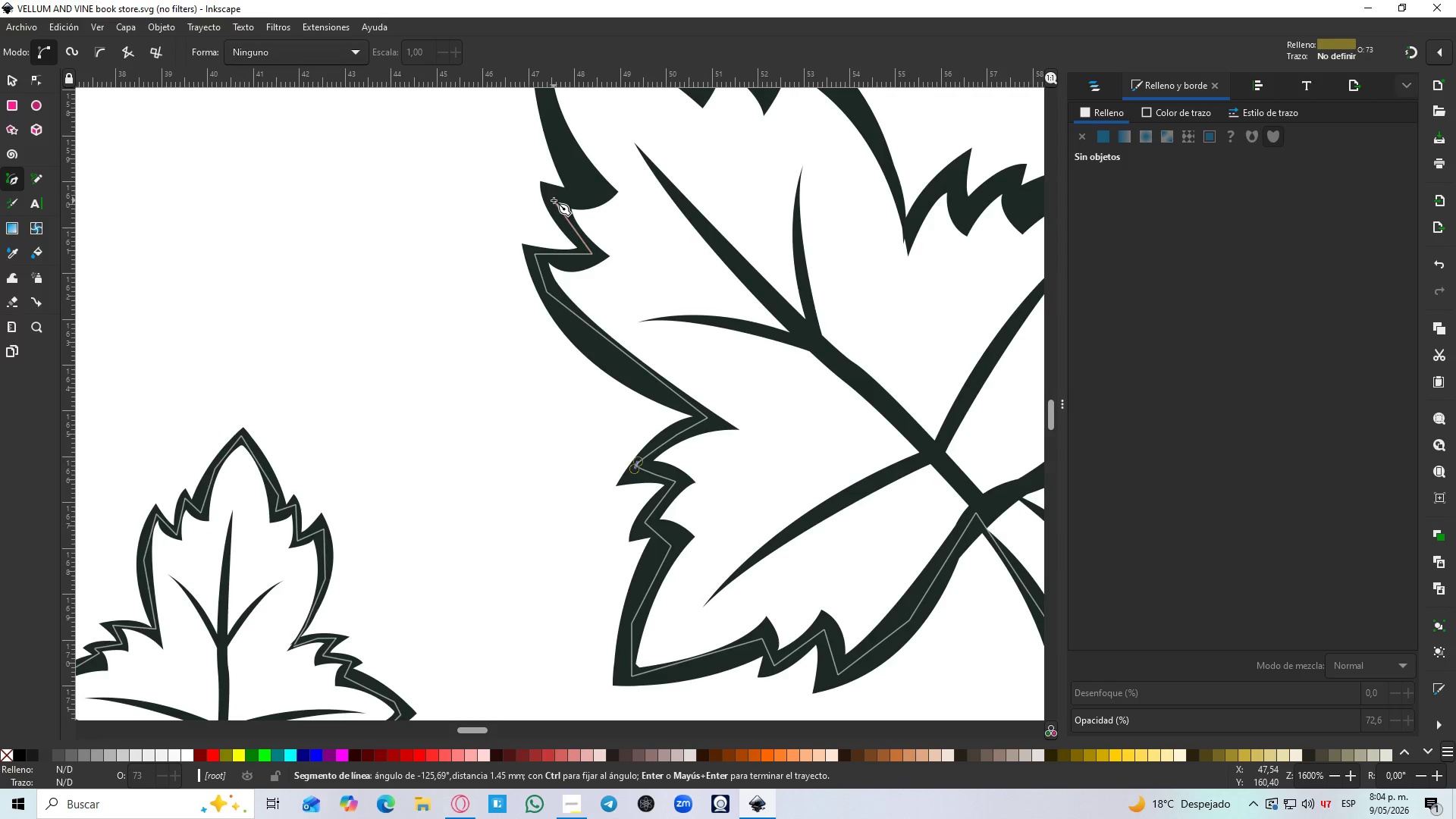 
hold_key(key=AltLeft, duration=0.77)
 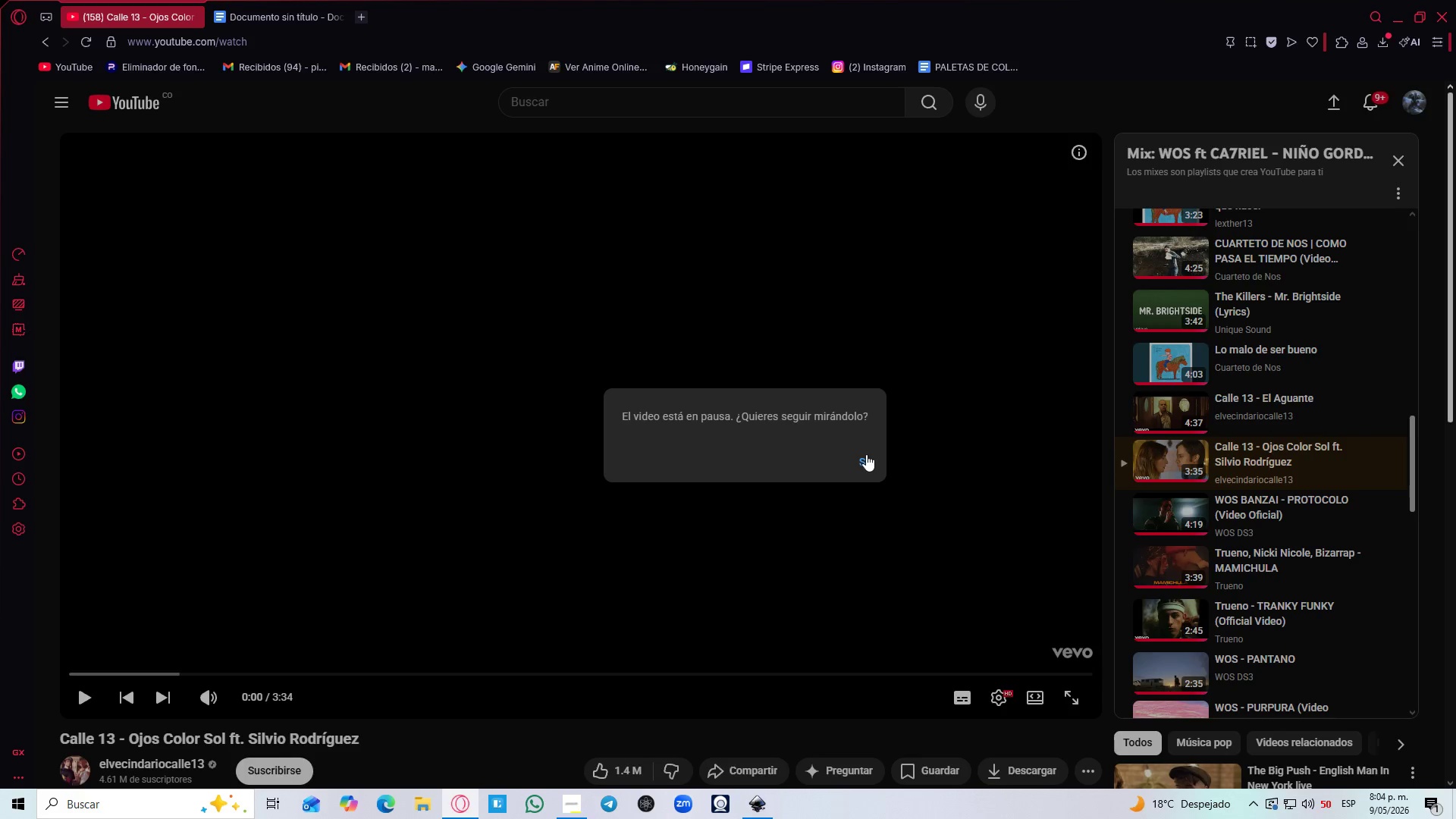 
hold_key(key=Tab, duration=0.34)
 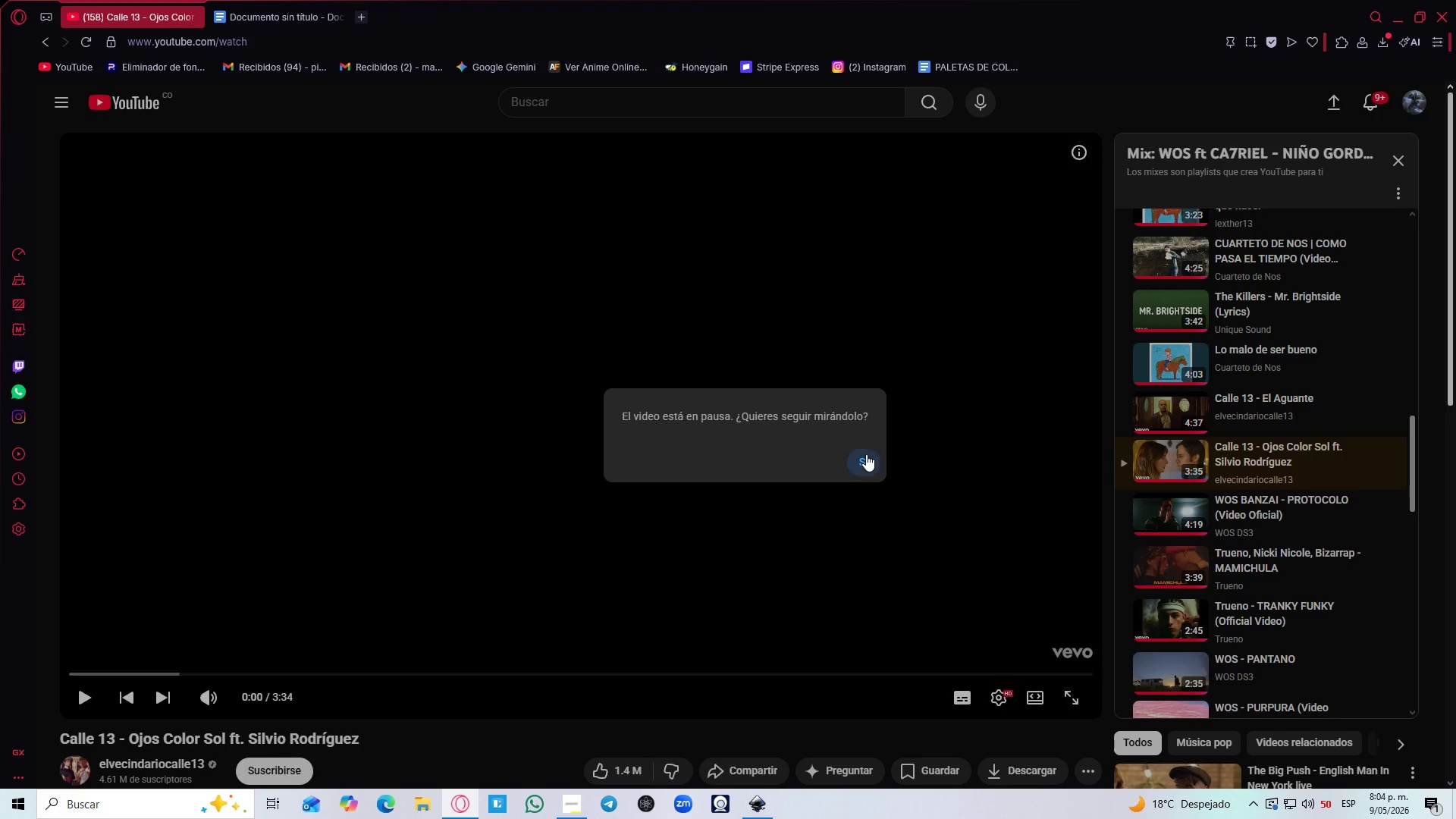 
key(Alt+AltLeft)
 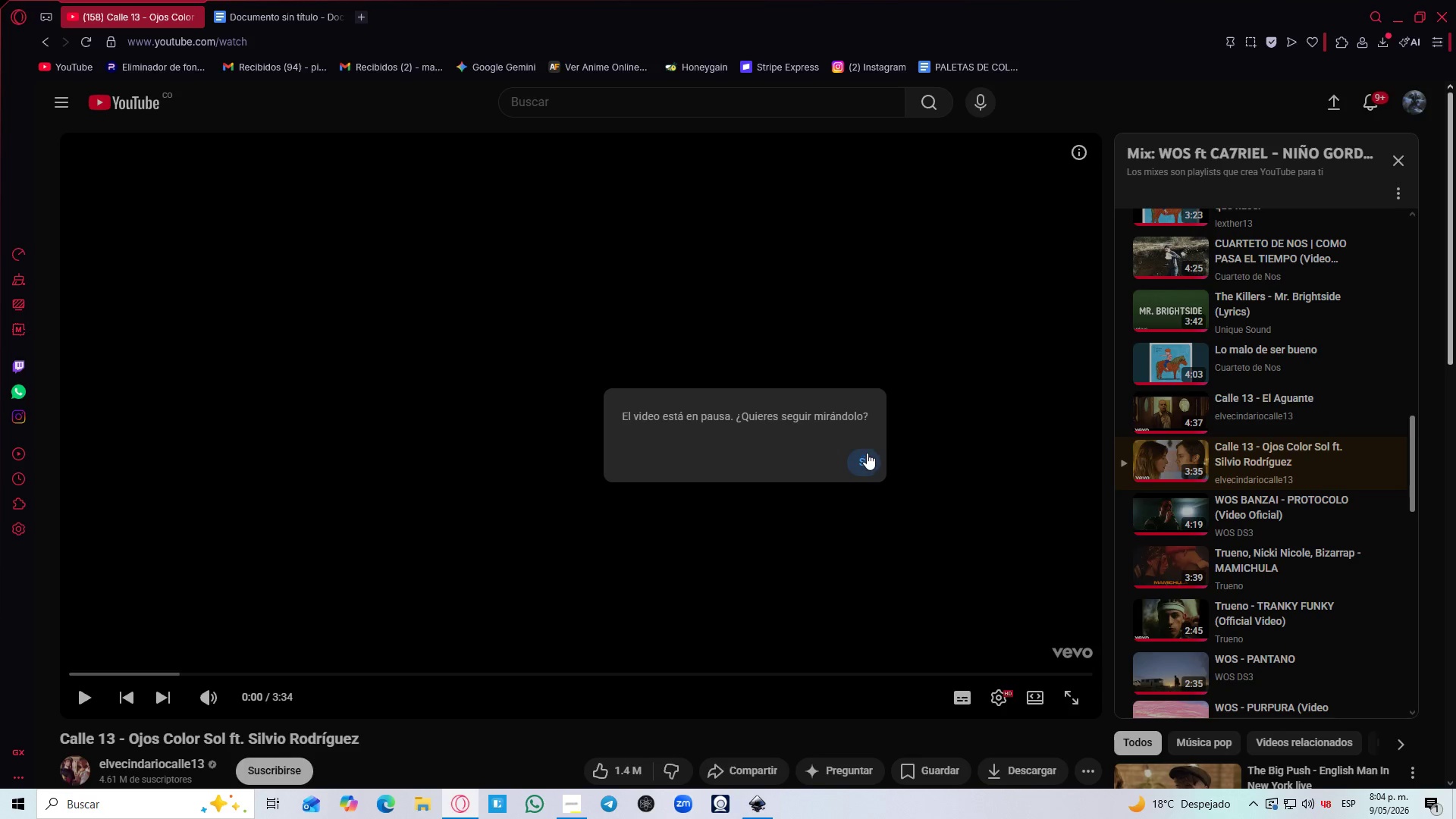 
key(Alt+Tab)
 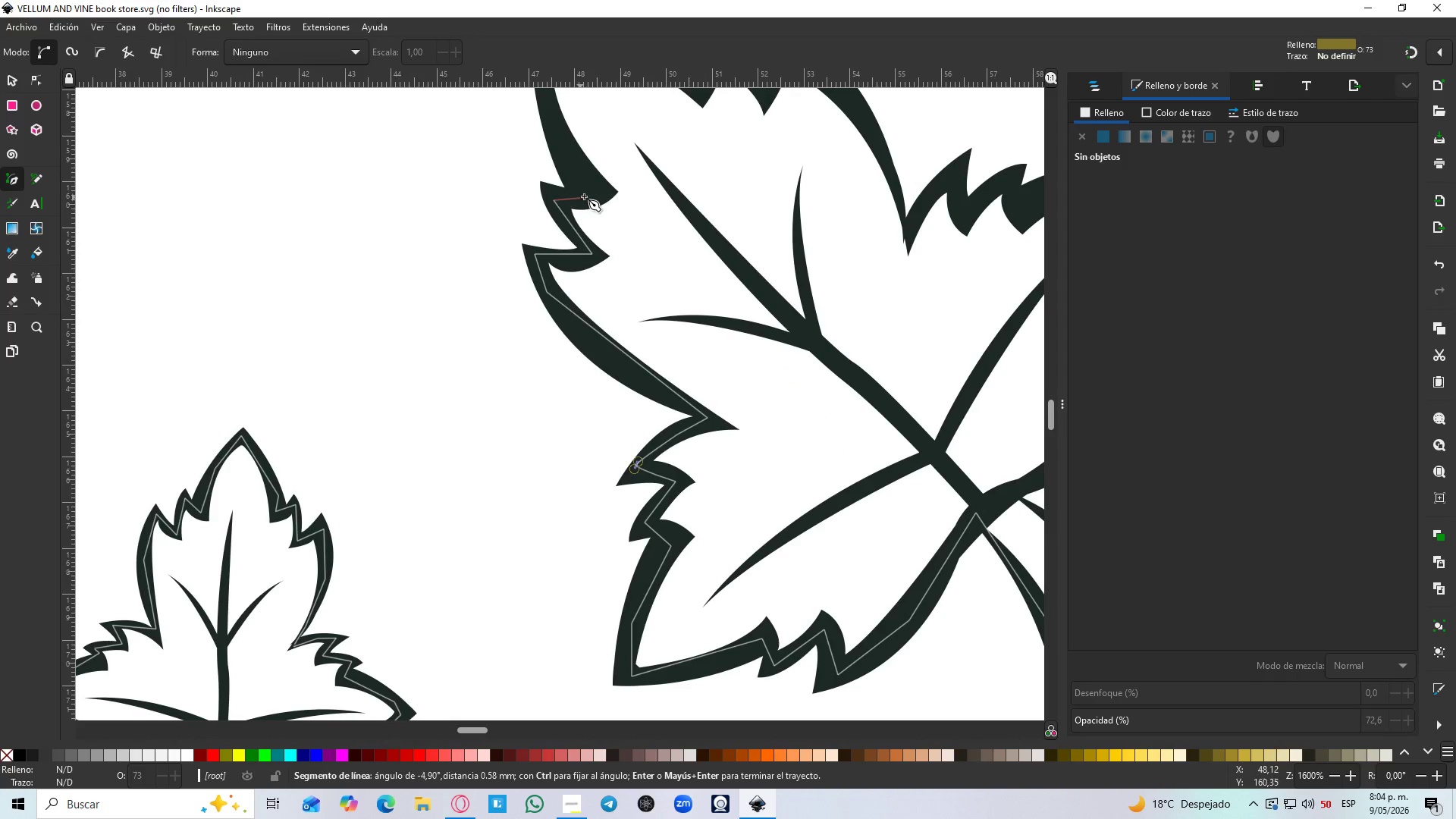 
left_click([590, 193])
 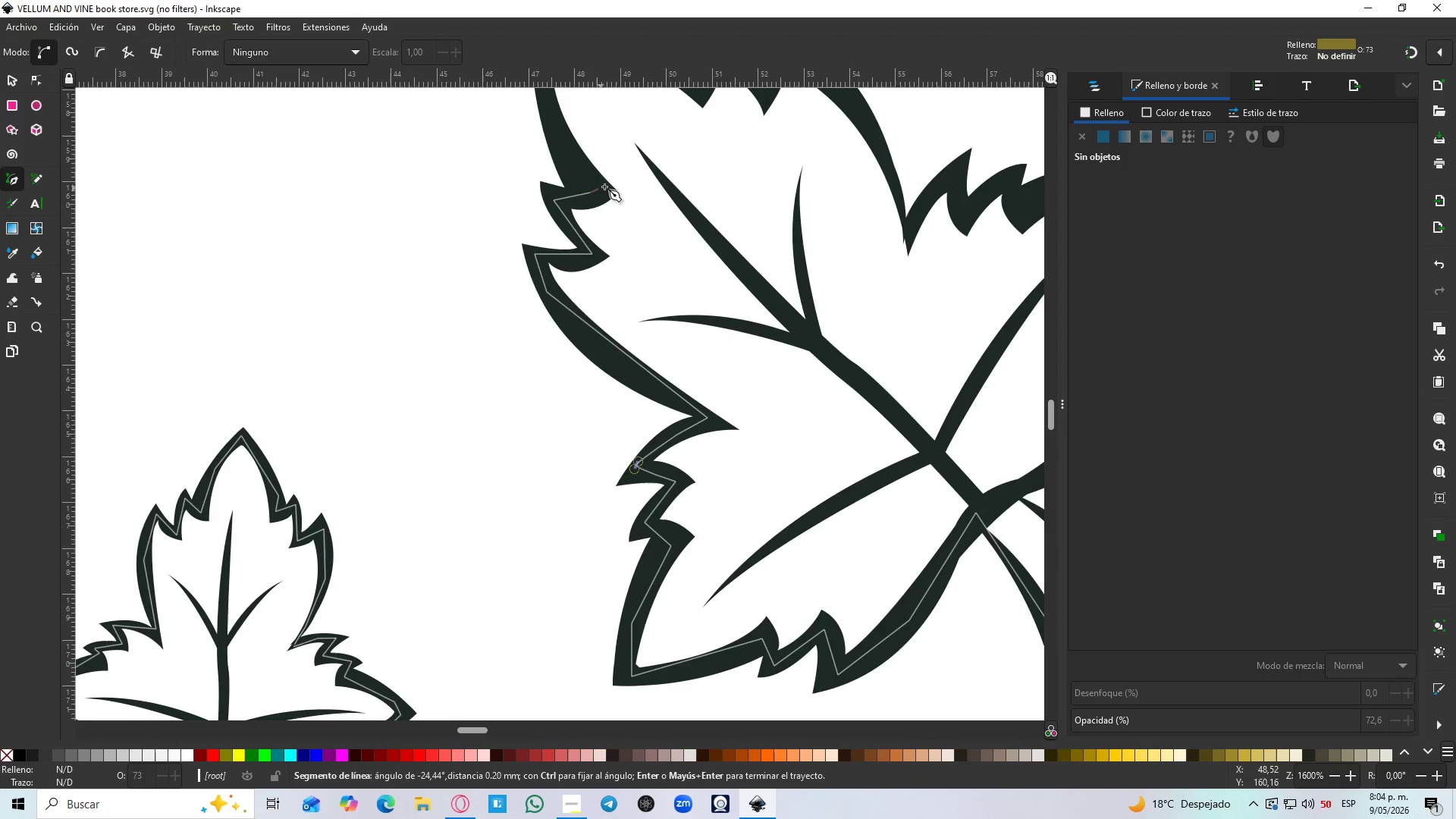 
hold_key(key=ControlLeft, duration=0.84)
 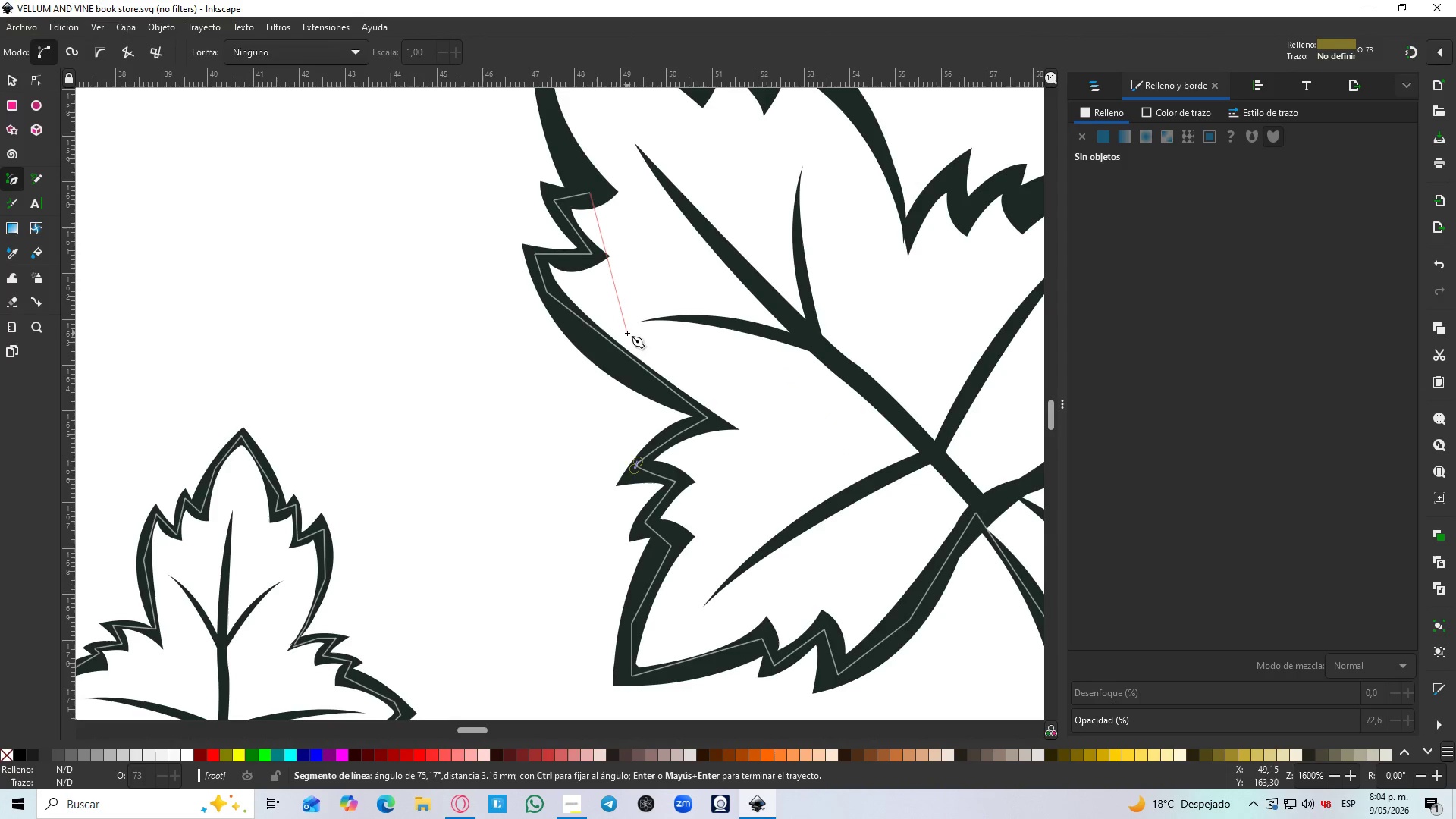 
key(MediaTrackNext)
 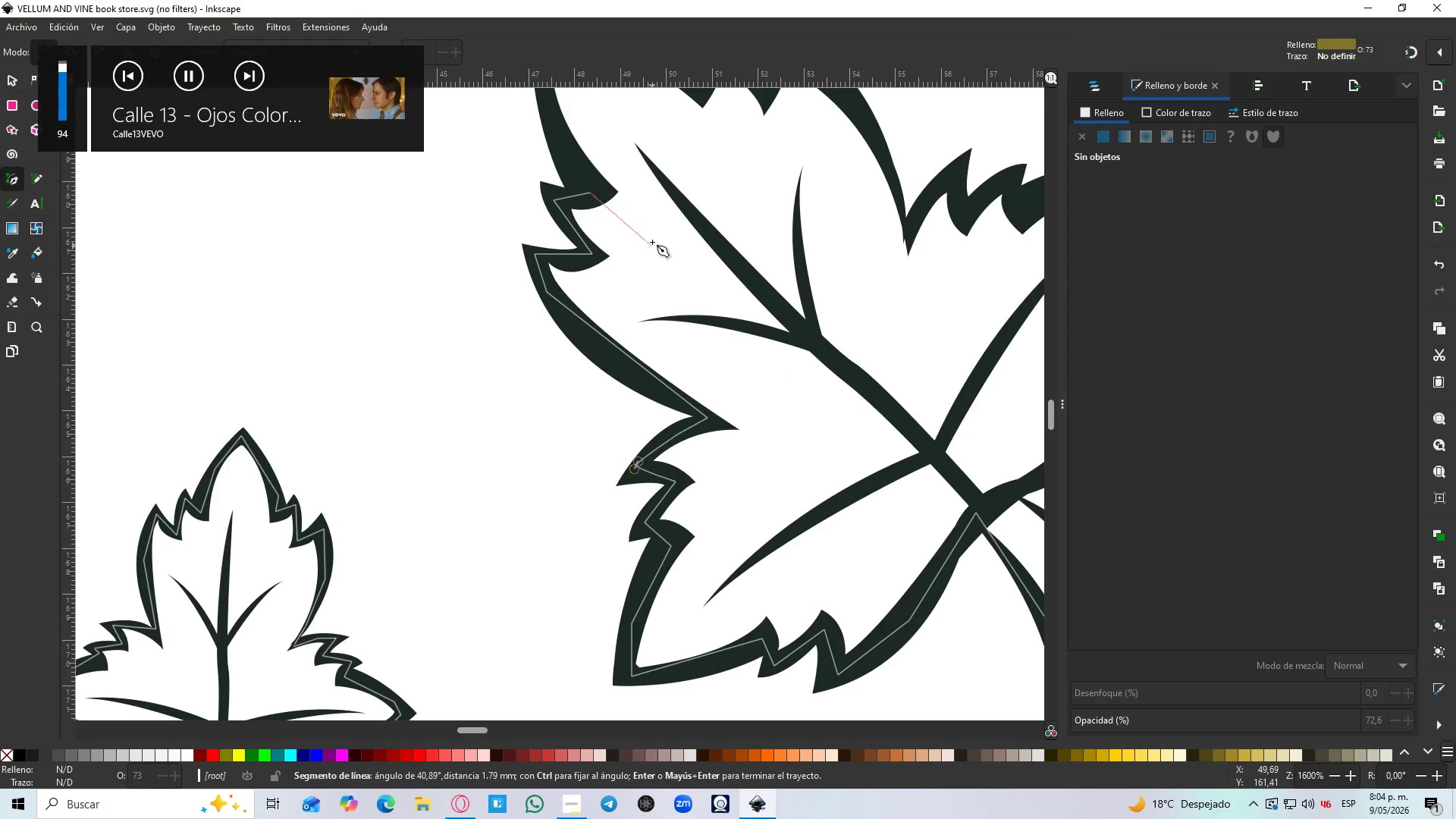 
hold_key(key=Space, duration=0.58)
 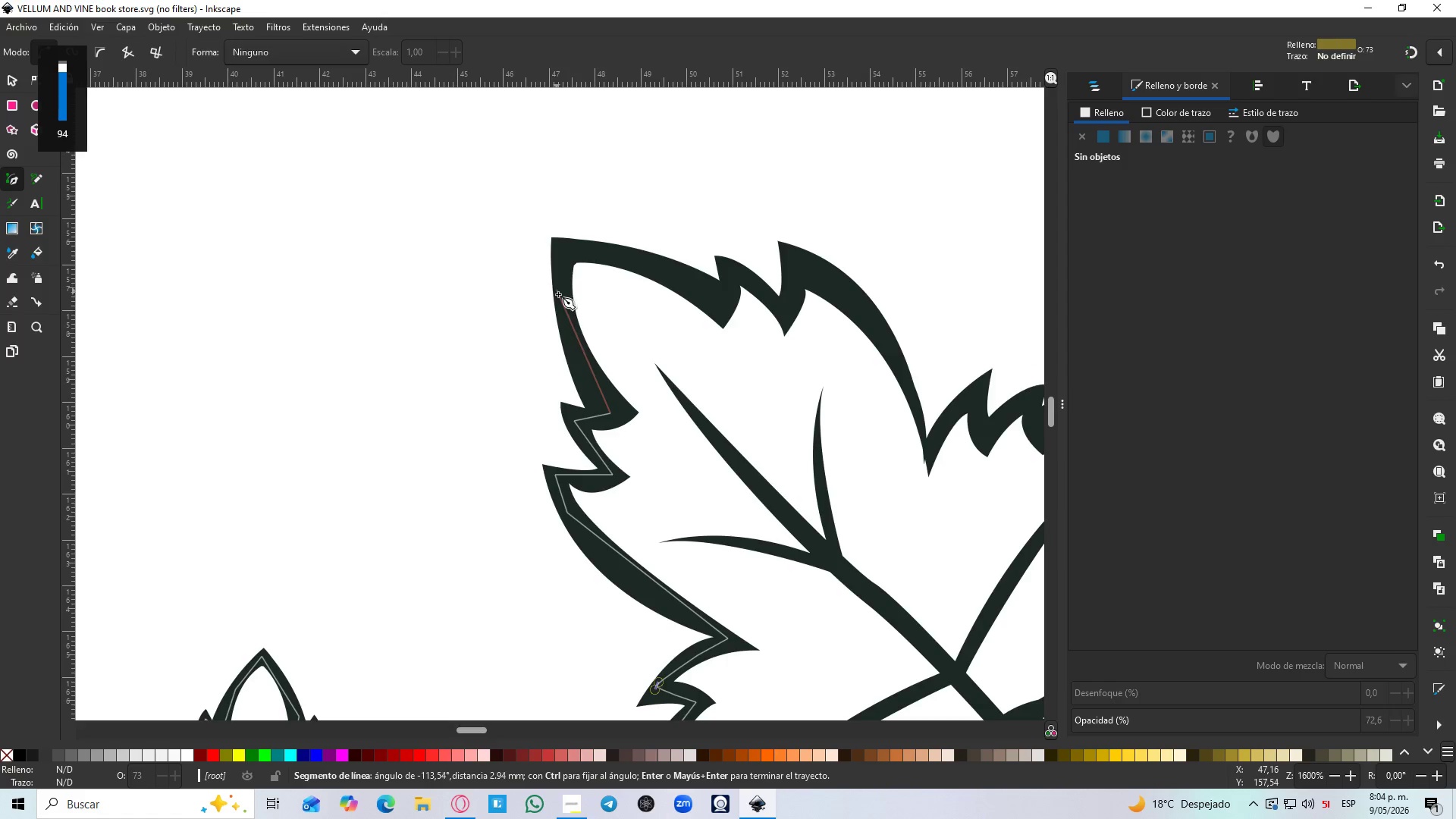 
left_click([562, 312])
 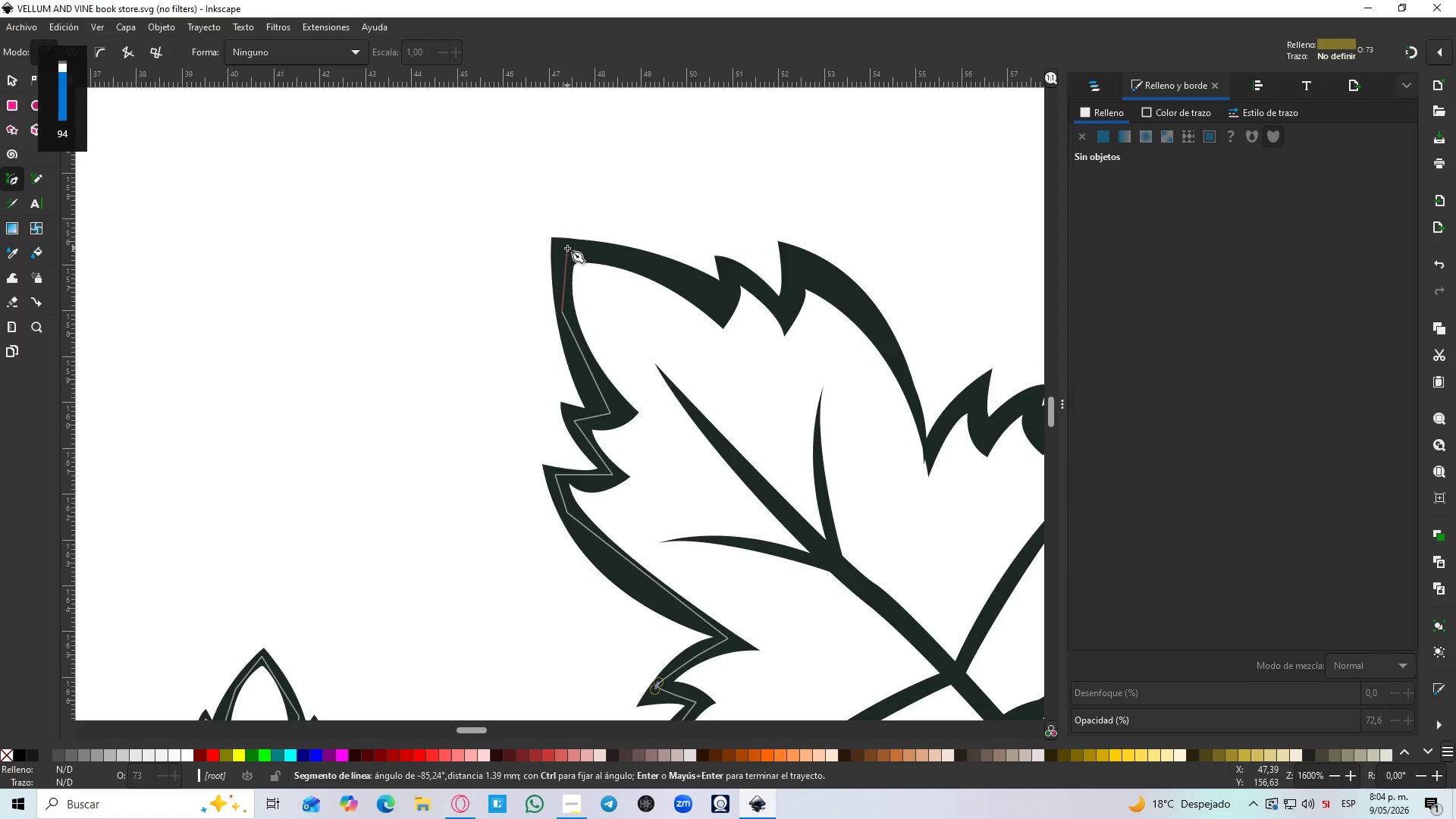 
left_click([567, 248])
 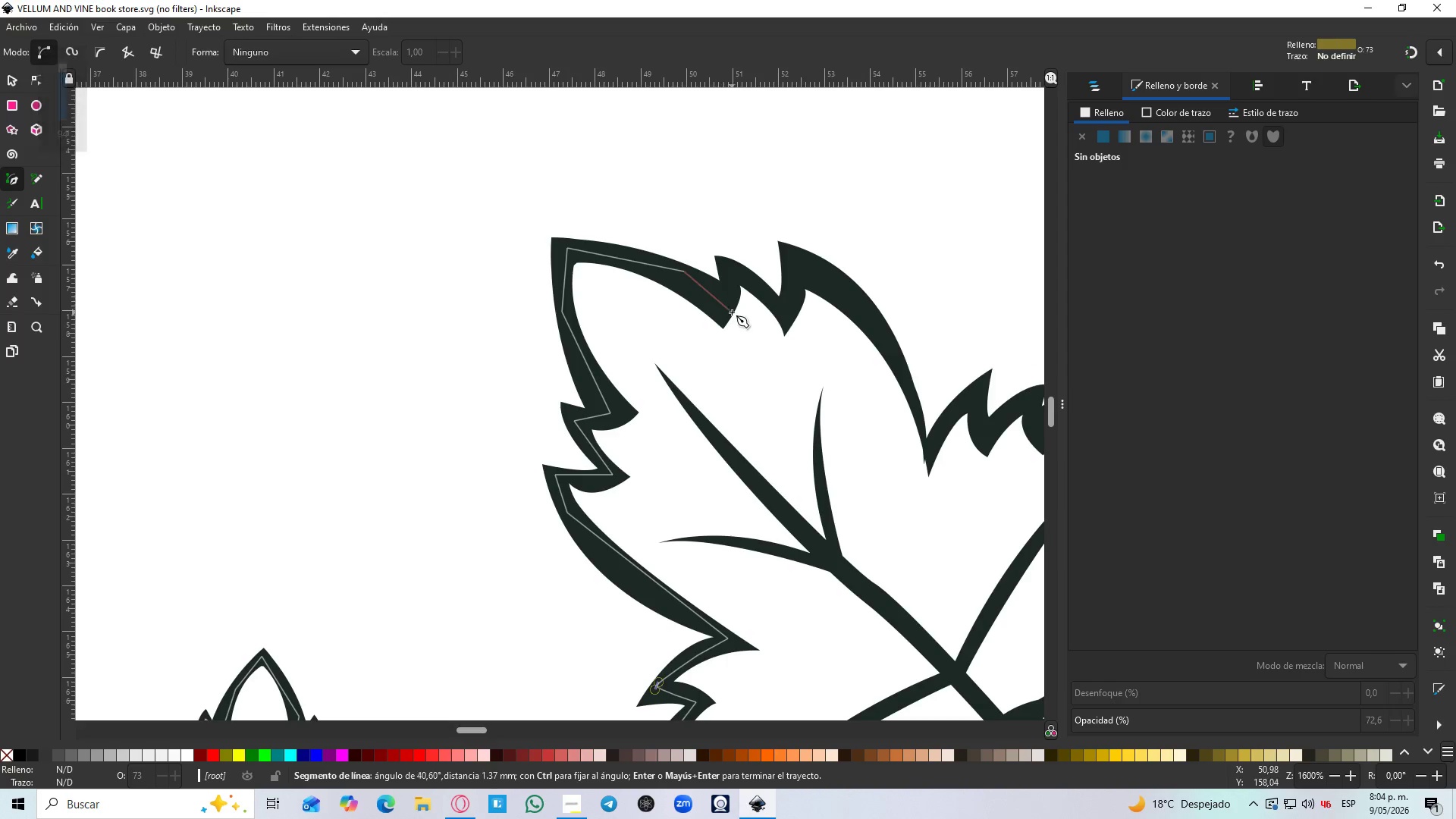 
left_click([721, 308])
 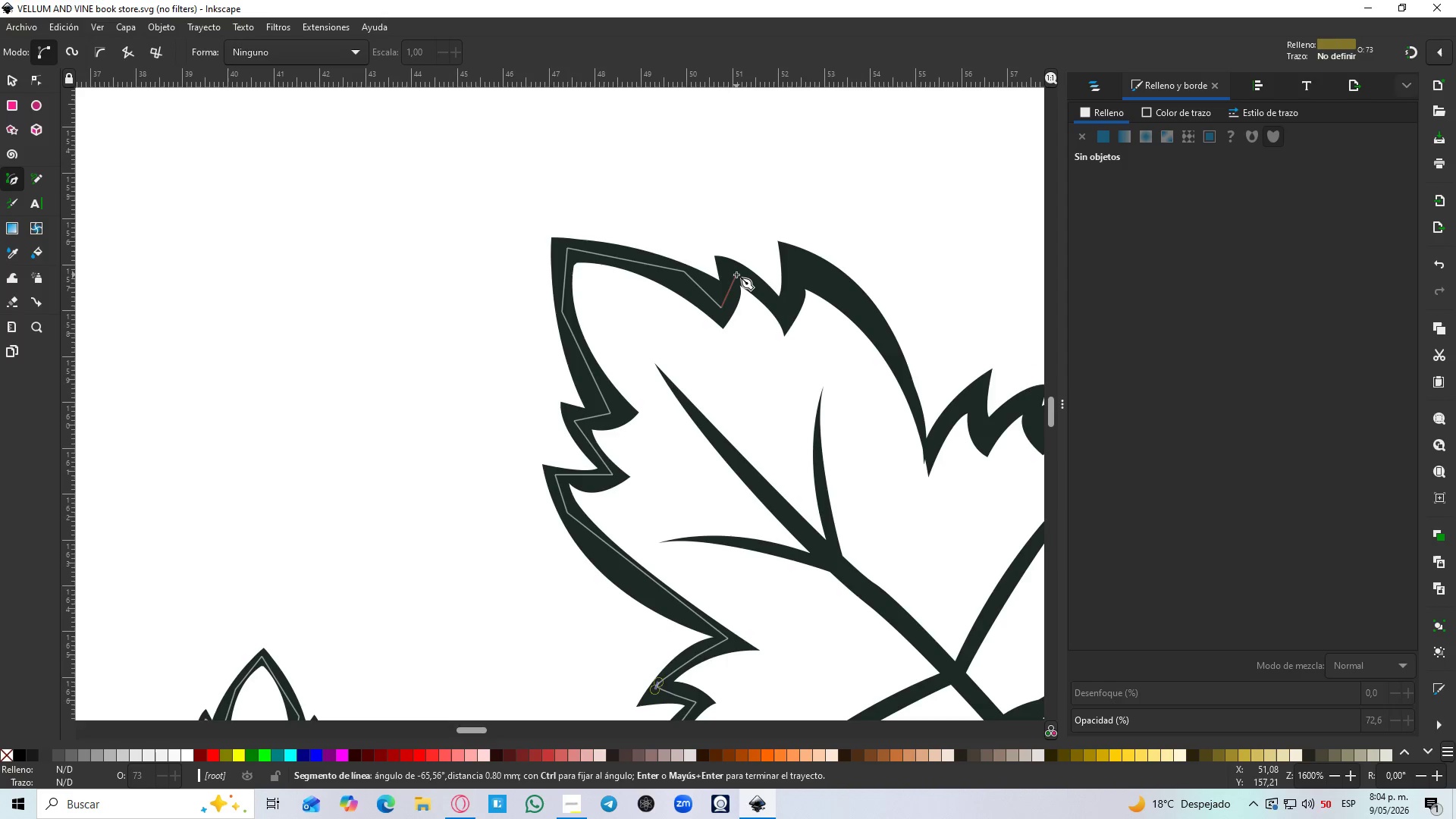 
double_click([736, 275])
 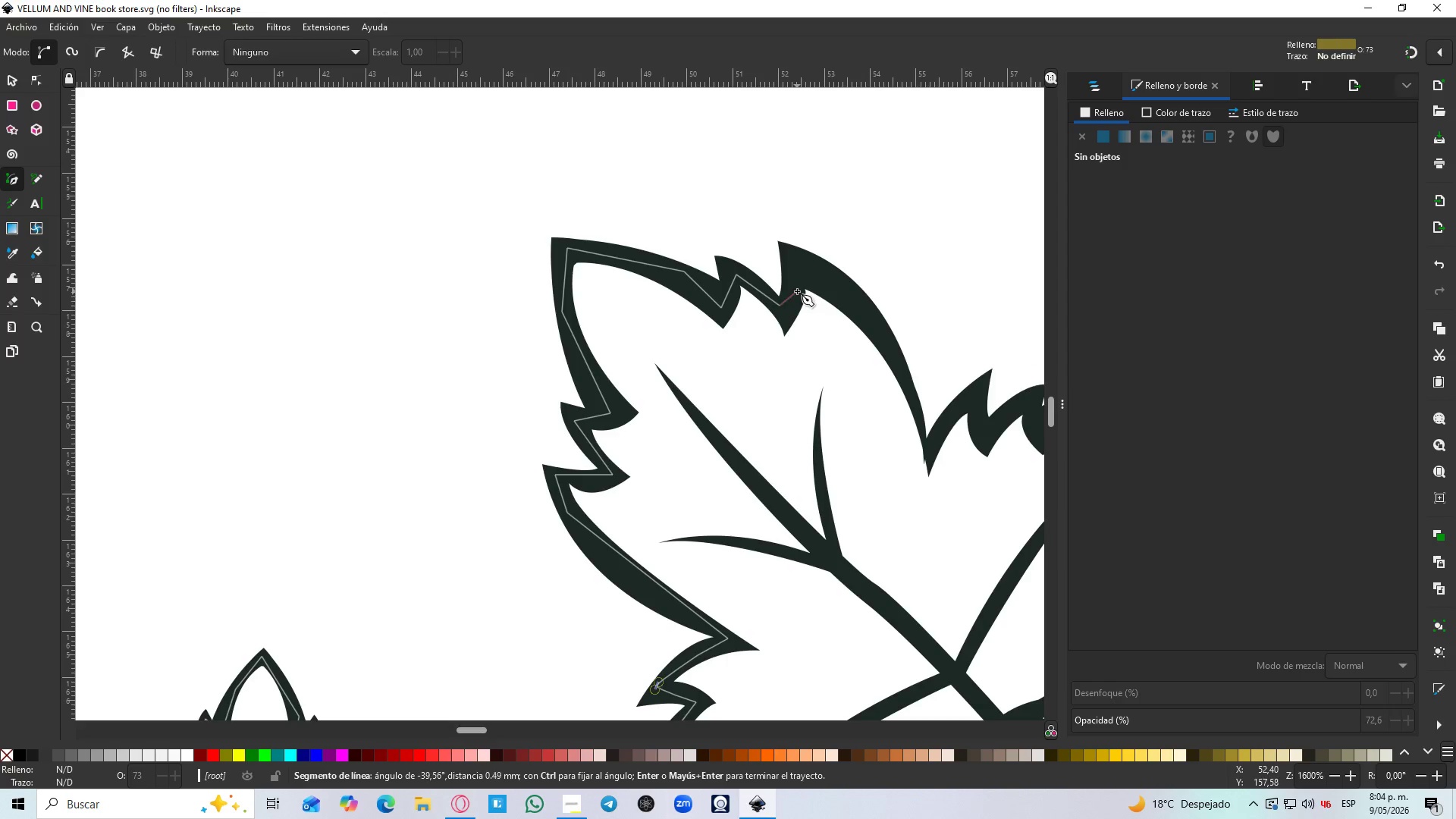 
double_click([798, 261])
 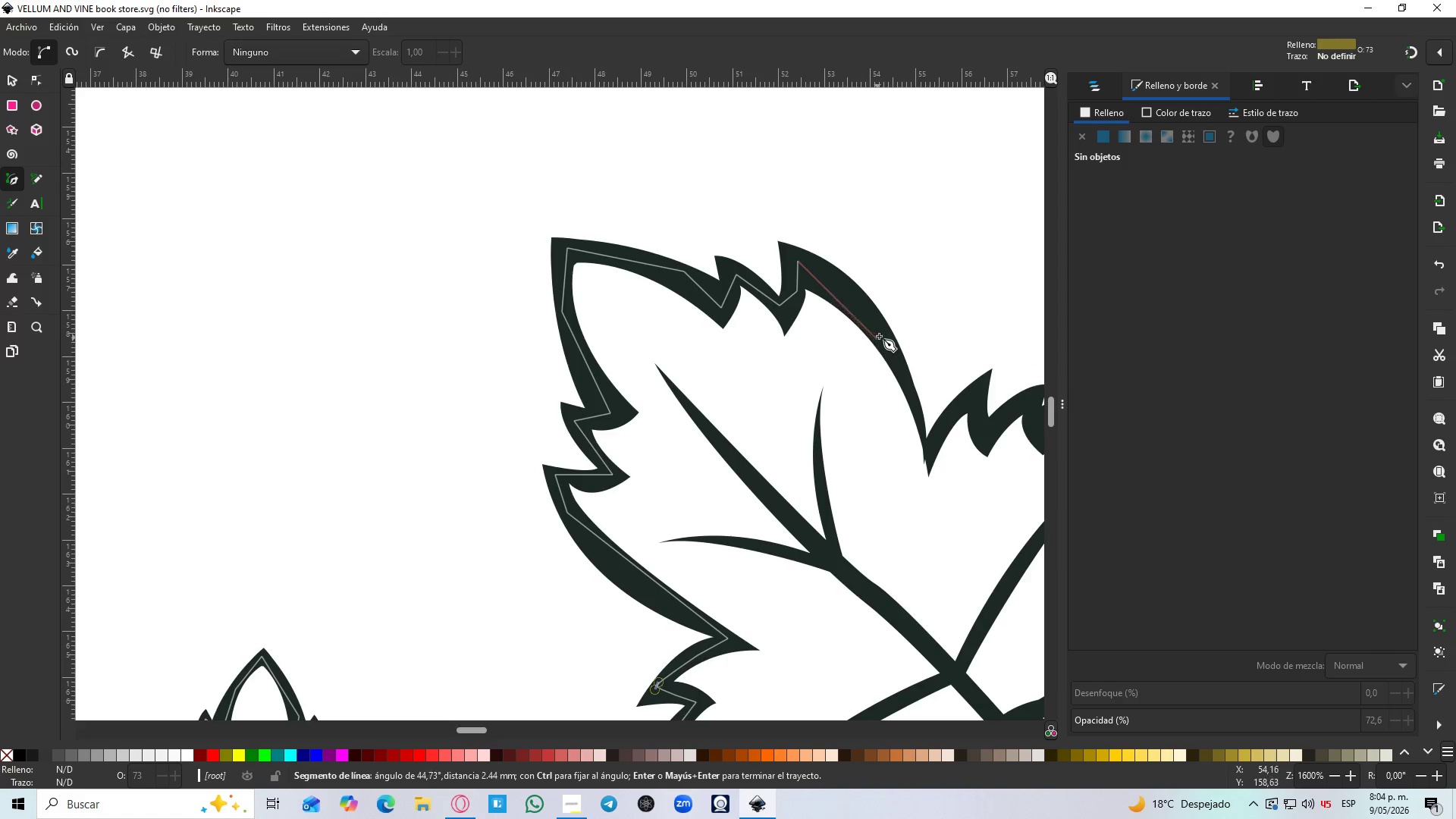 
left_click_drag(start_coordinate=[879, 336], to_coordinate=[887, 347])
 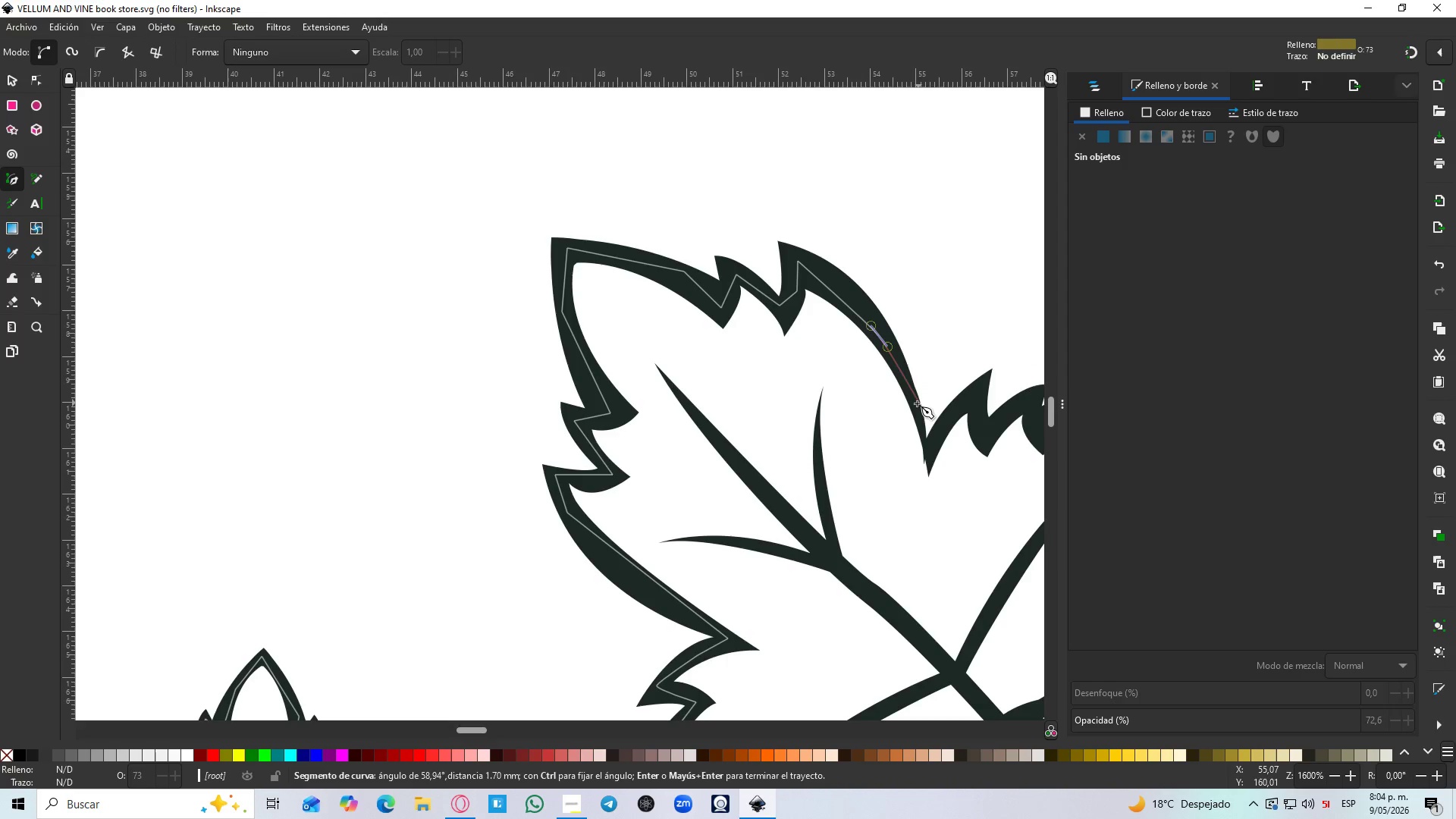 
left_click([915, 404])
 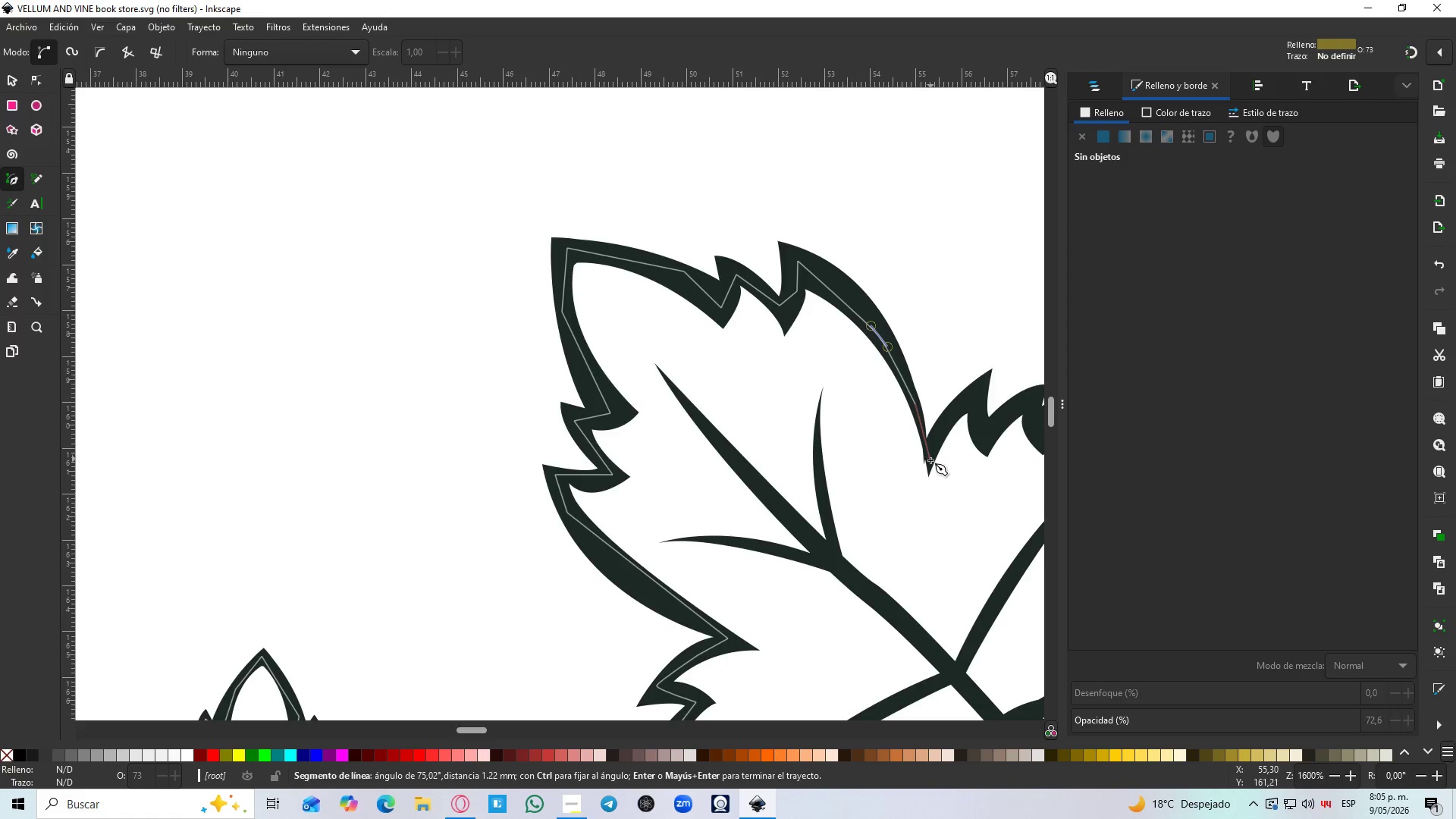 
left_click([930, 461])
 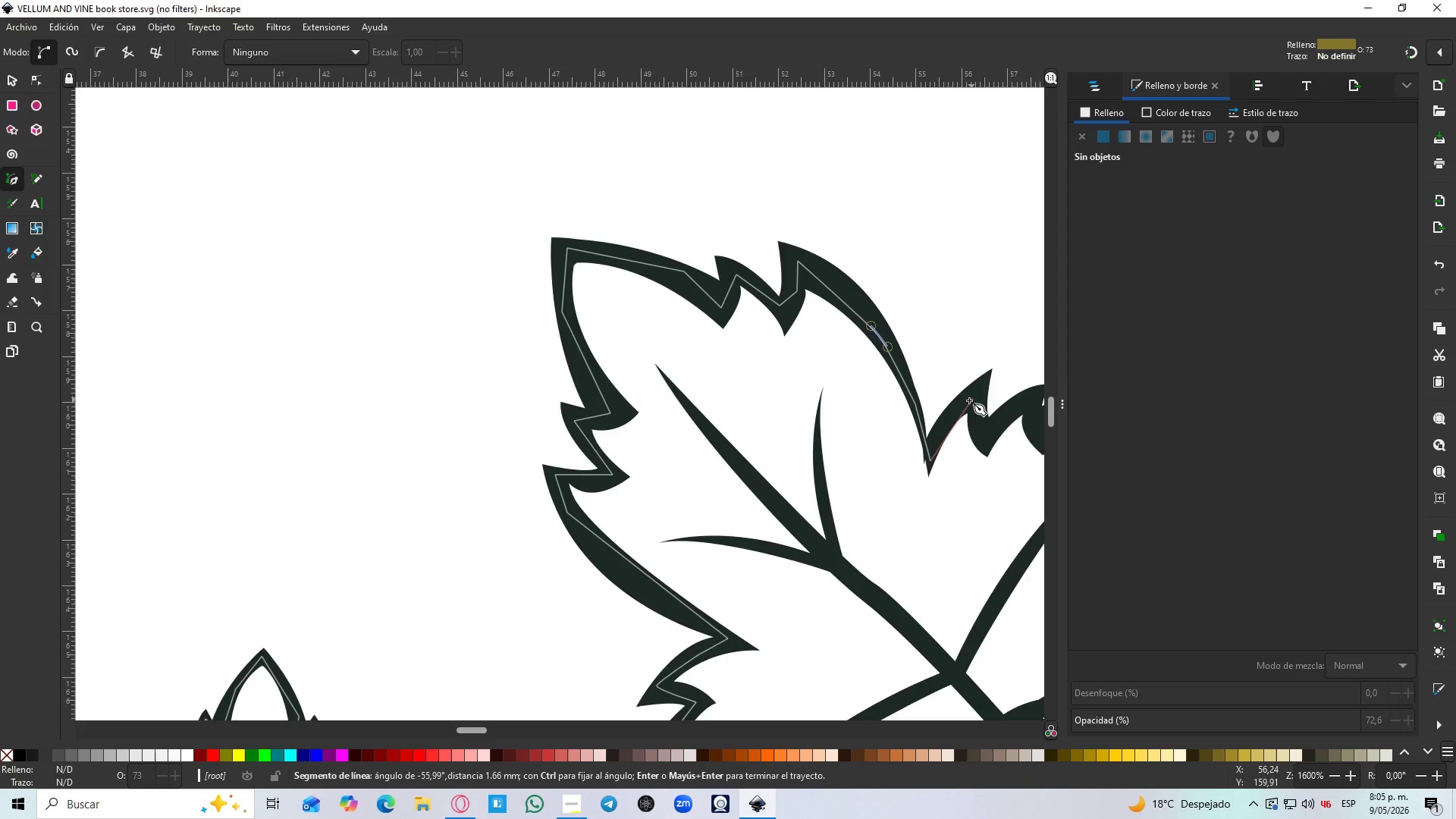 
left_click_drag(start_coordinate=[977, 394], to_coordinate=[1016, 375])
 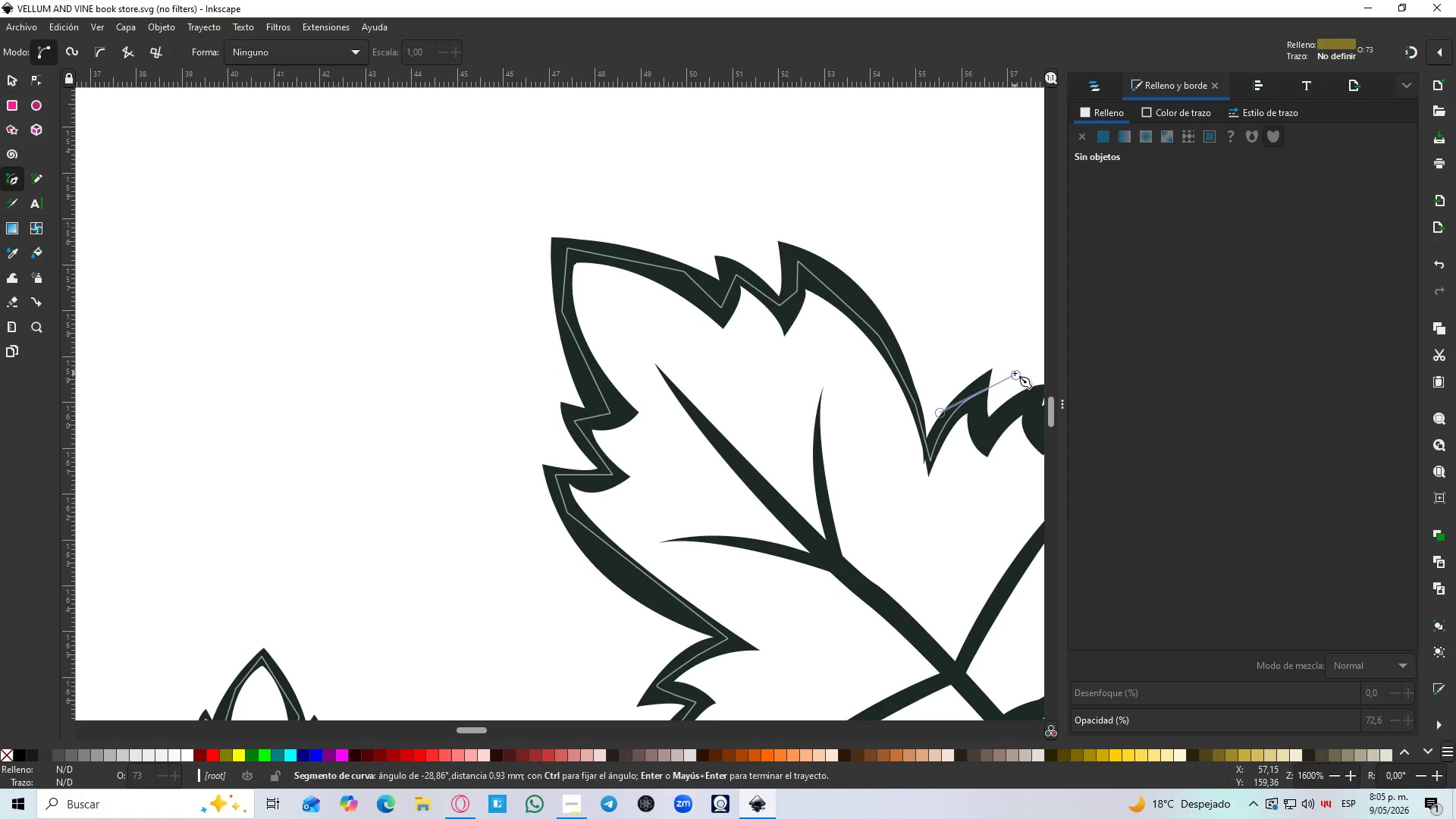 
hold_key(key=Space, duration=0.81)
 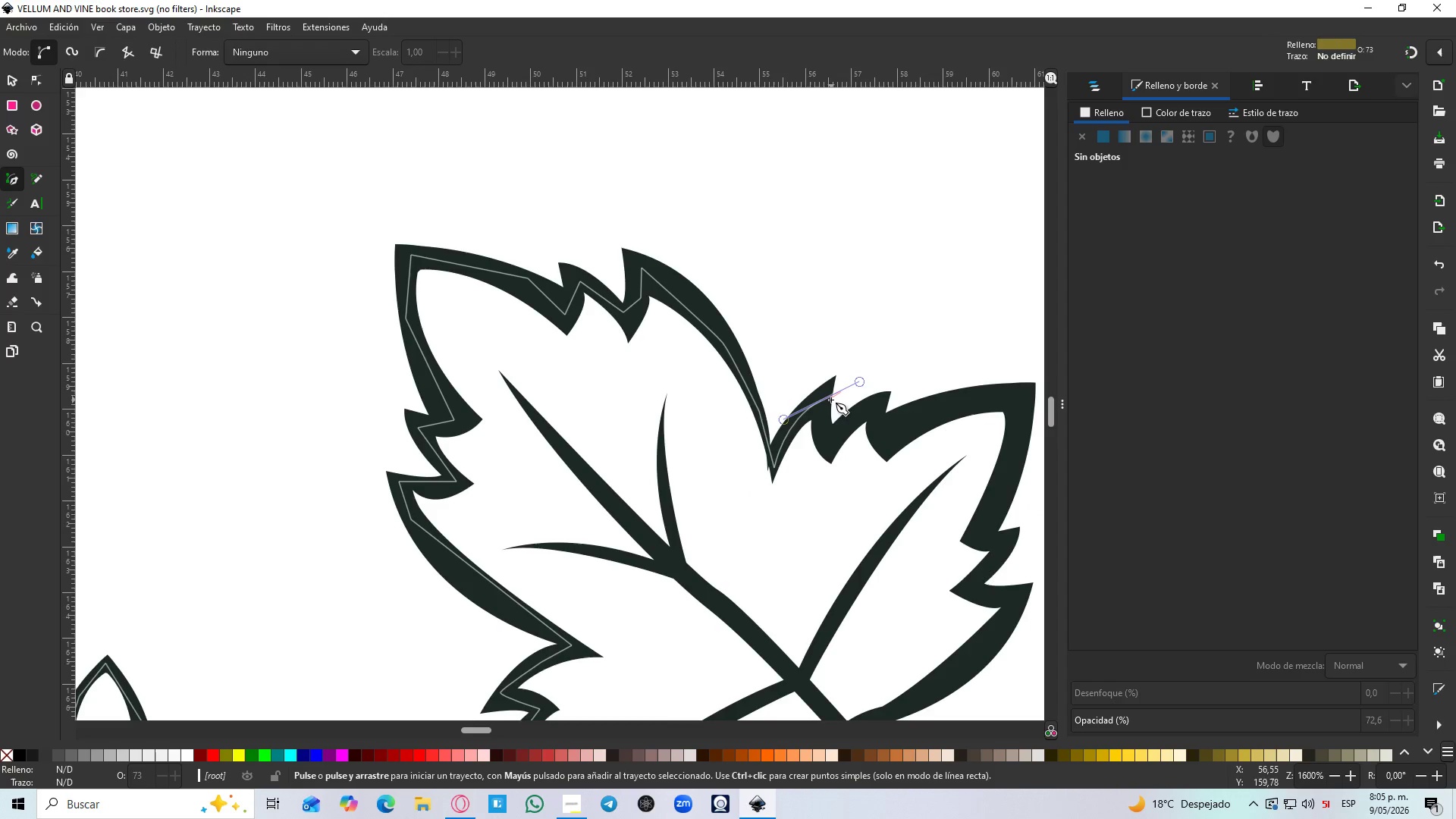 
key(Shift+L)
 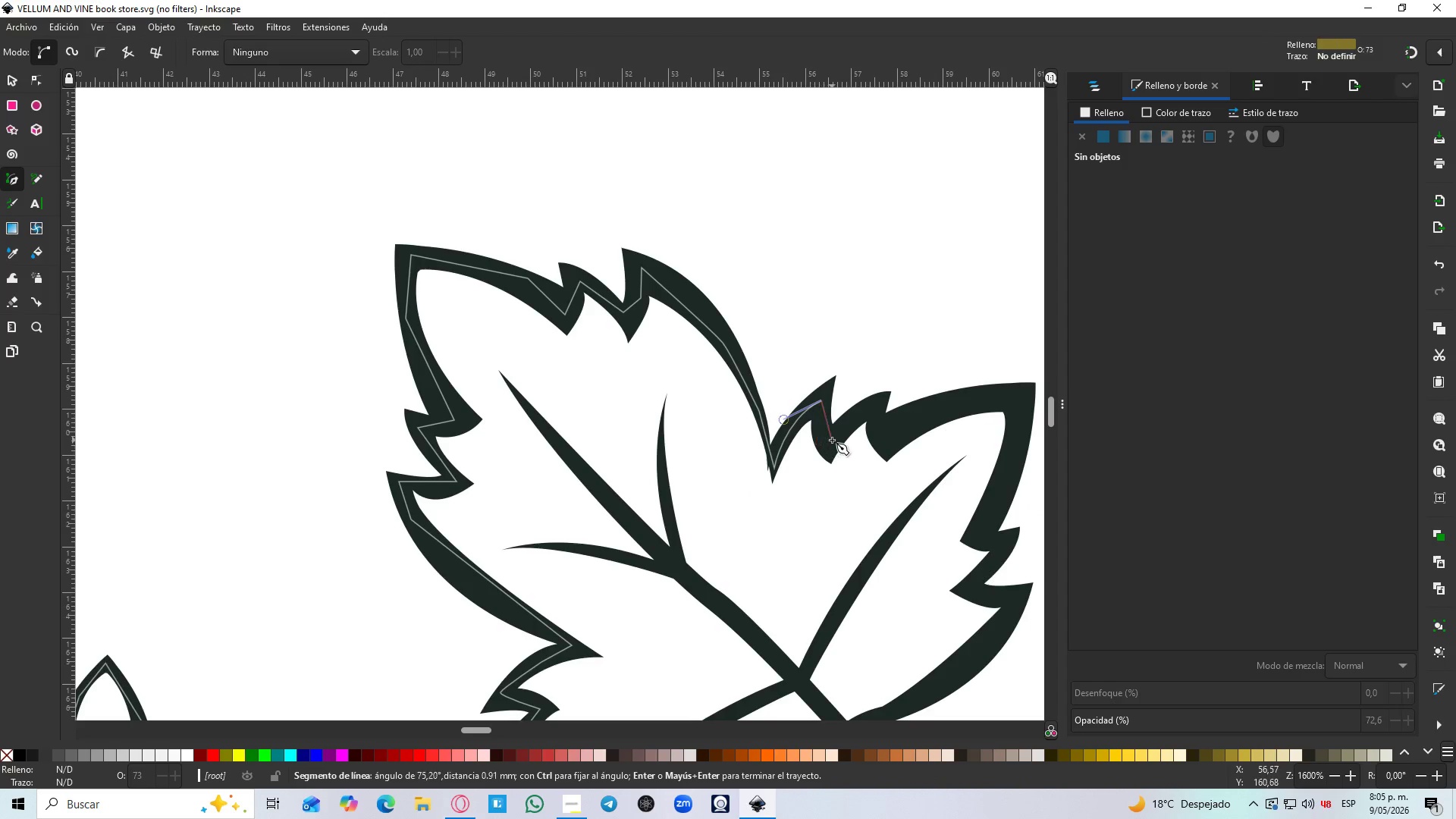 
left_click([829, 447])
 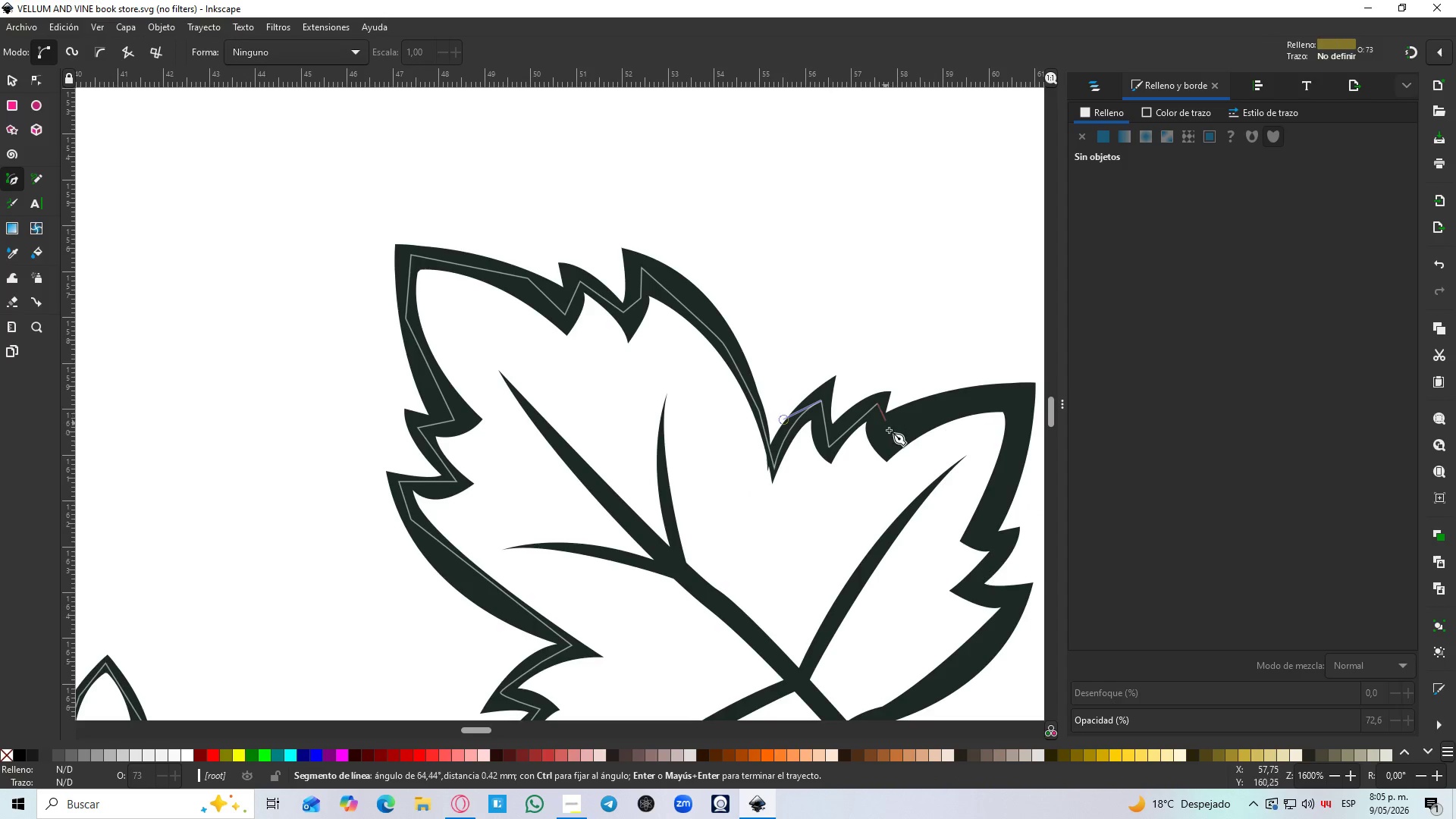 
left_click([893, 447])
 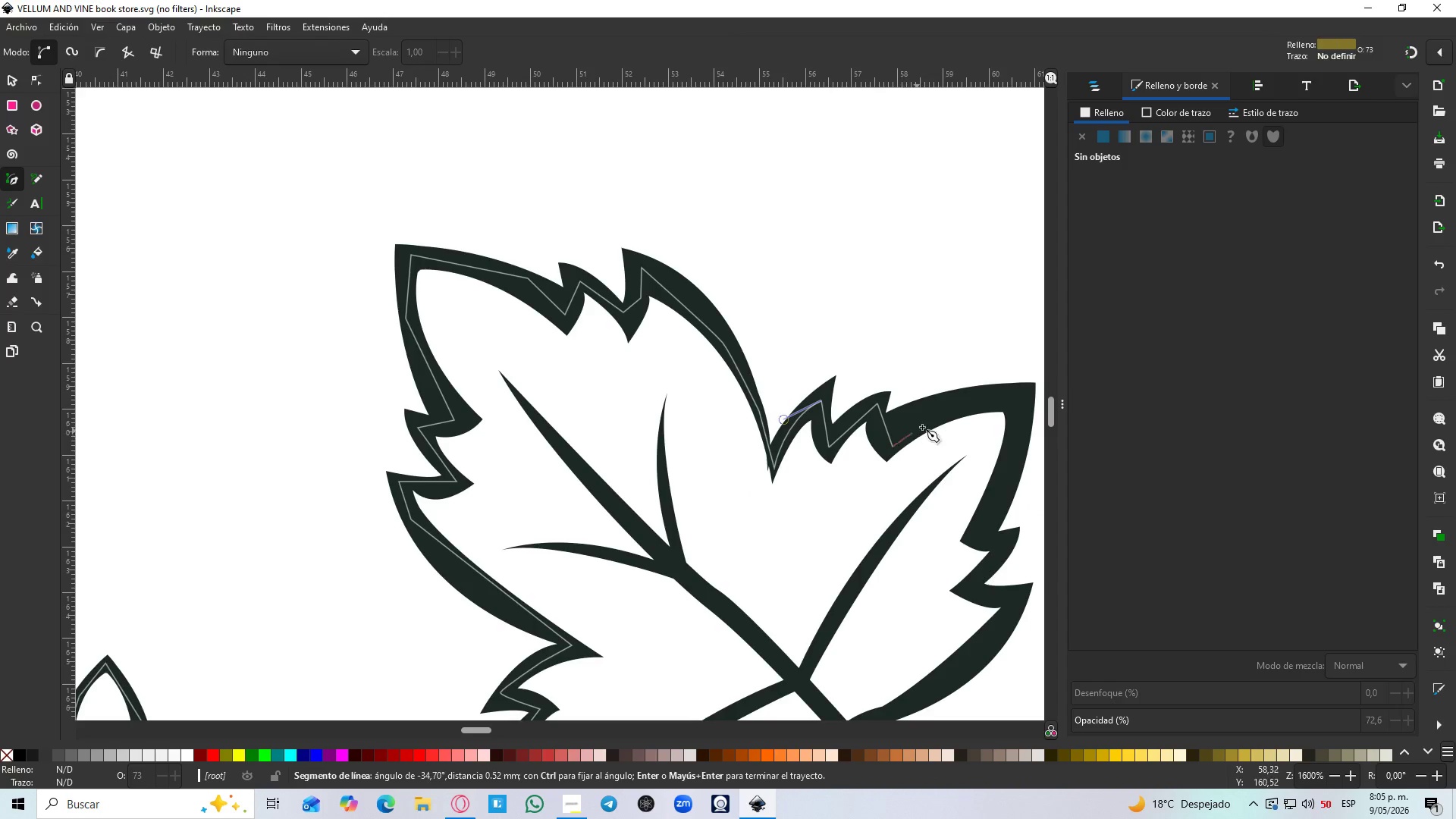 
hold_key(key=Space, duration=0.58)
 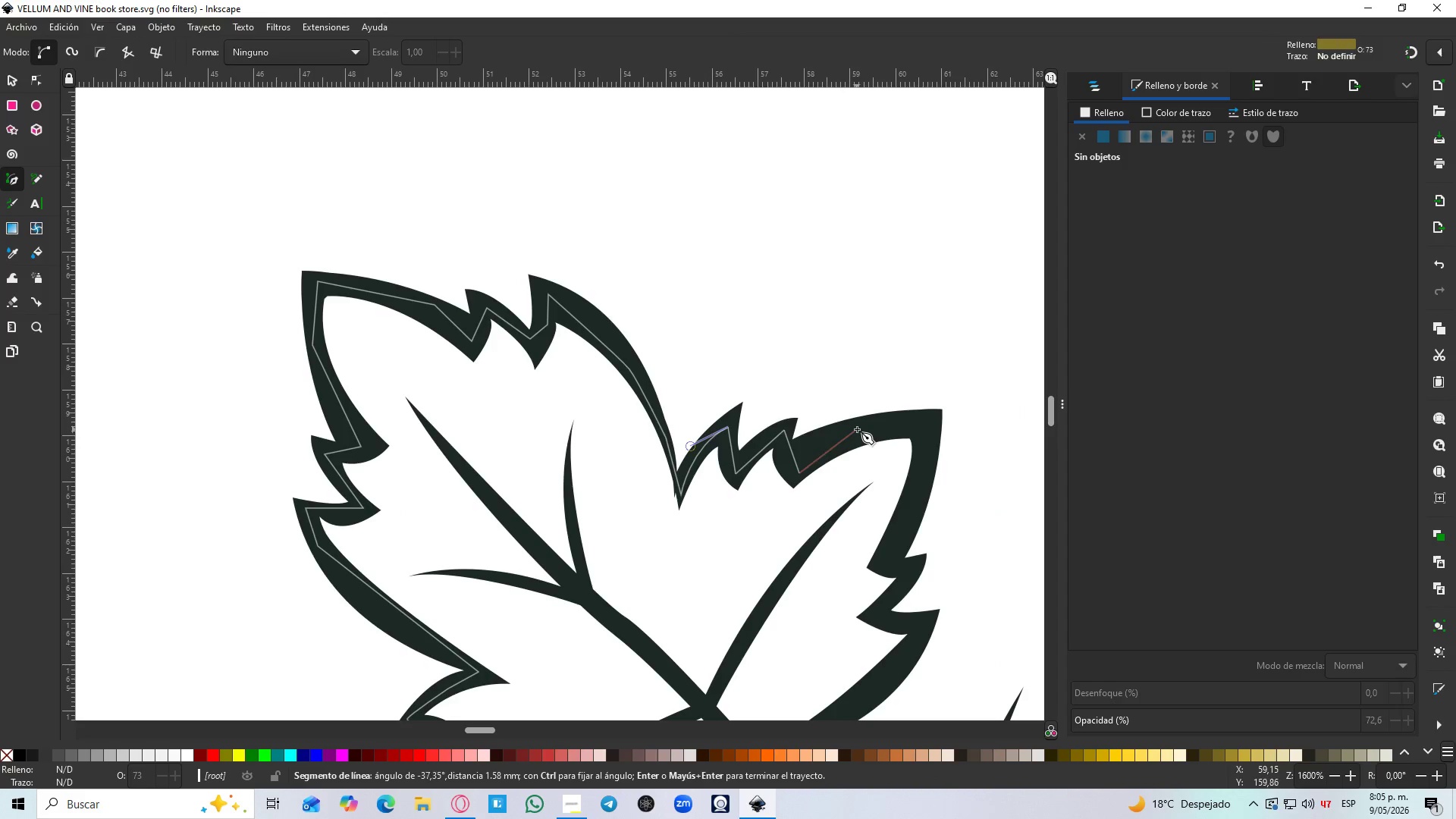 
hold_key(key=Space, duration=5.0)
 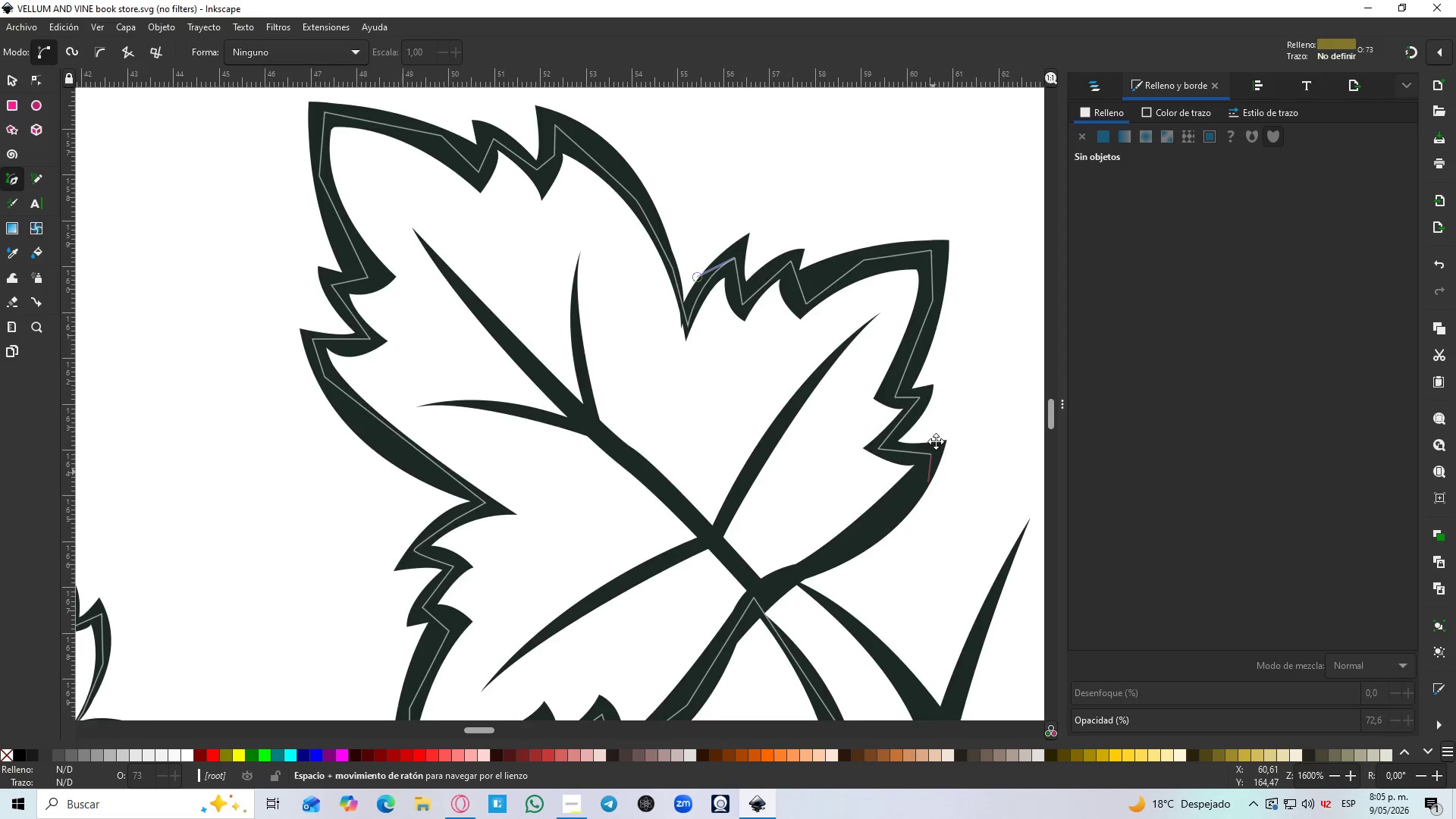 
left_click([857, 429])
 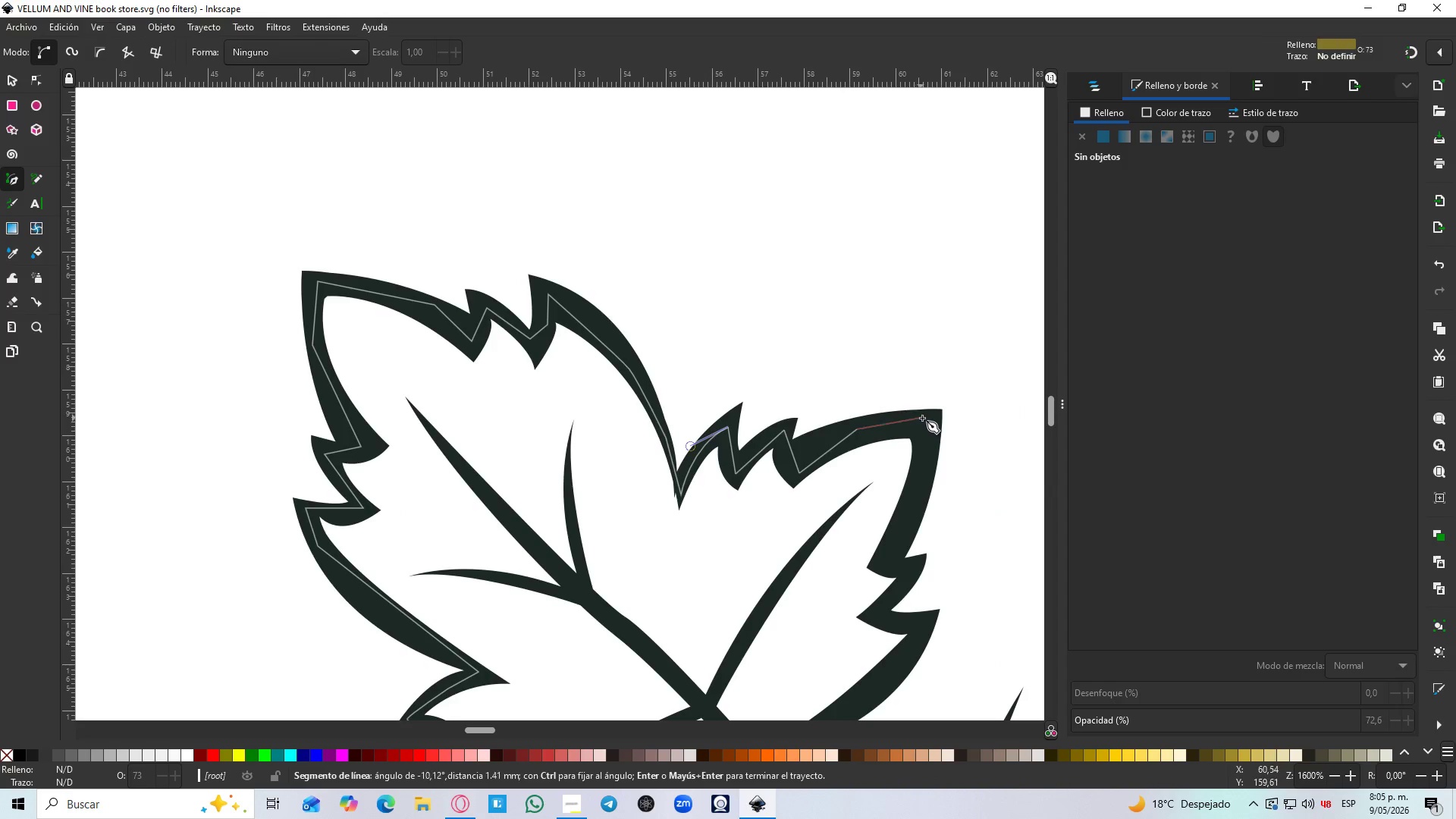 
left_click([924, 419])
 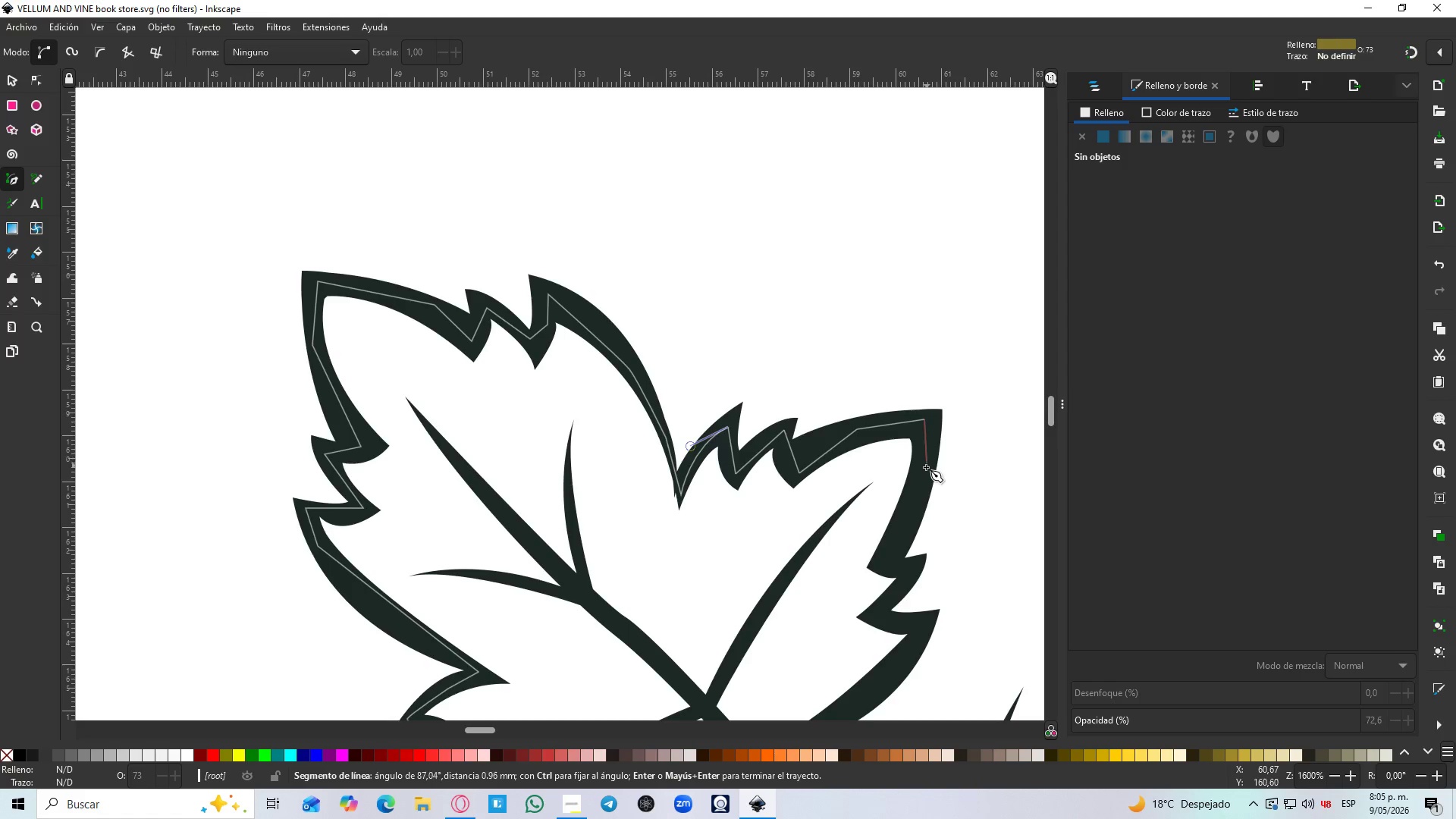 
left_click([926, 469])
 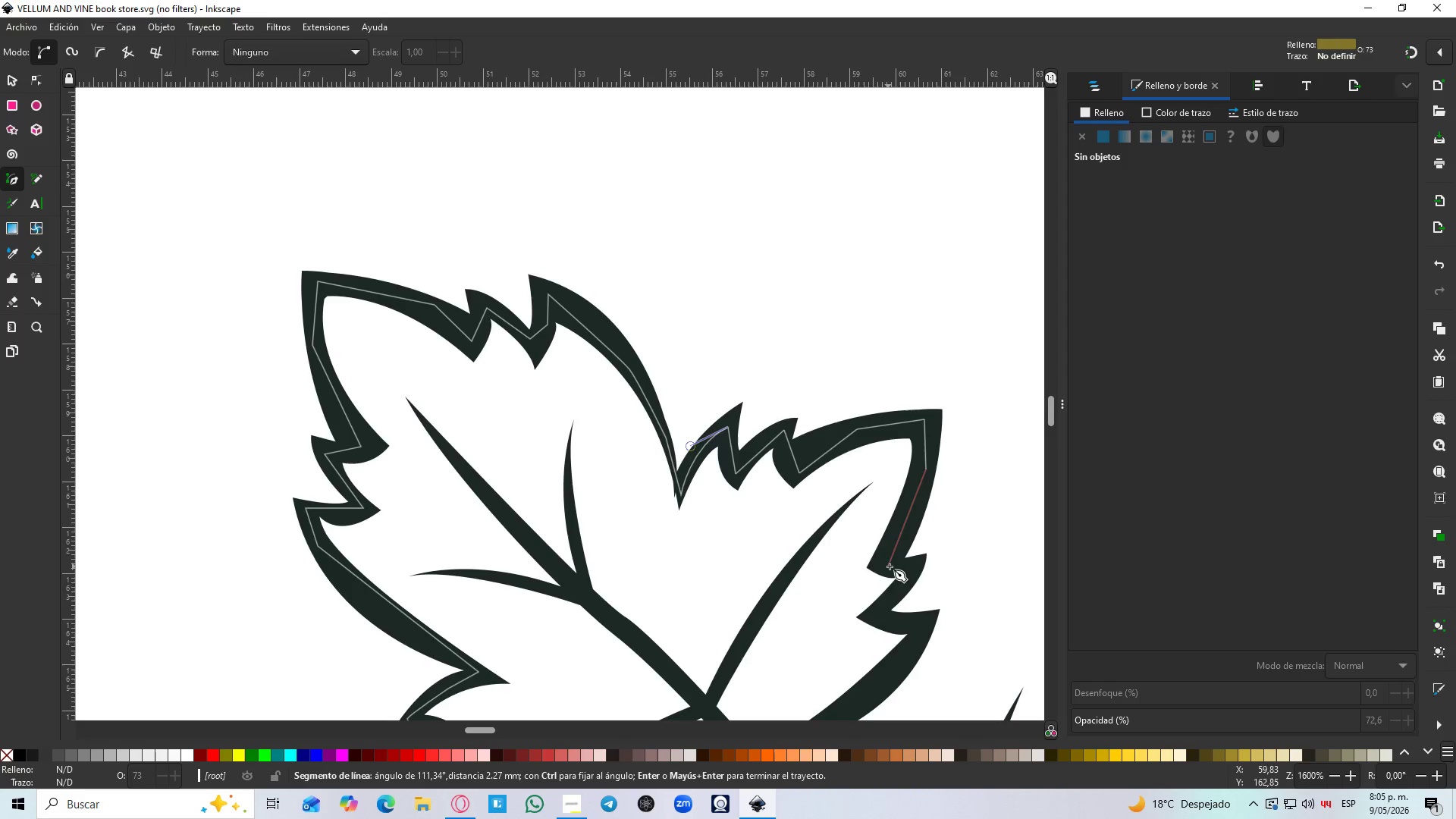 
double_click([913, 566])
 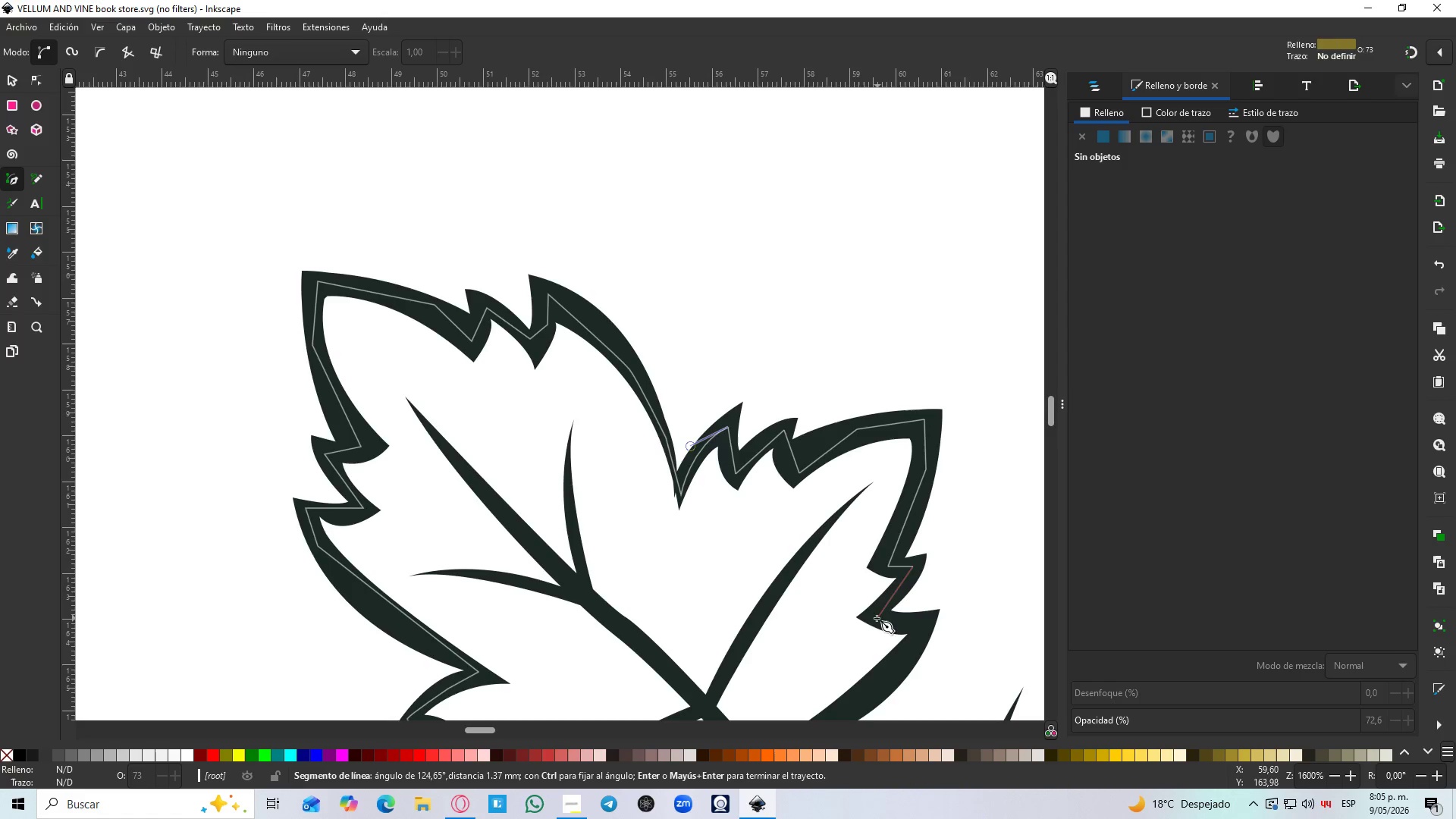 
left_click([871, 618])
 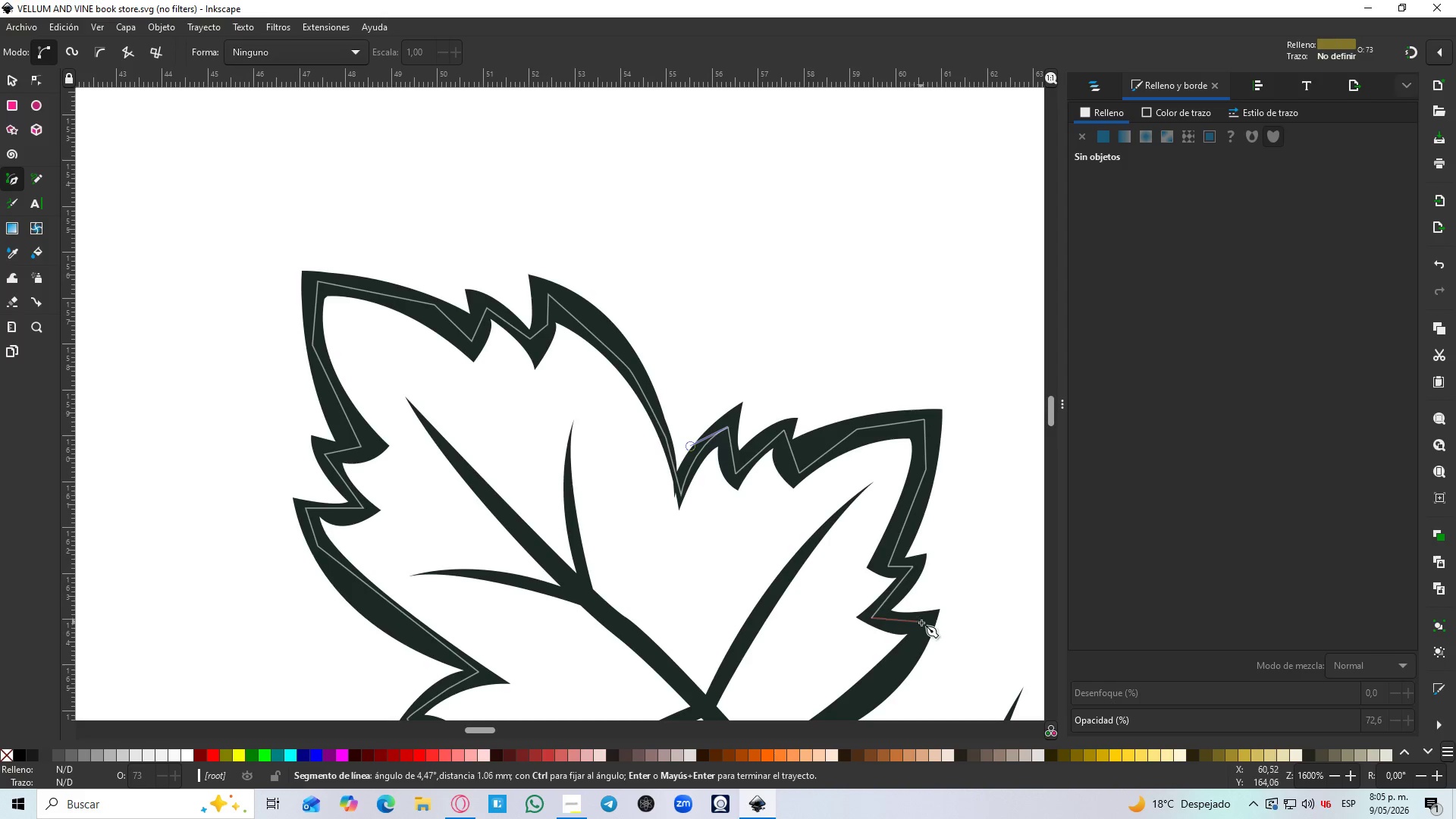 
left_click([924, 623])
 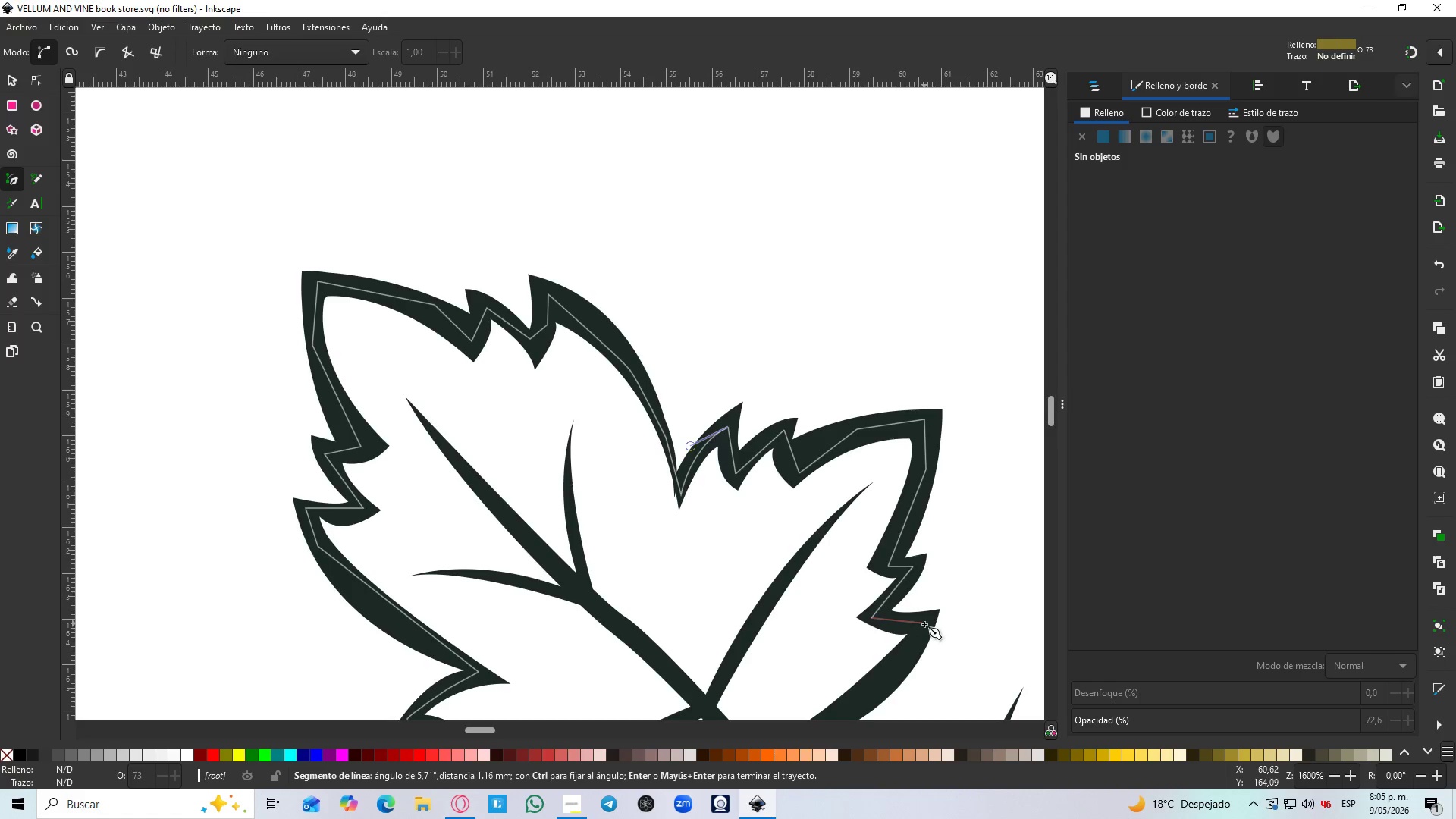 
hold_key(key=Space, duration=0.56)
 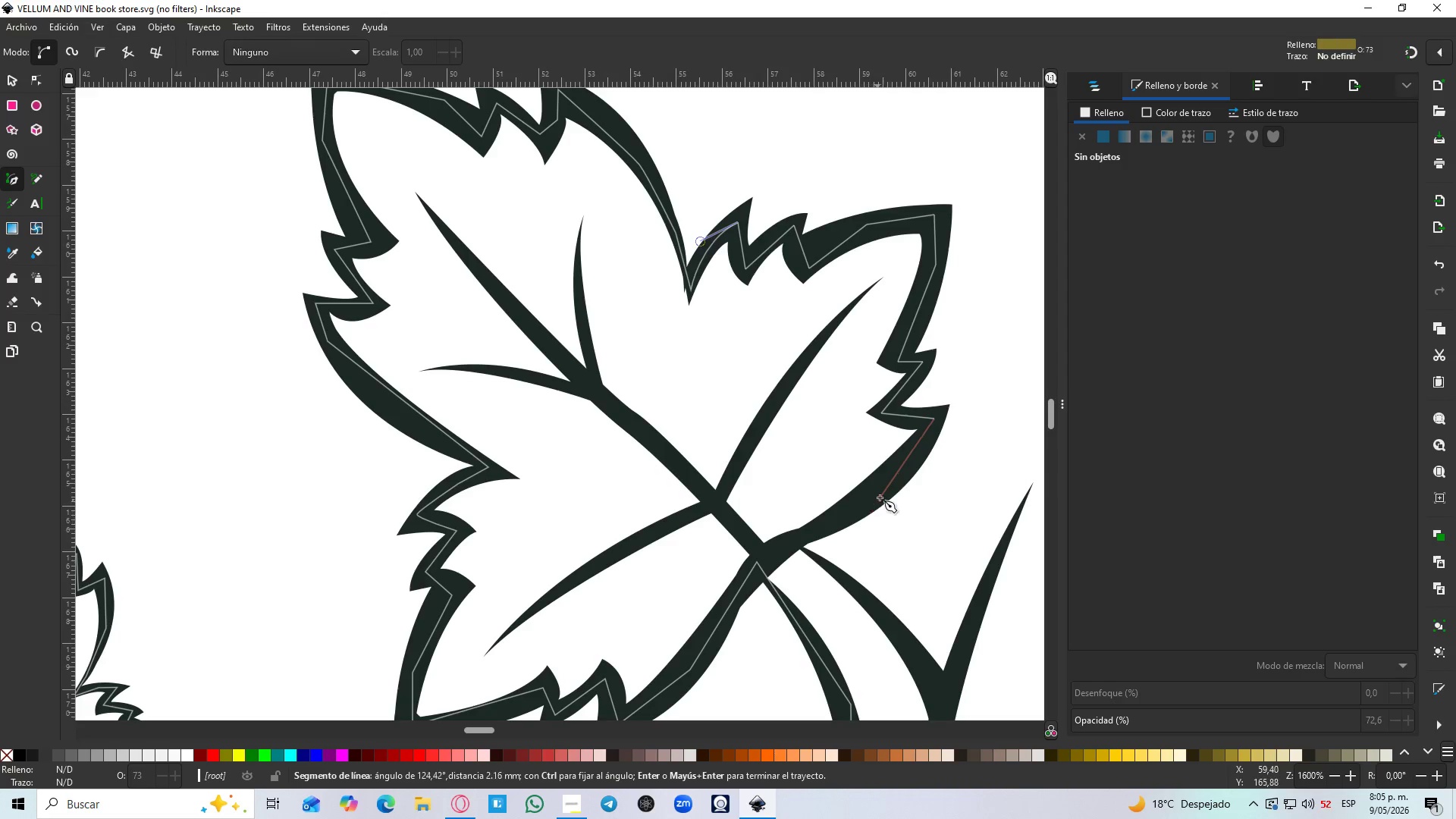 
left_click([880, 497])
 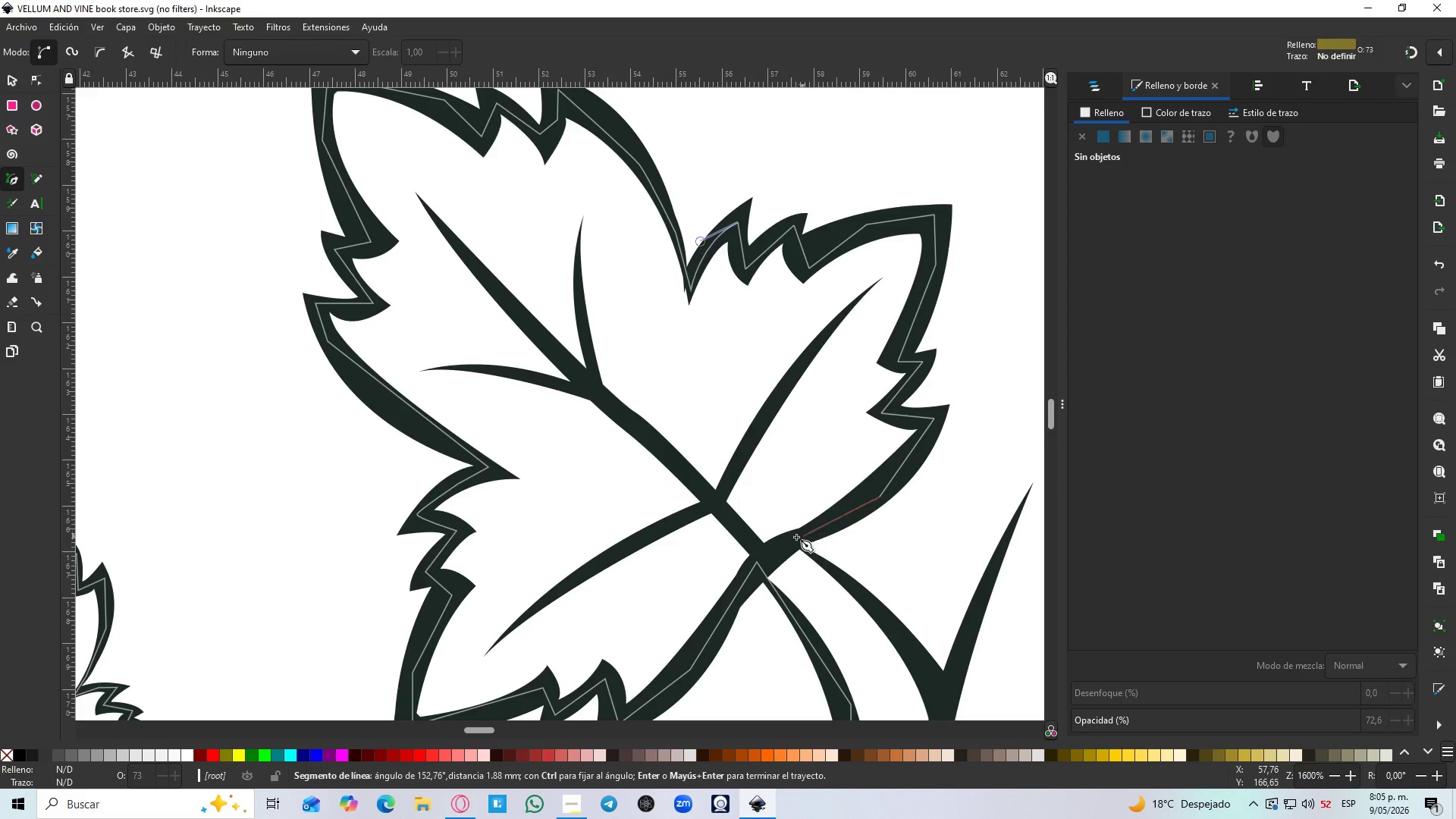 
left_click([795, 537])
 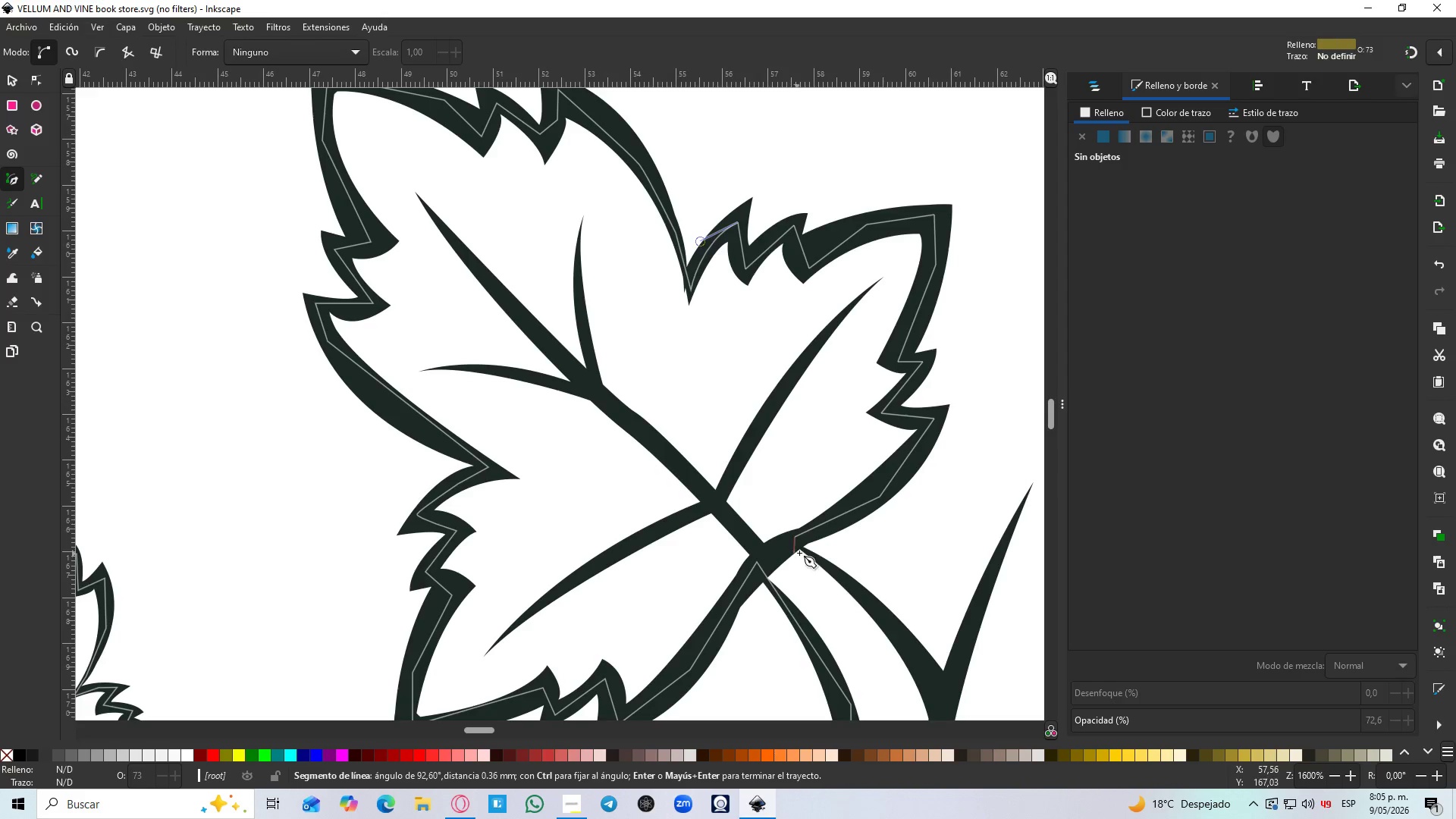 
hold_key(key=ControlLeft, duration=0.53)
 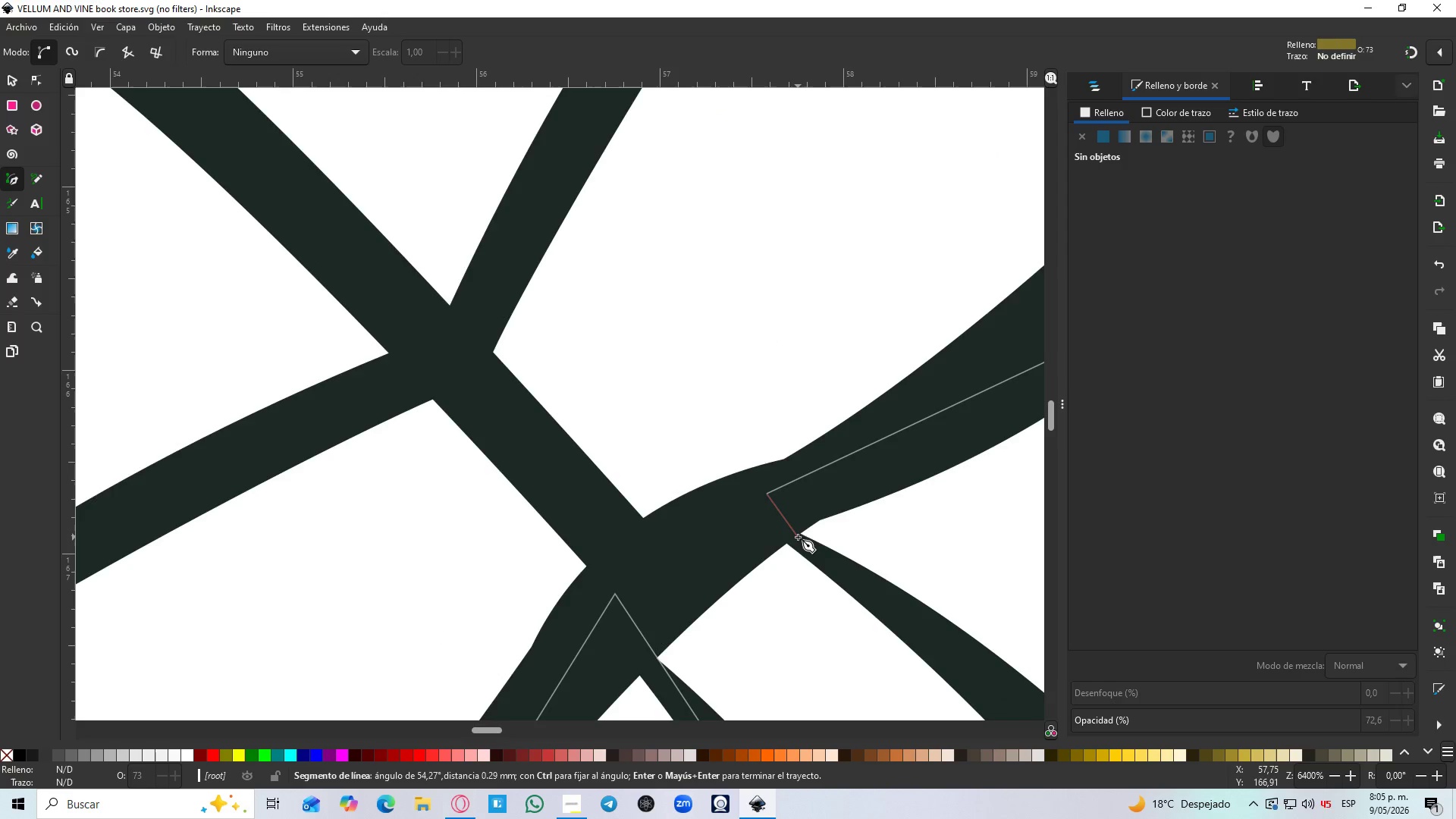 
left_click([801, 544])
 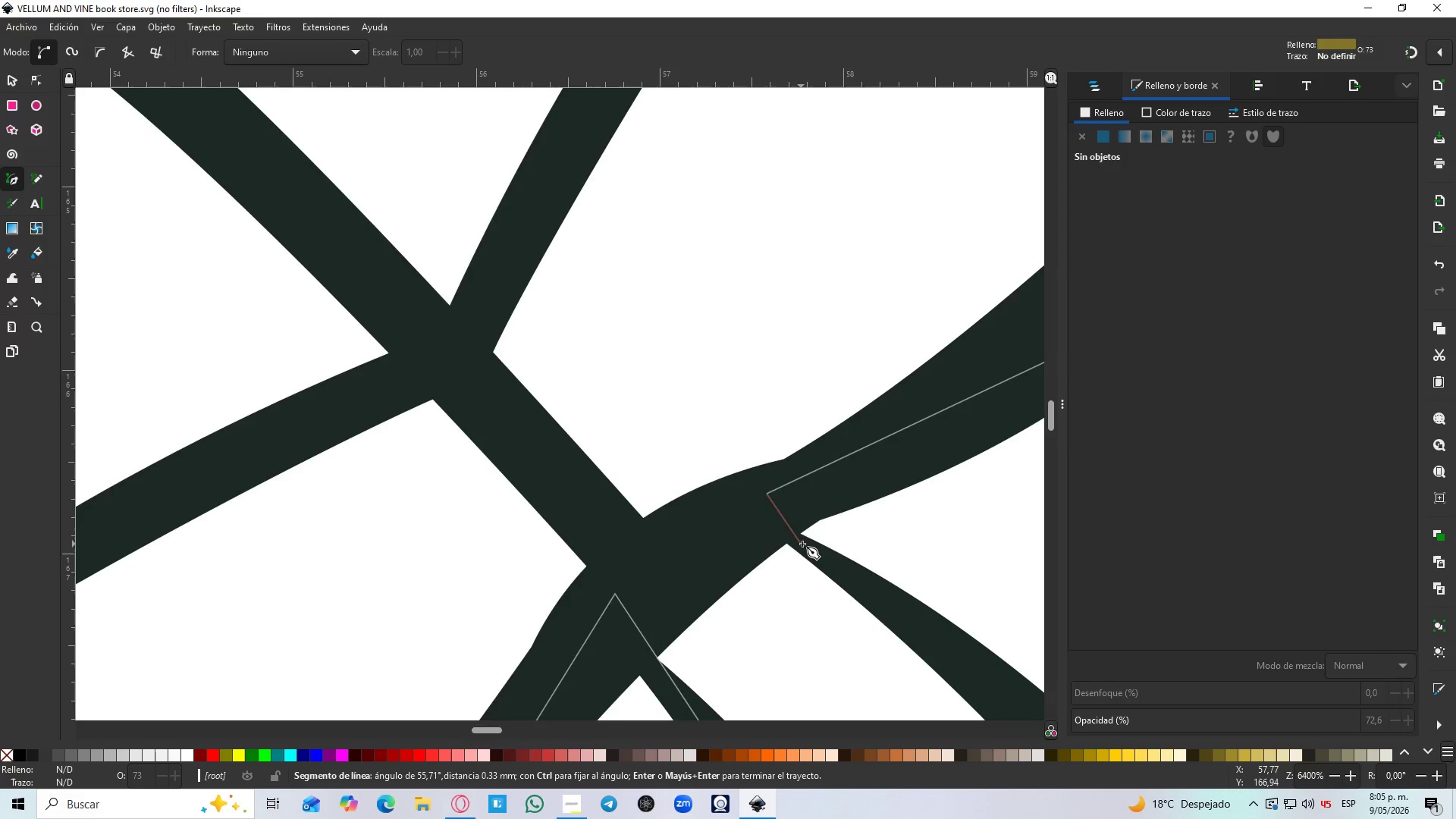 
hold_key(key=ControlLeft, duration=0.39)
 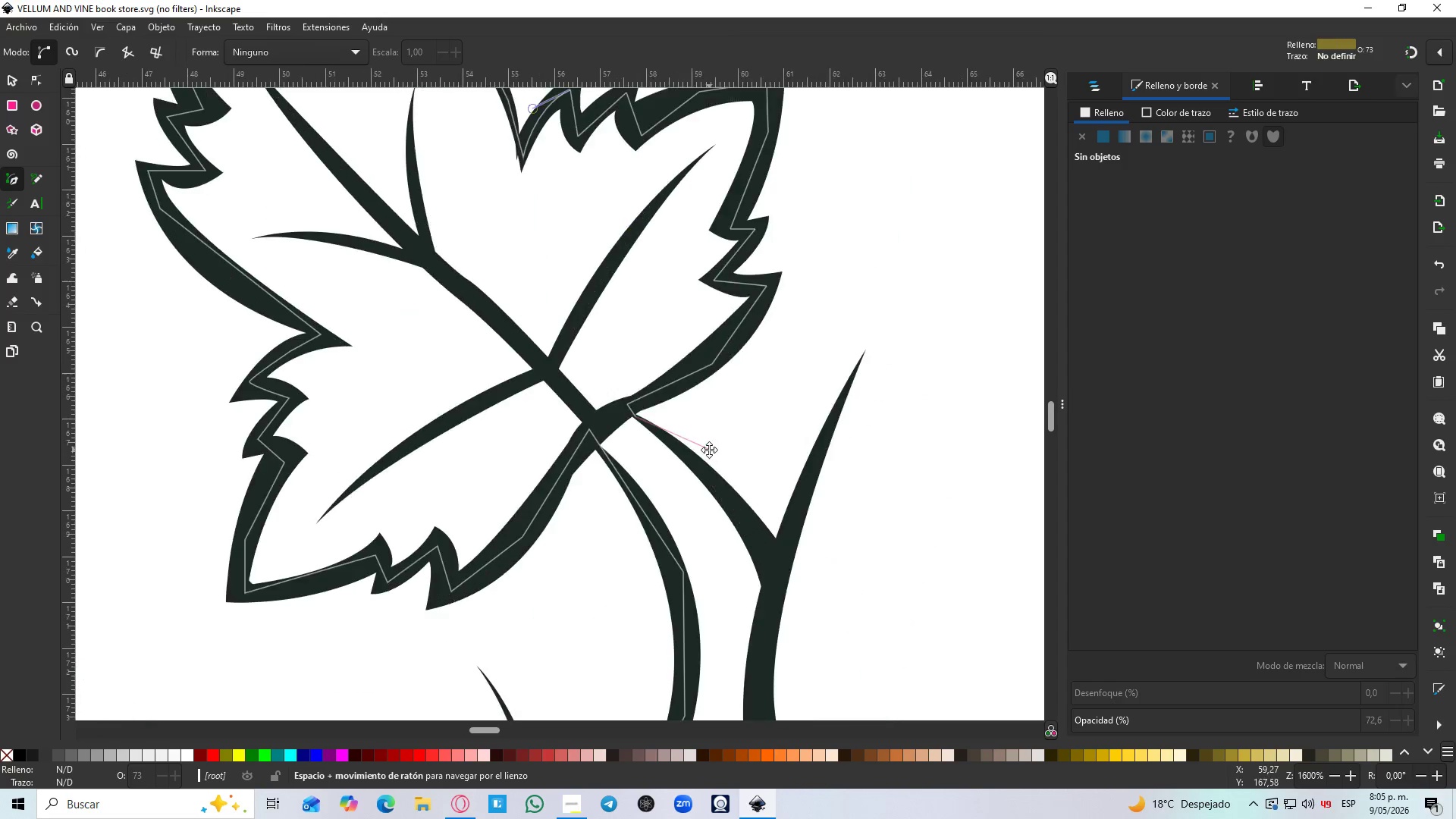 
hold_key(key=Space, duration=0.55)
 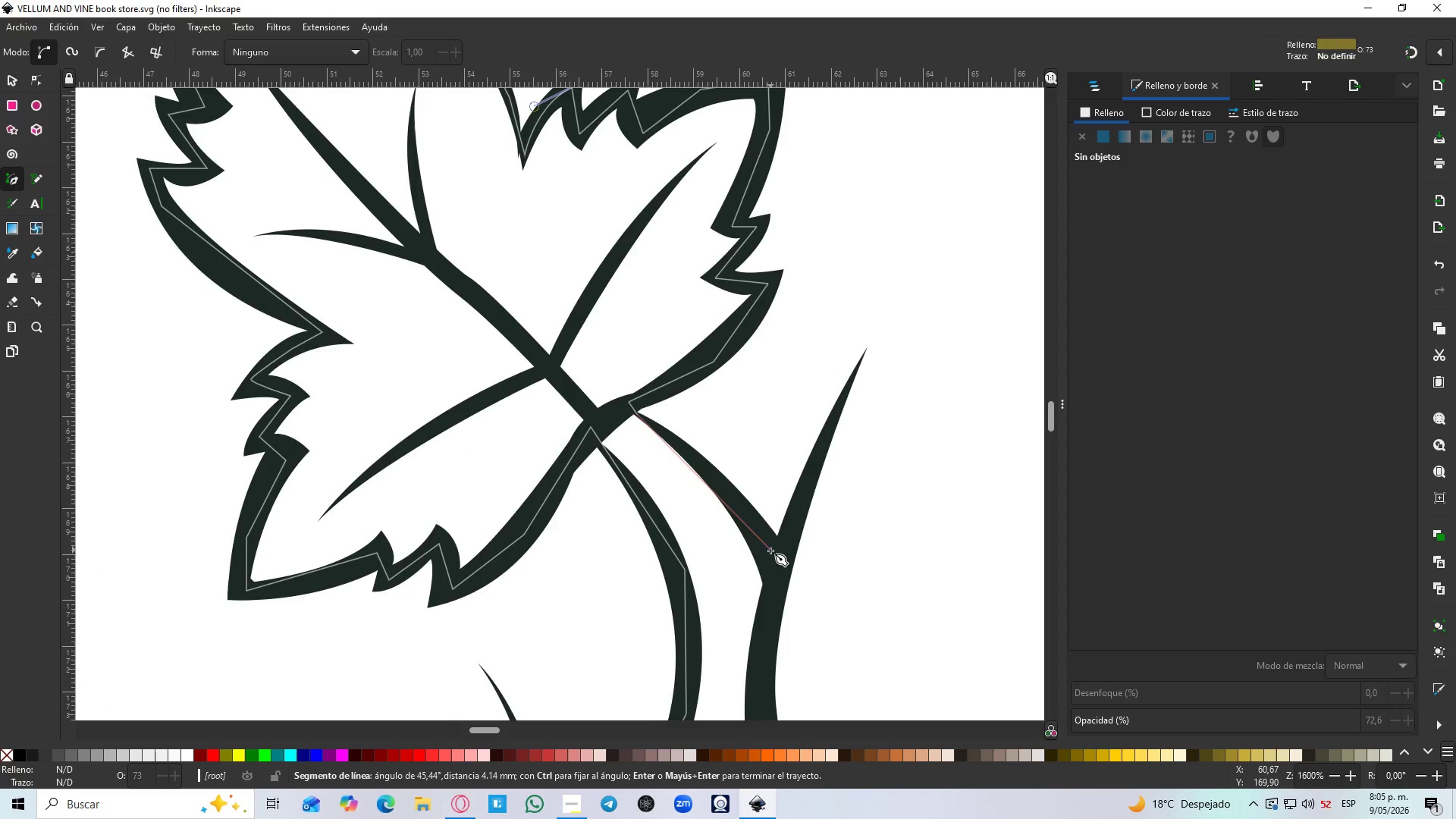 
hold_key(key=Space, duration=2.58)
 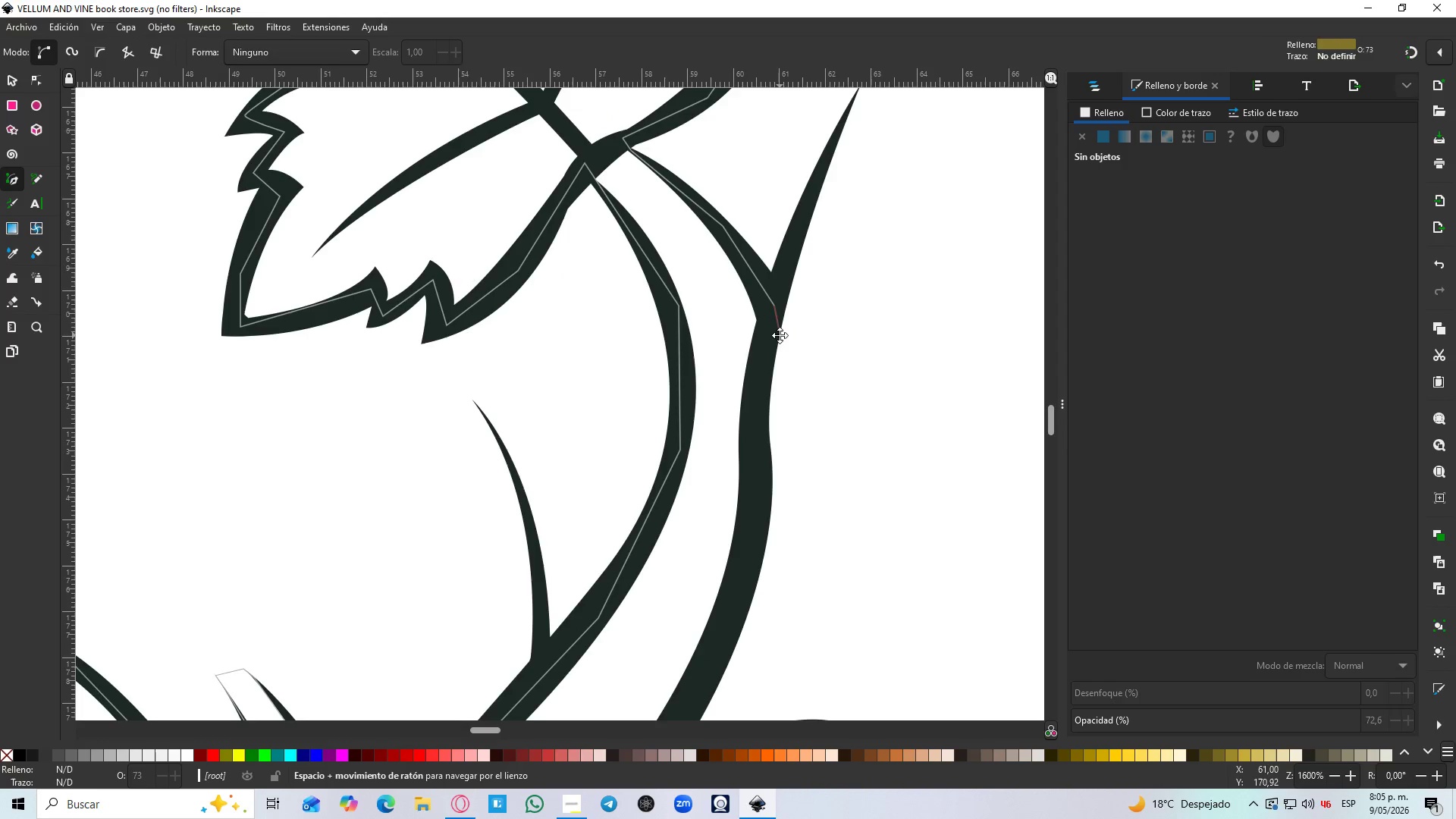 
left_click([729, 490])
 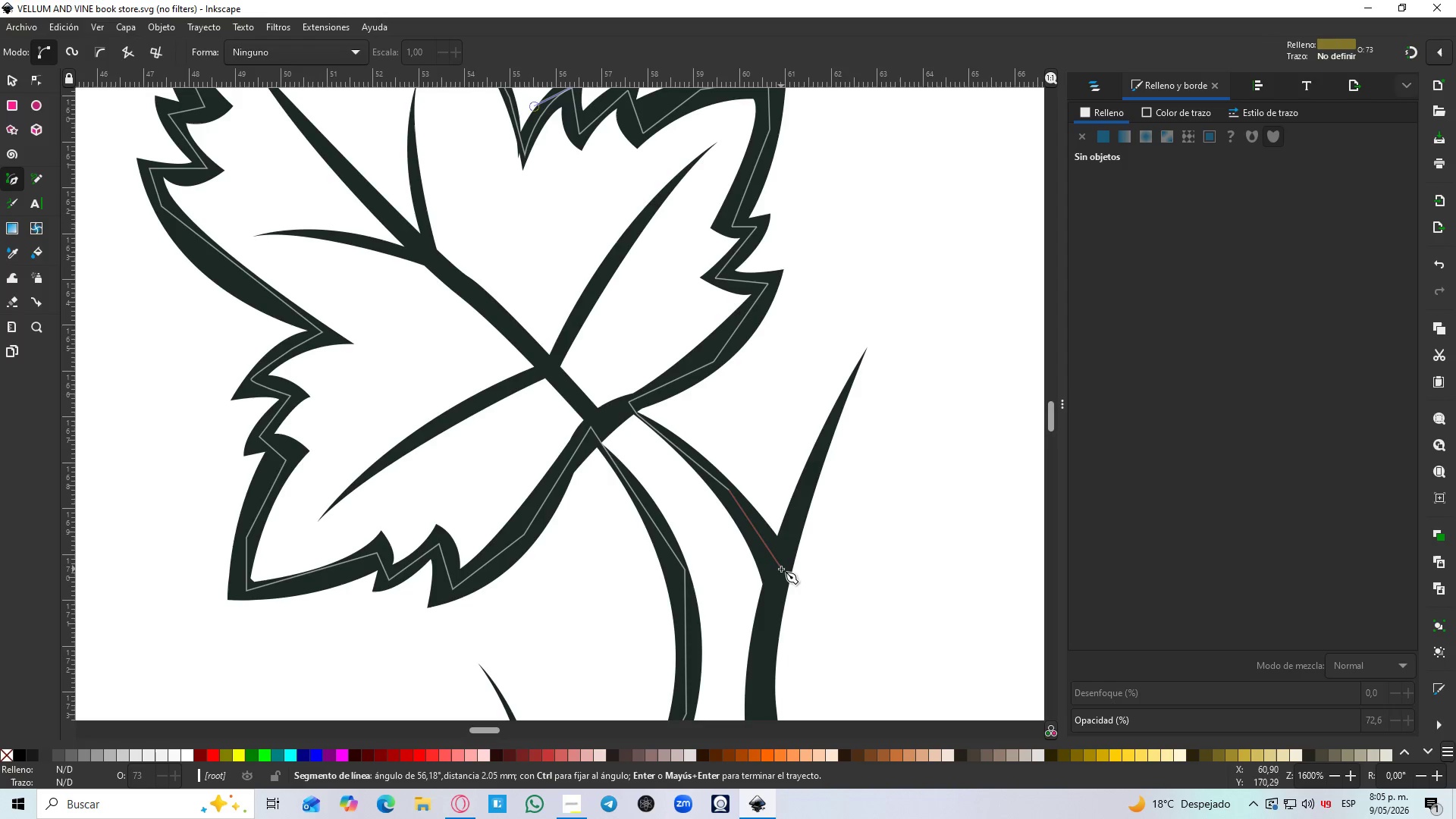 
scroll: coordinate [805, 551], scroll_direction: up, amount: 4.0
 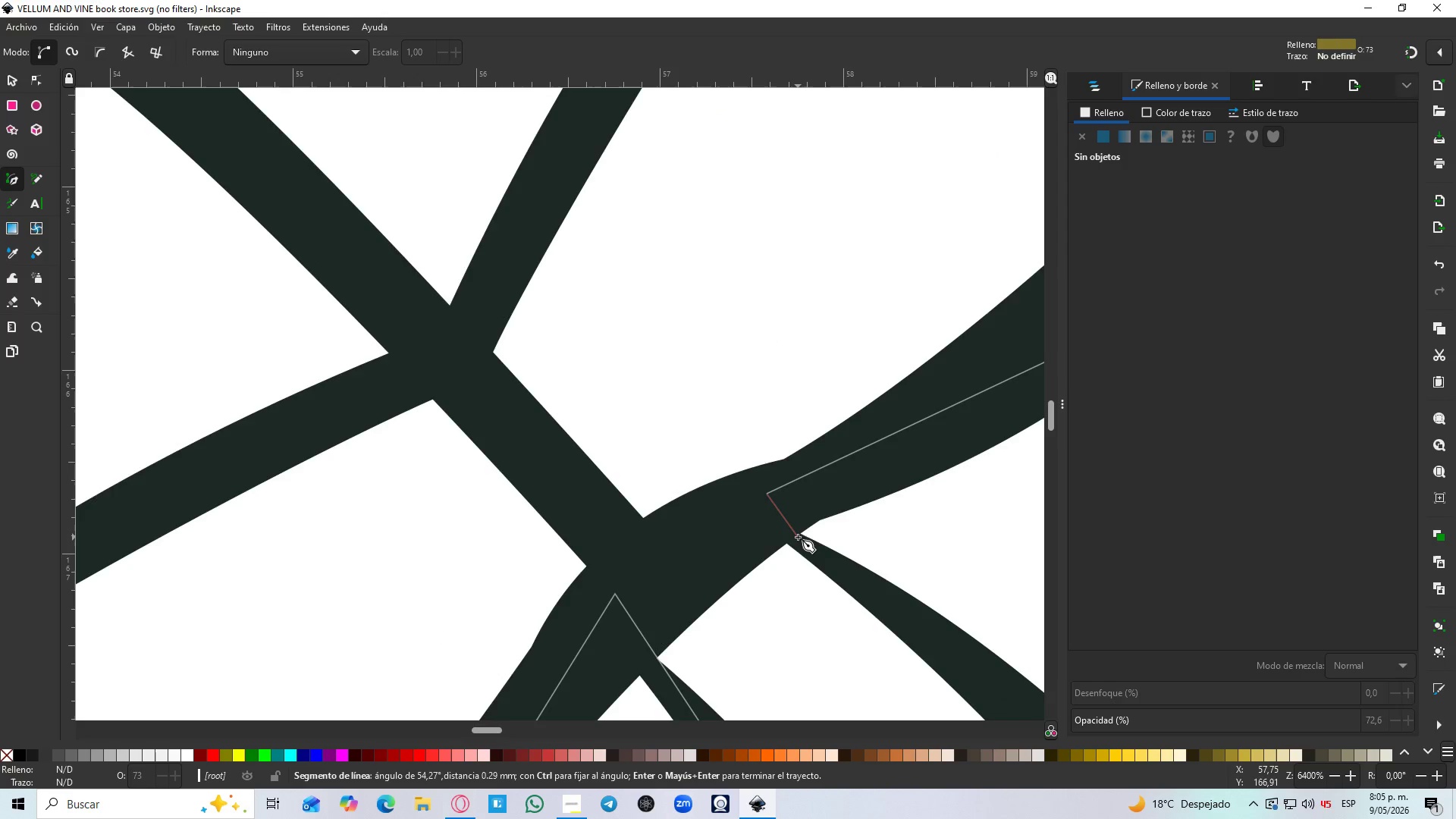 
left_click([780, 570])
 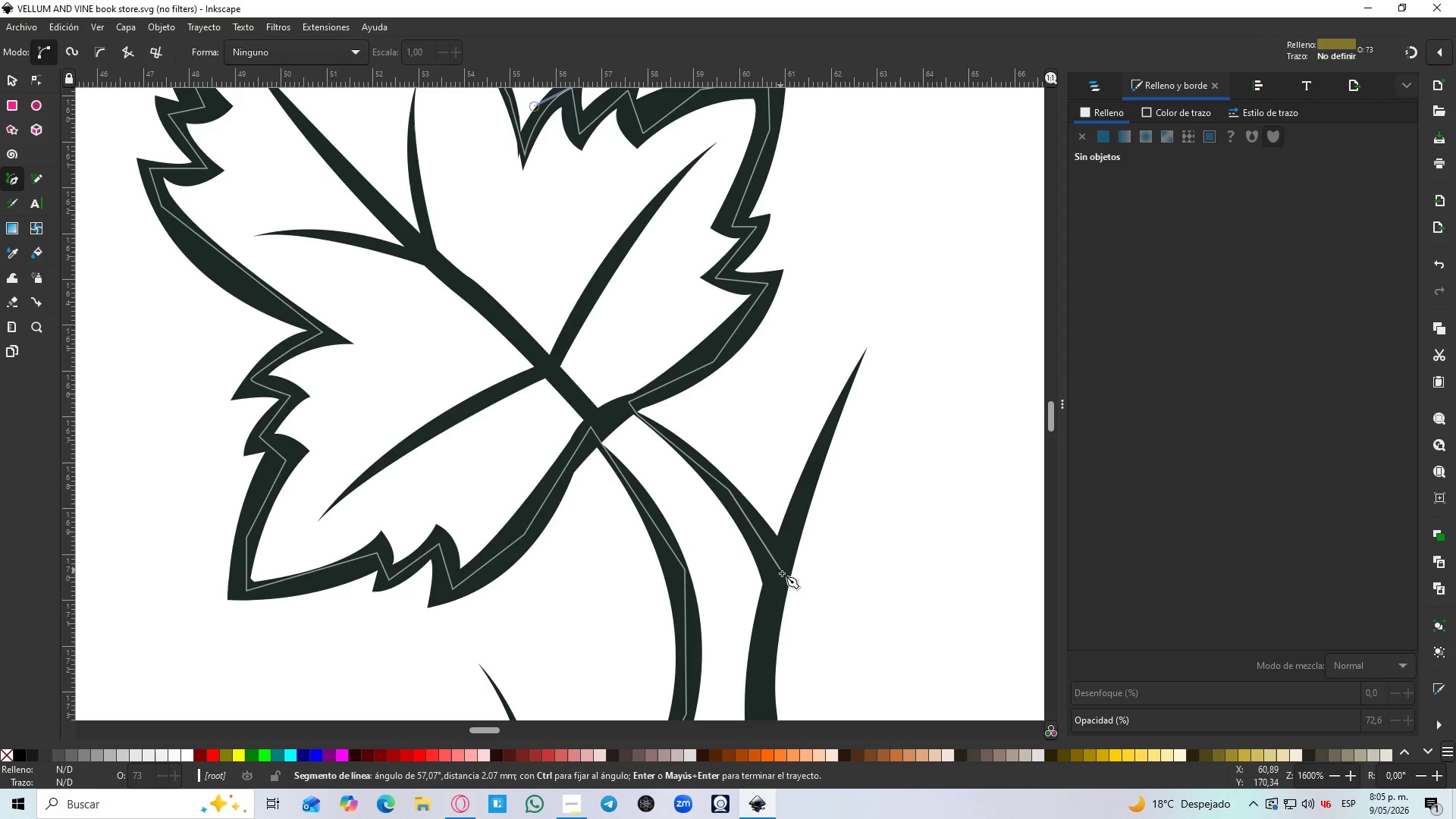 
hold_key(key=Space, duration=0.66)
 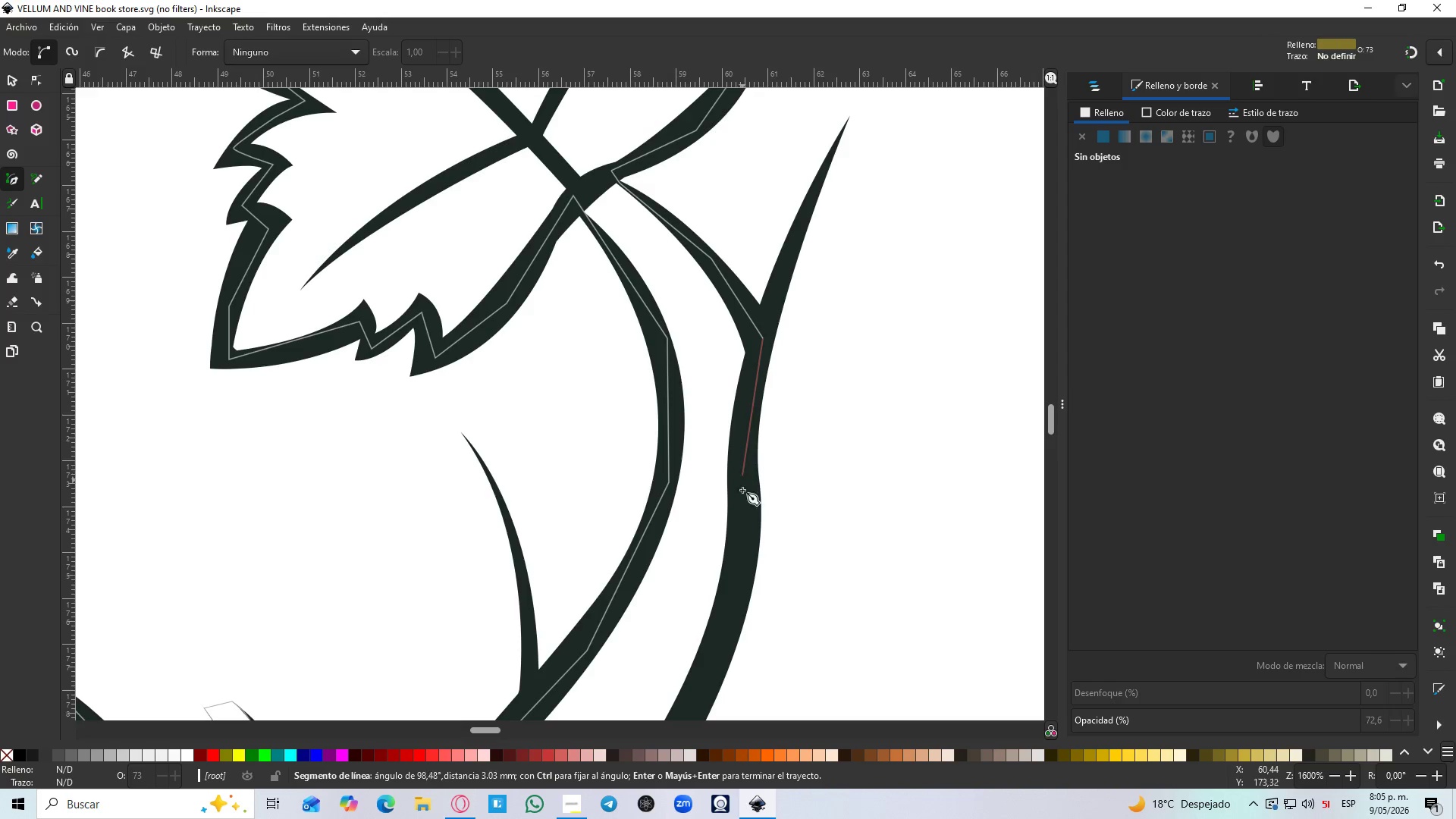 
hold_key(key=Space, duration=1.92)
 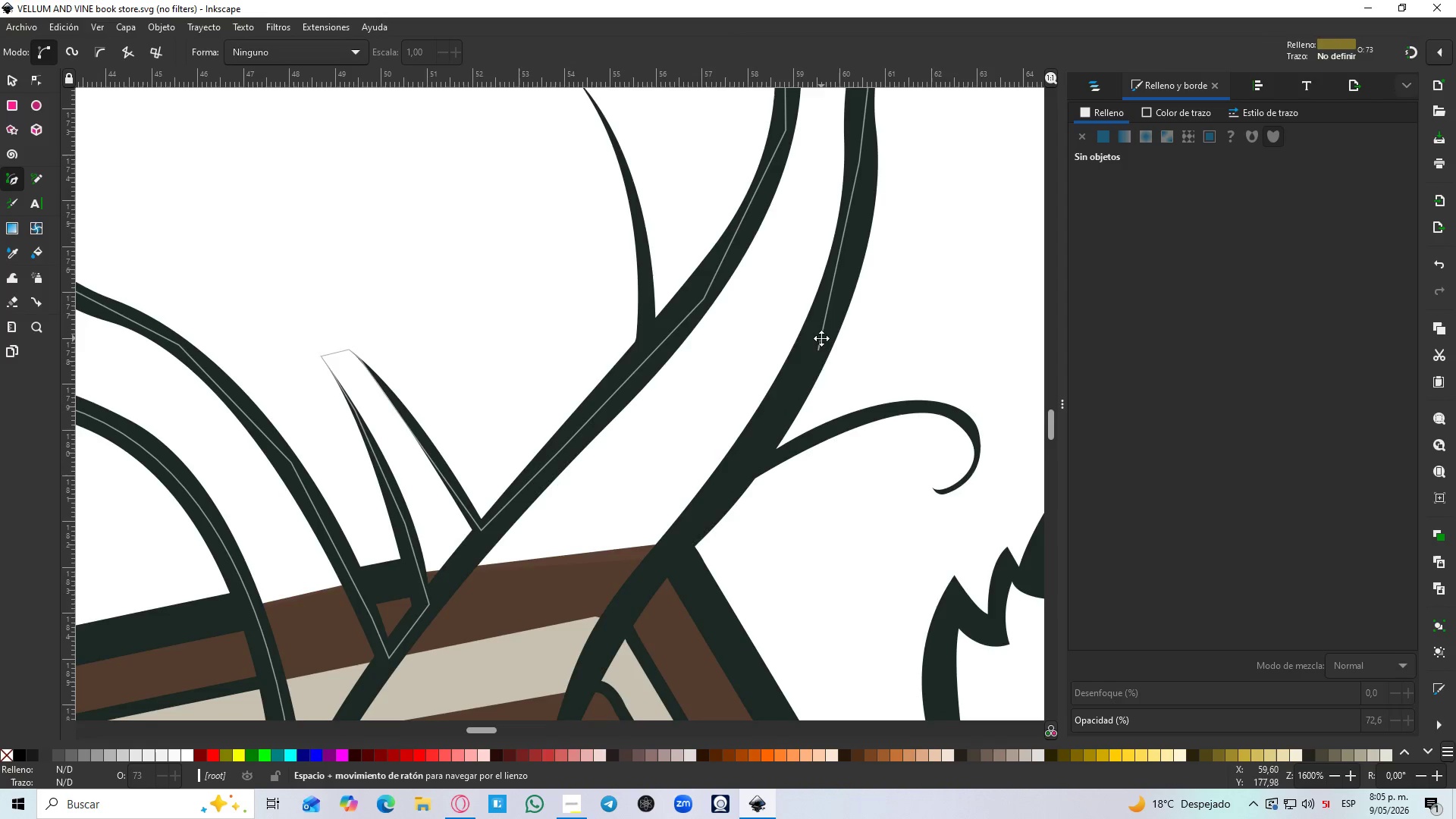 
scroll: coordinate [812, 544], scroll_direction: down, amount: 4.0
 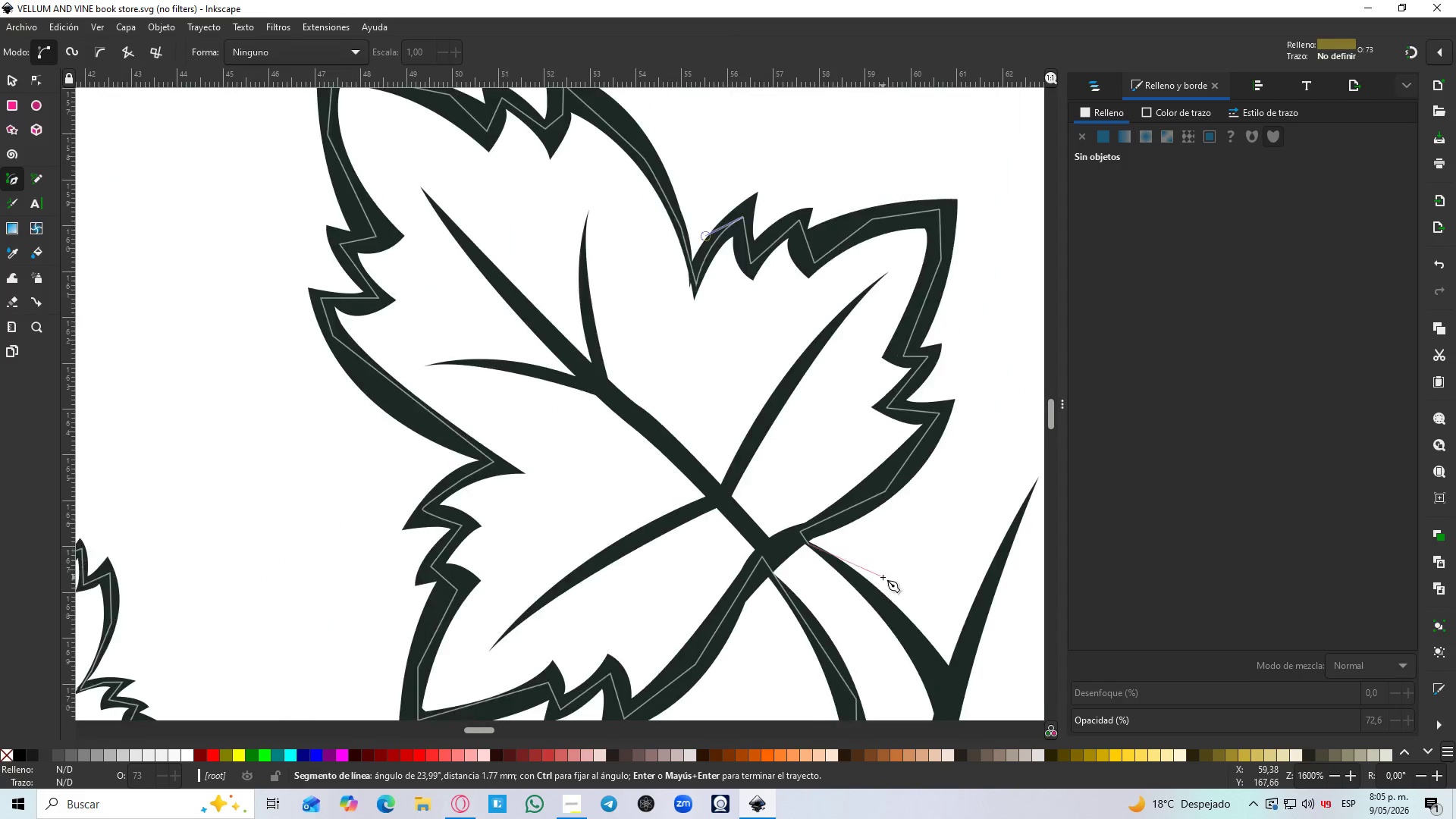 
left_click([742, 514])
 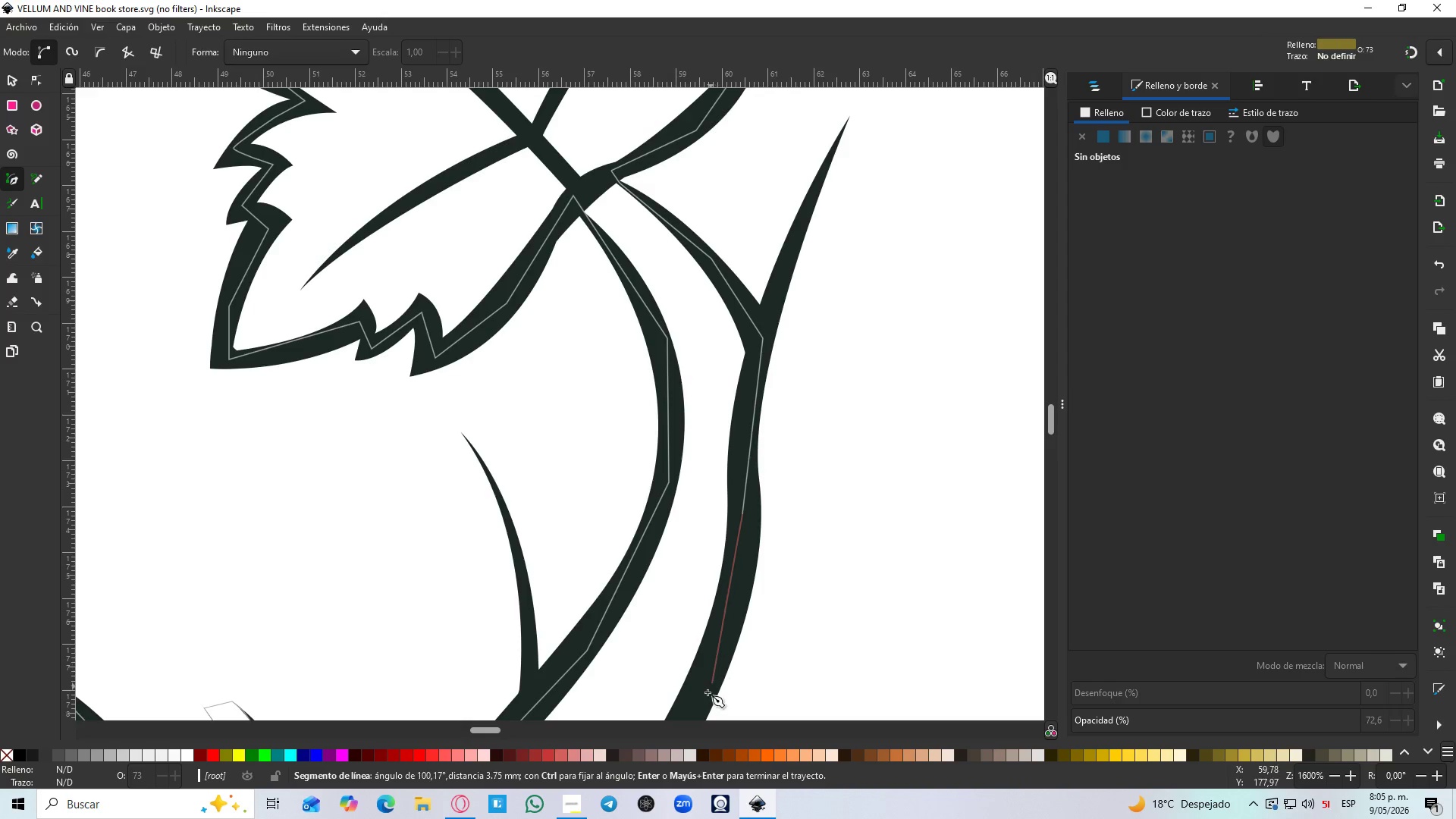 
left_click([701, 702])
 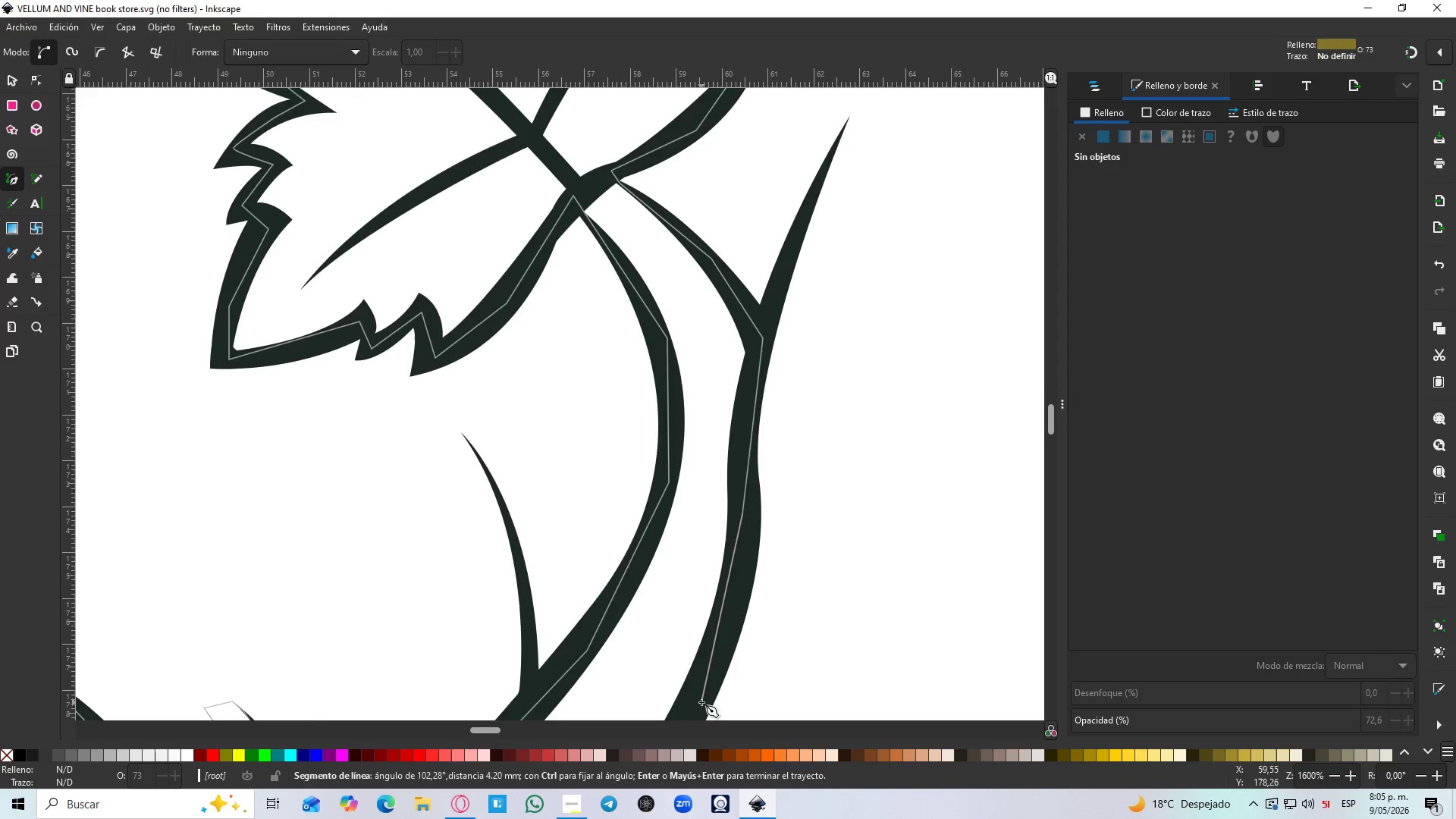 
hold_key(key=Space, duration=0.69)
 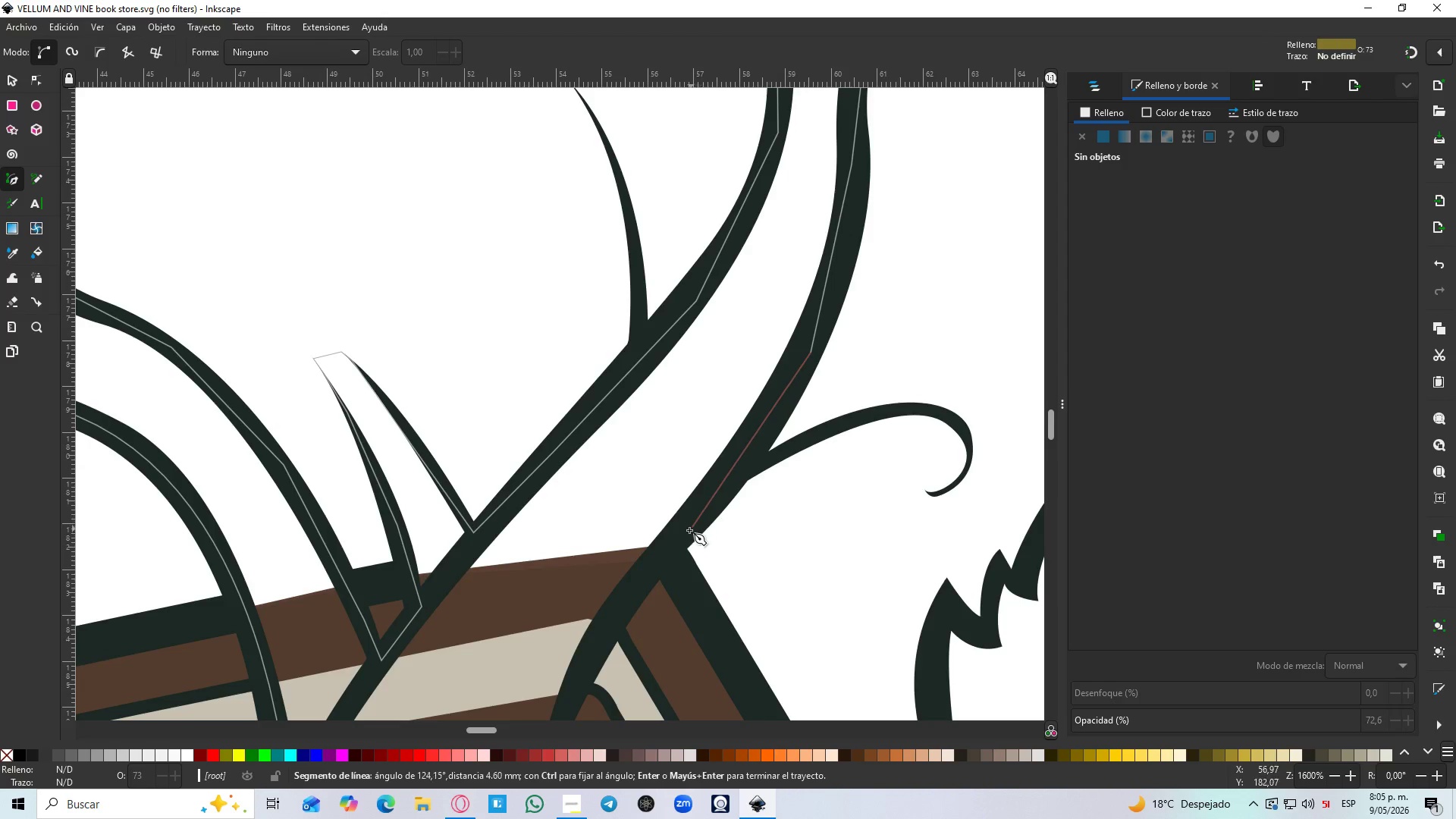 
left_click([679, 539])
 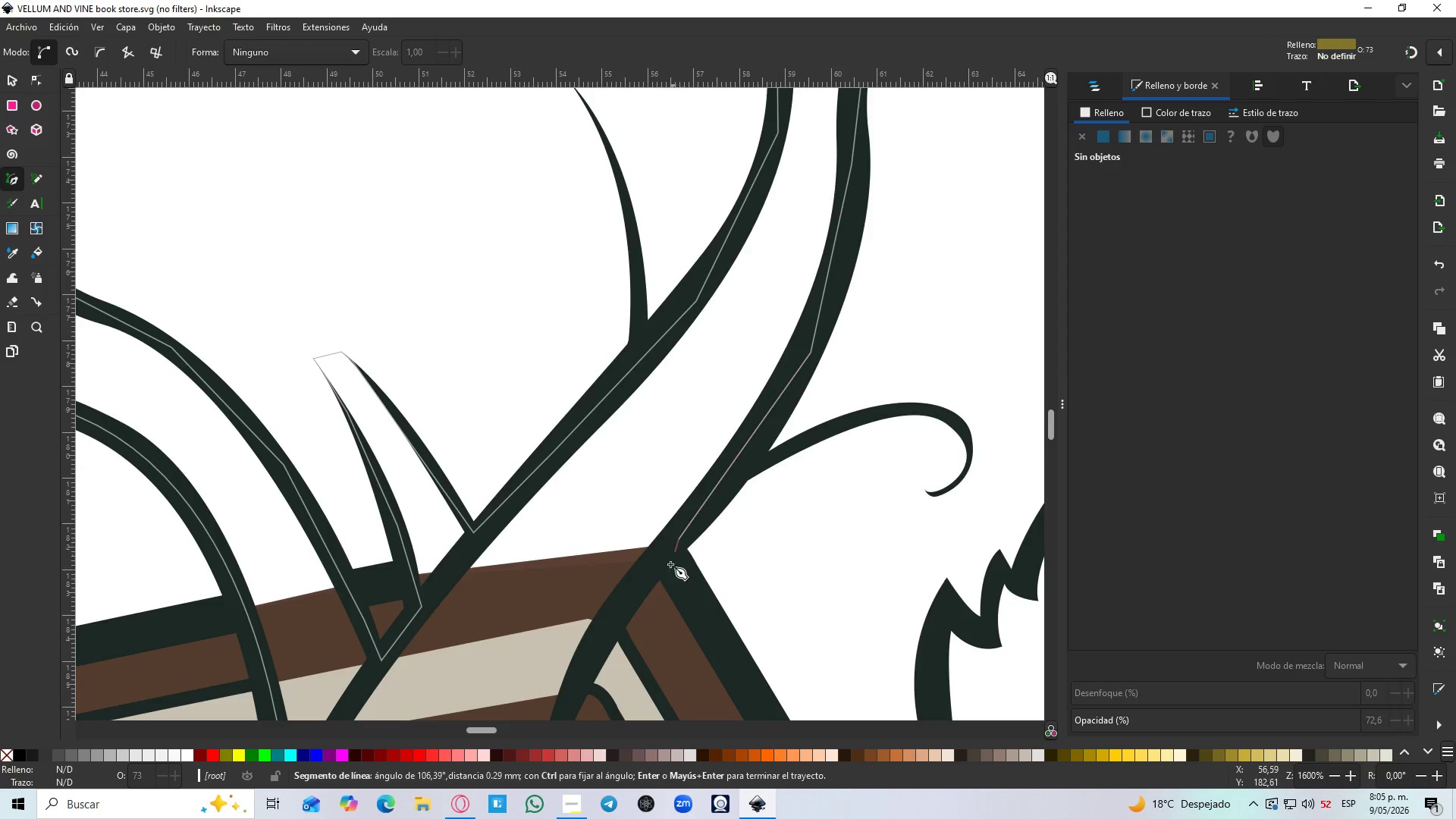 
hold_key(key=Space, duration=0.69)
 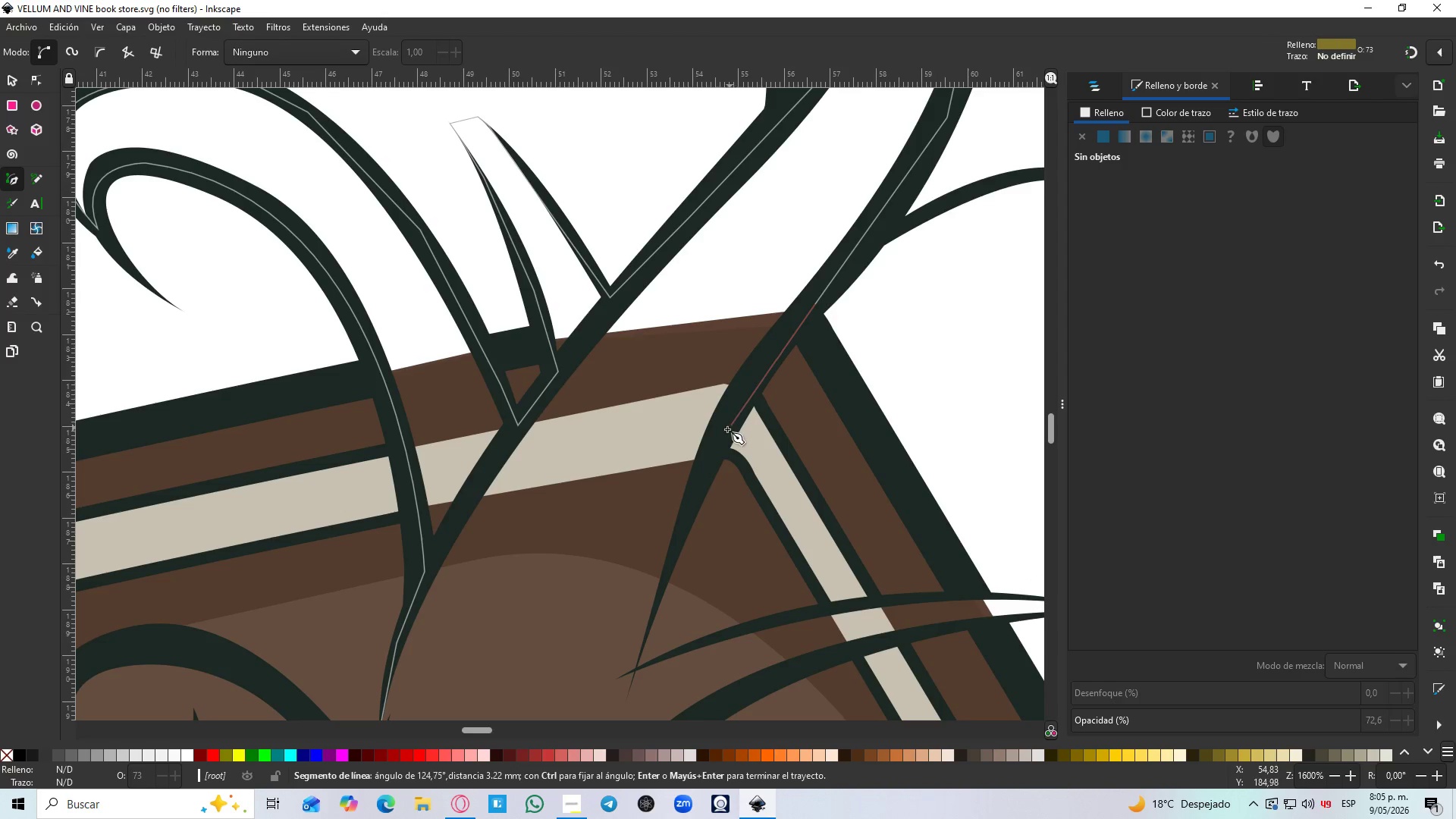 
left_click([720, 438])
 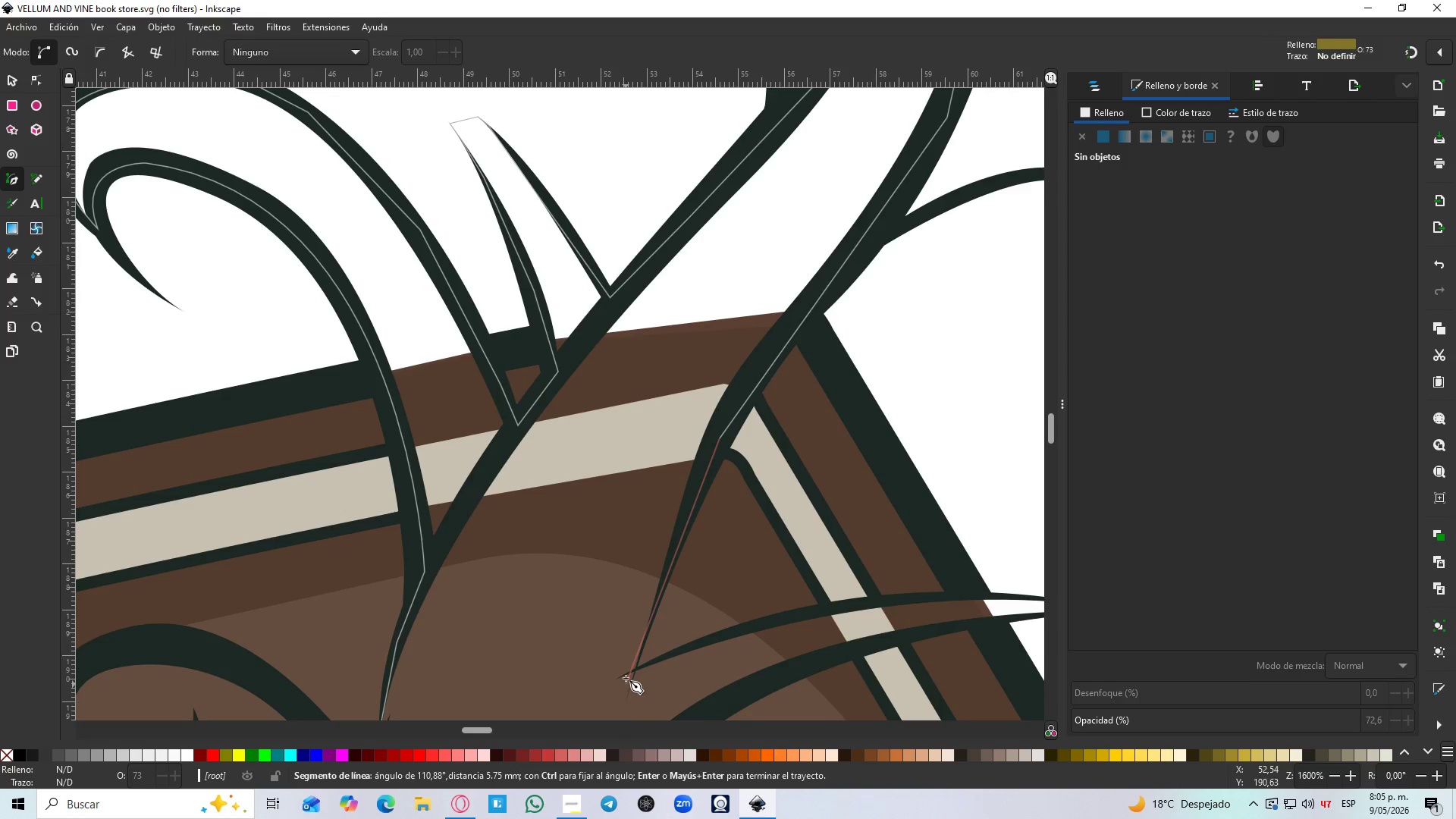 
hold_key(key=ControlLeft, duration=0.81)
 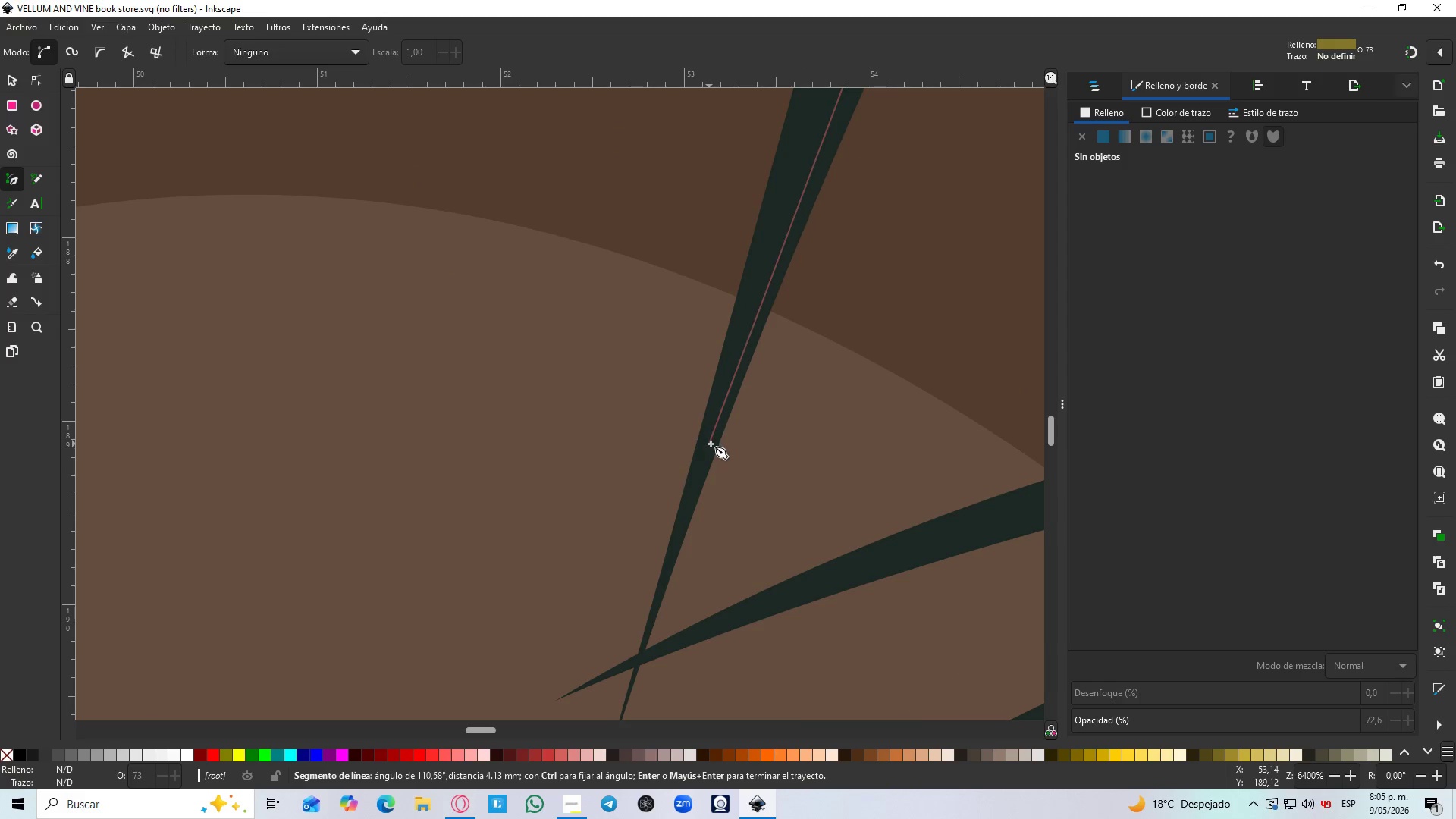 
left_click([710, 442])
 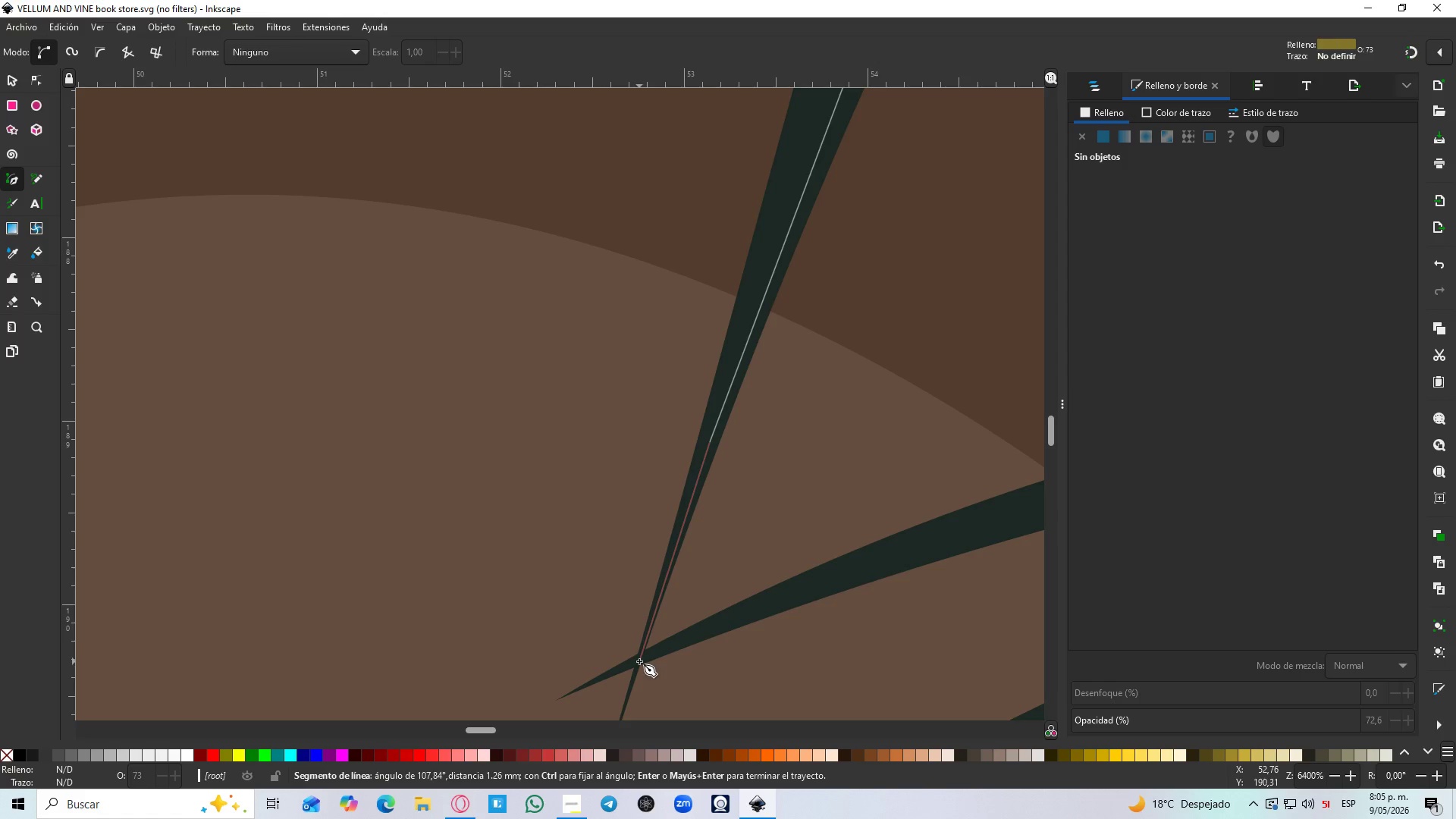 
left_click([639, 661])
 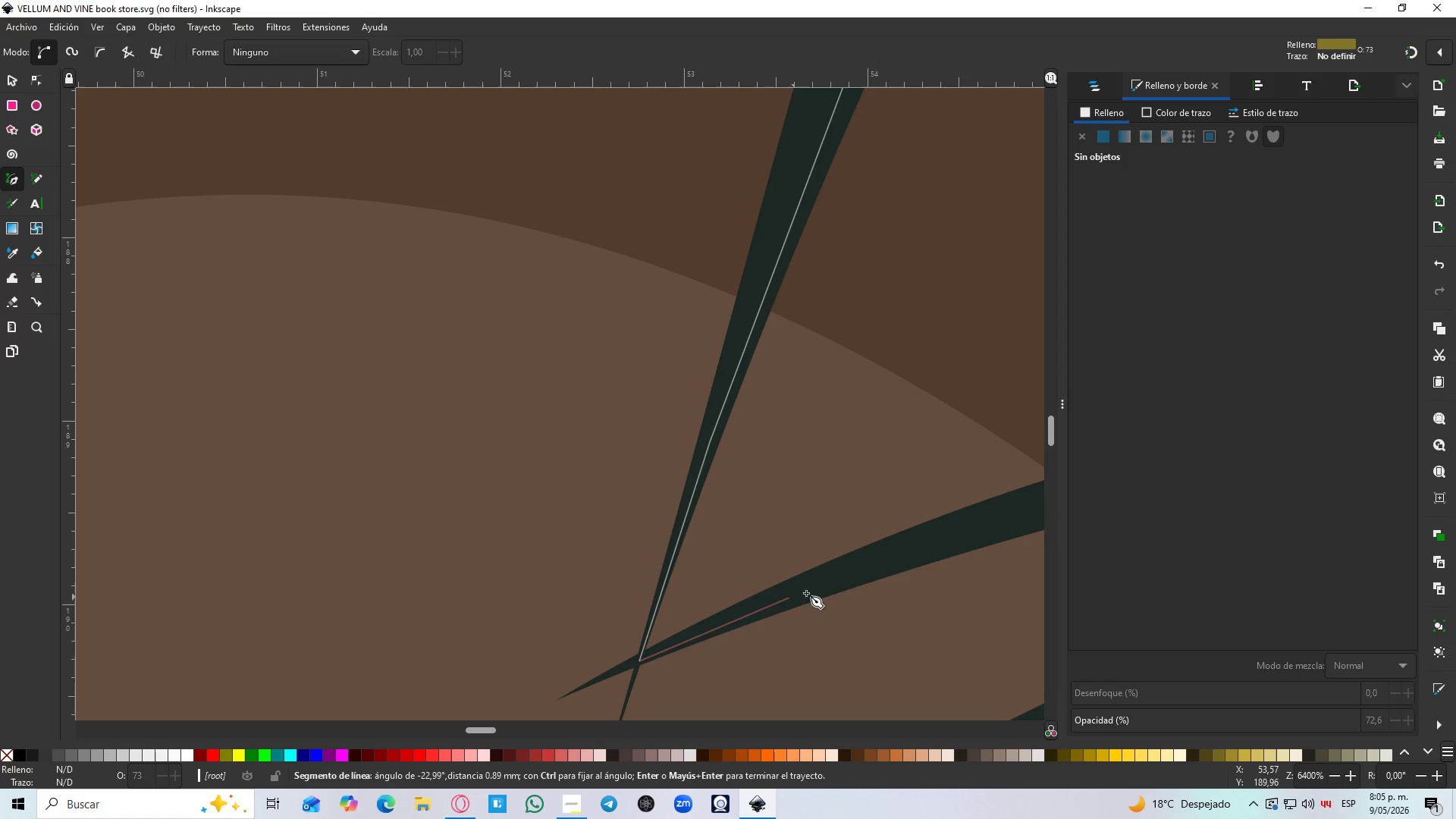 
left_click([842, 579])
 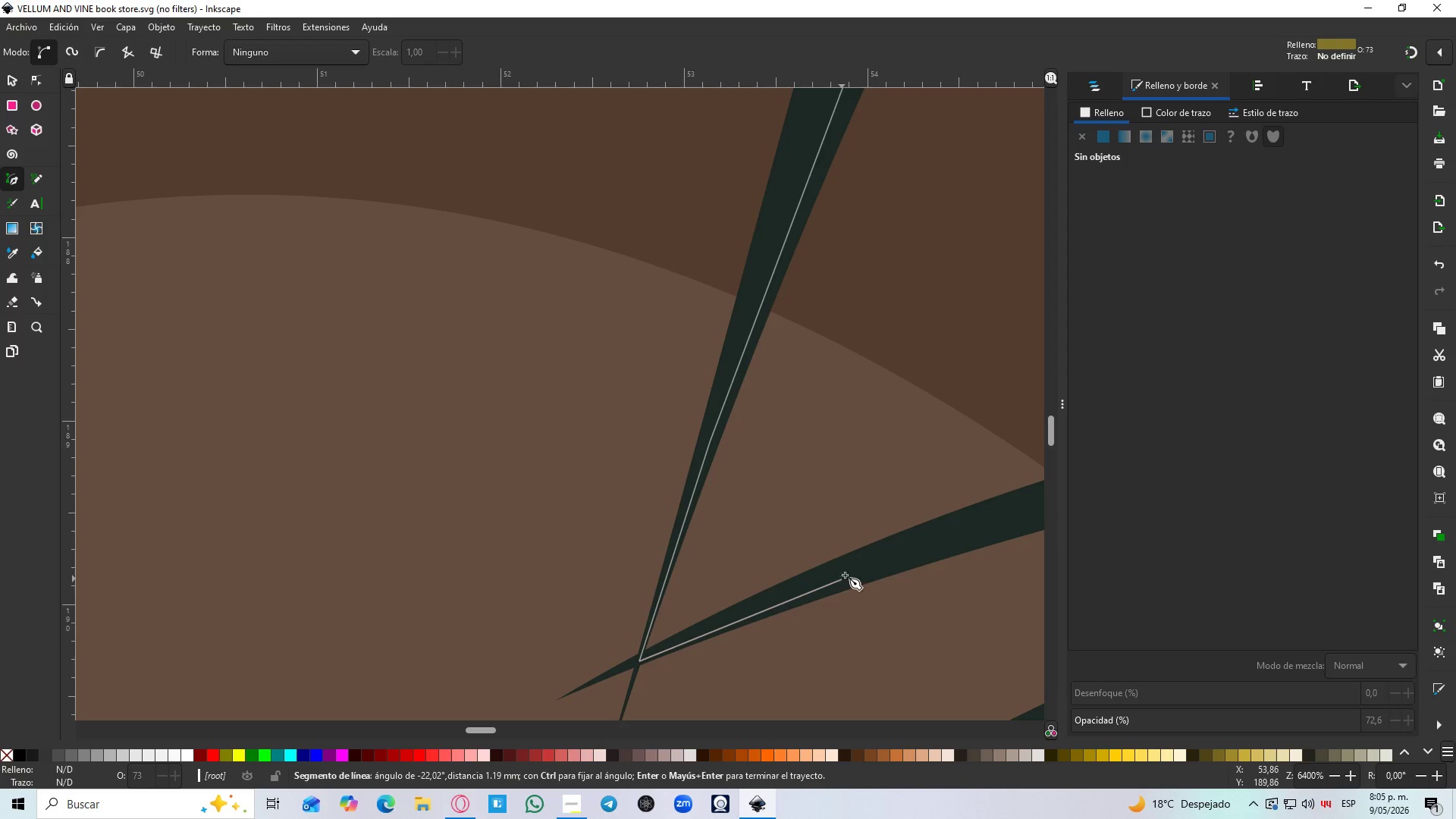 
hold_key(key=Space, duration=0.56)
 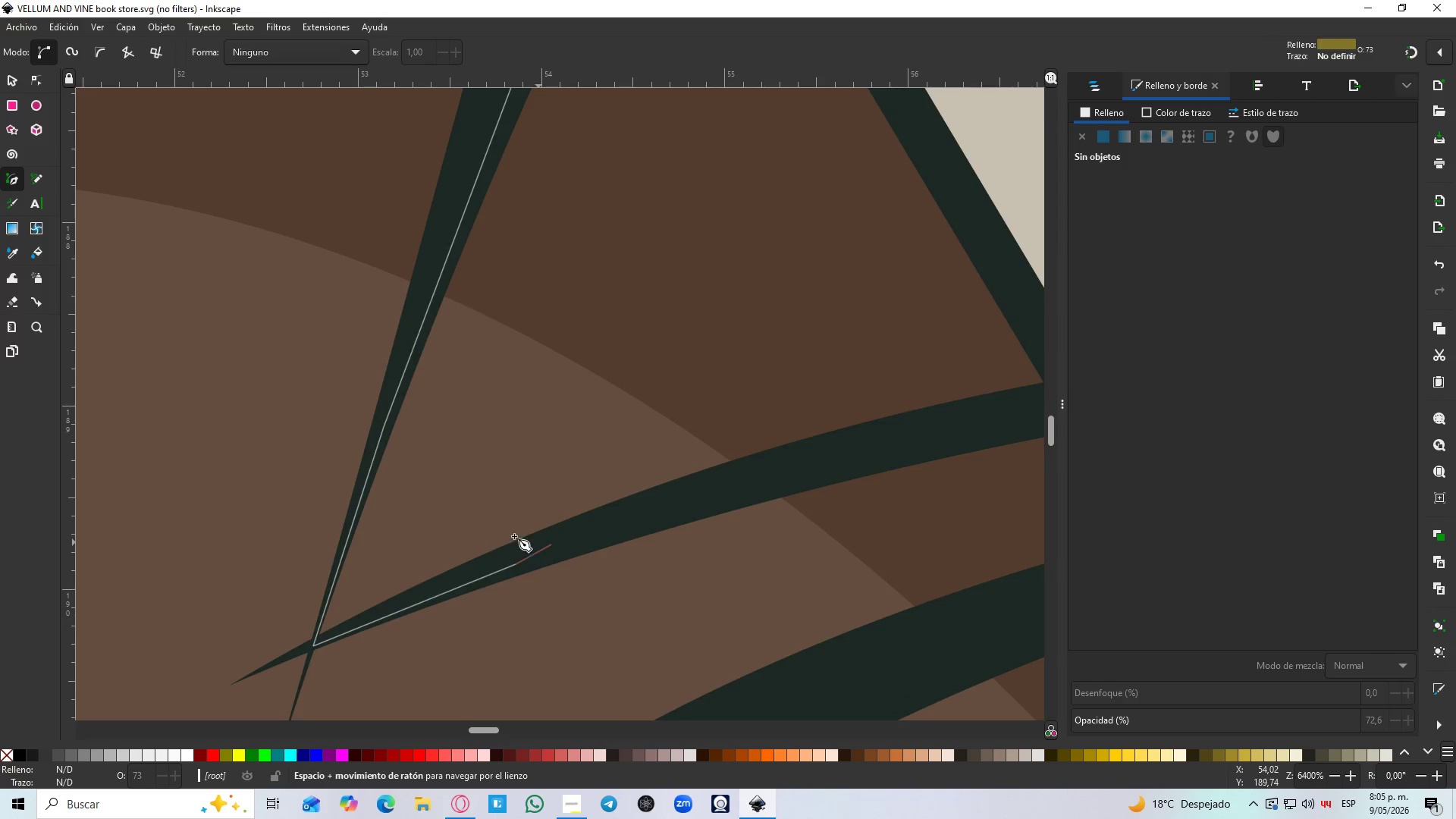 
hold_key(key=ControlLeft, duration=0.55)
 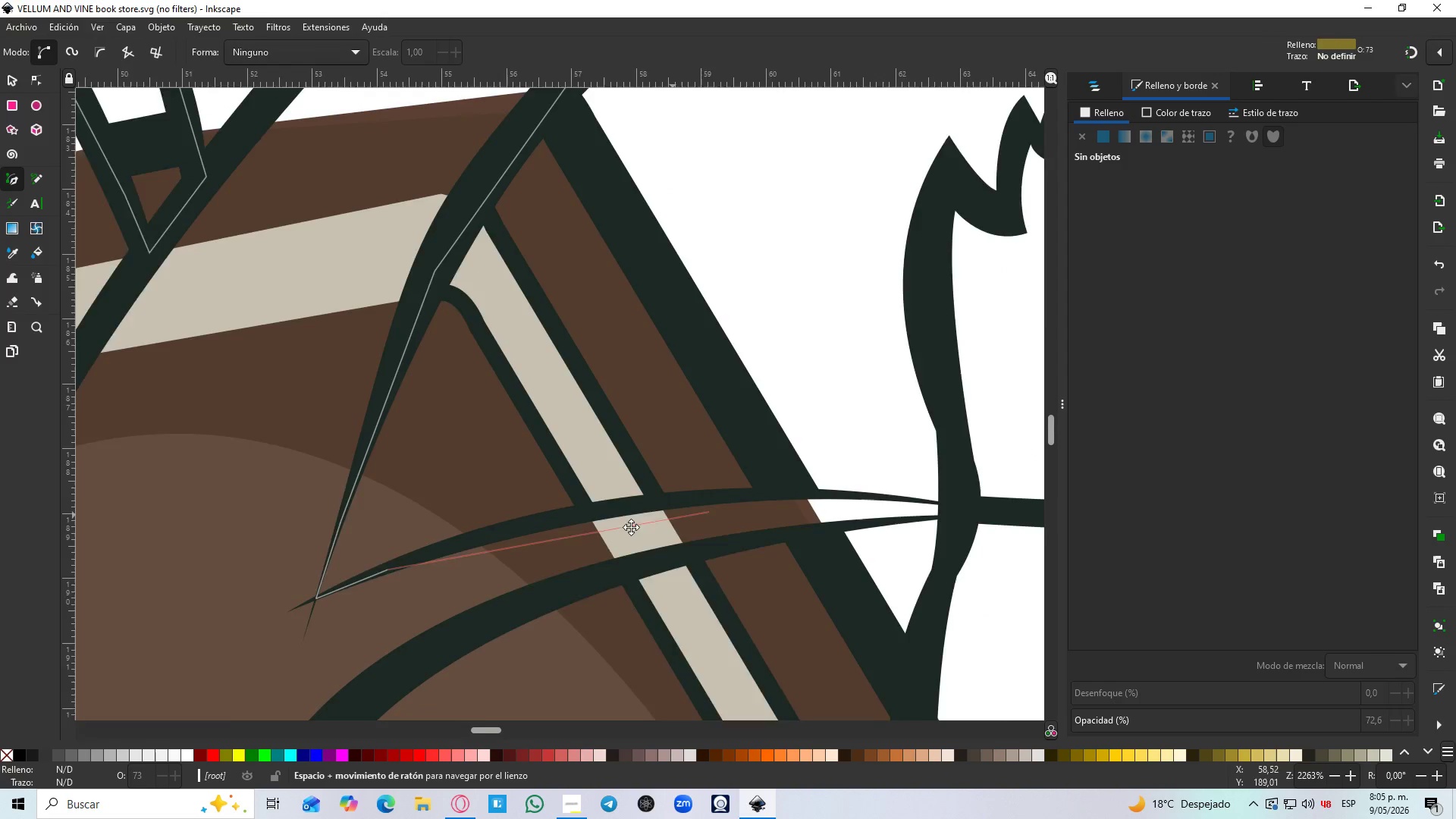 
scroll: coordinate [640, 670], scroll_direction: up, amount: 5.0
 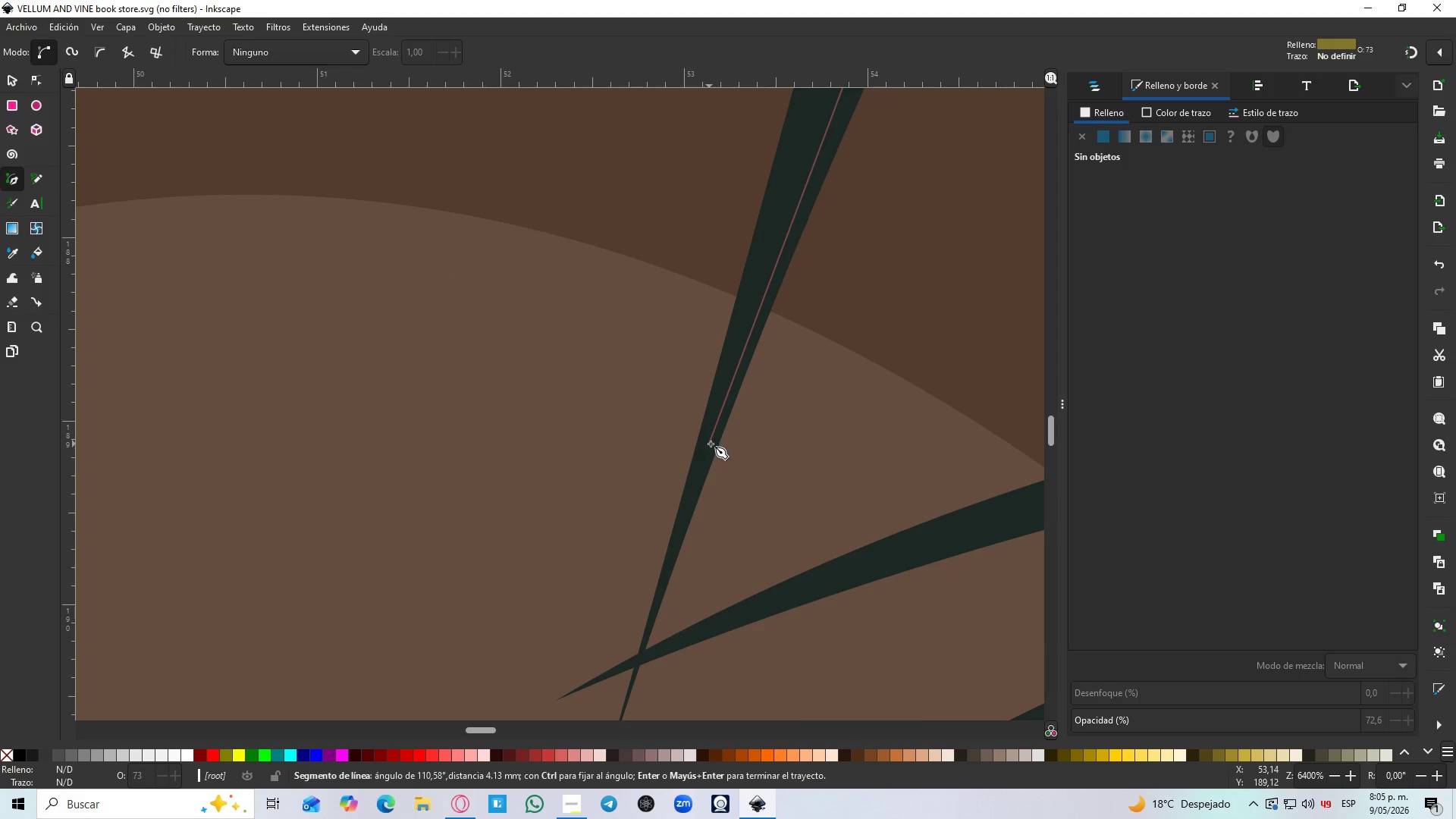 
hold_key(key=Space, duration=0.48)
 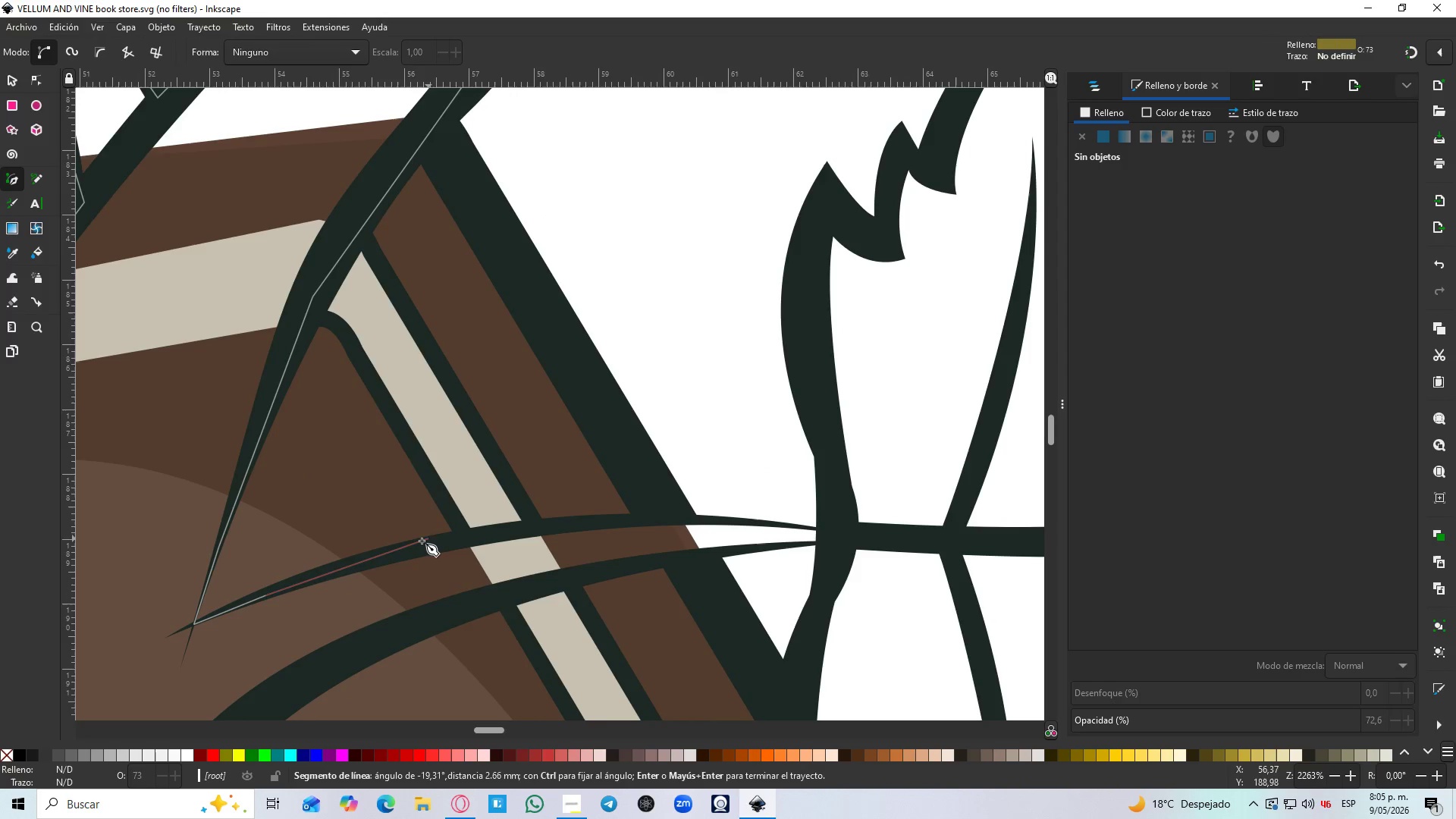 
left_click([413, 548])
 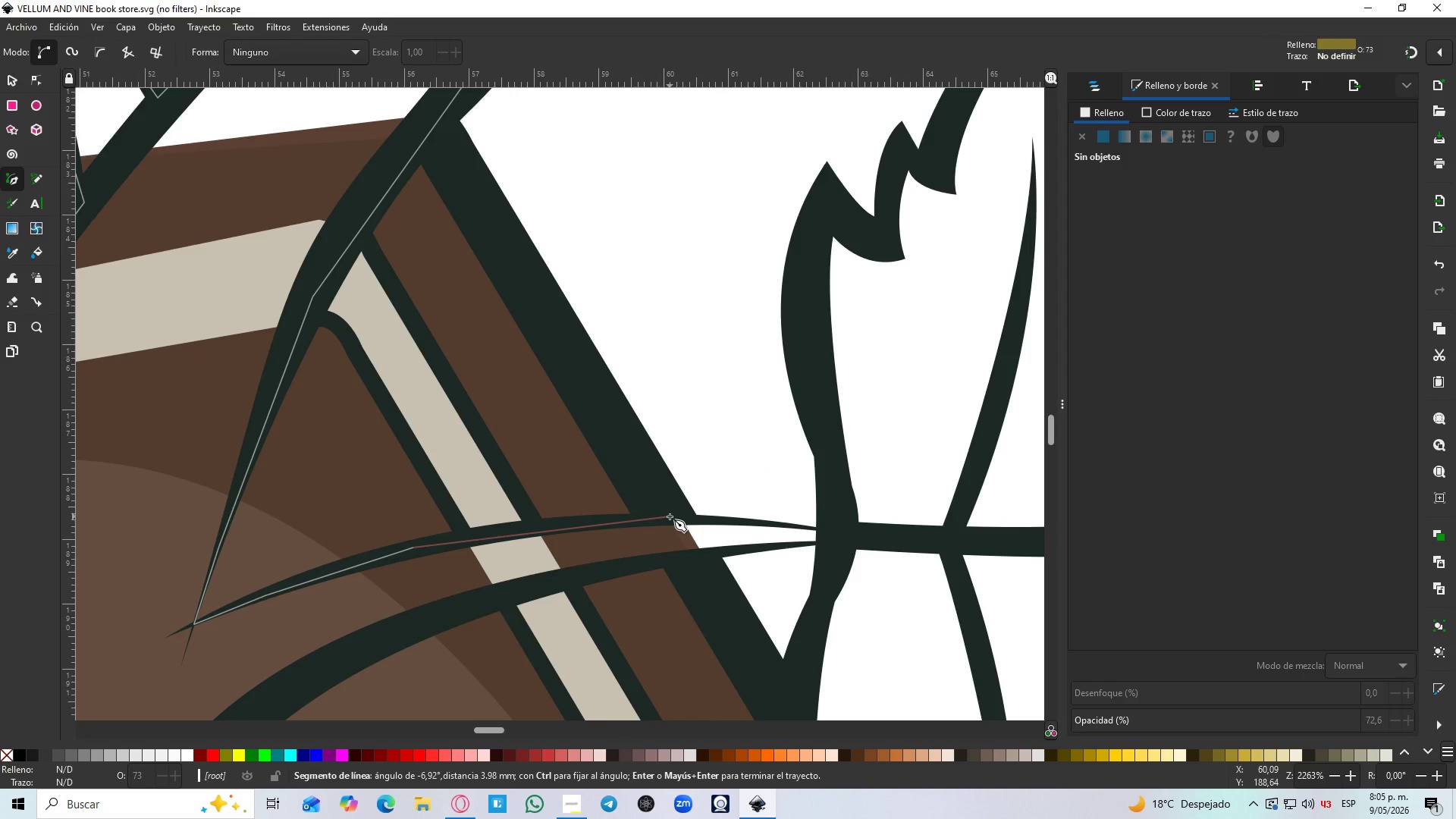 
scroll: coordinate [534, 529], scroll_direction: down, amount: 3.0
 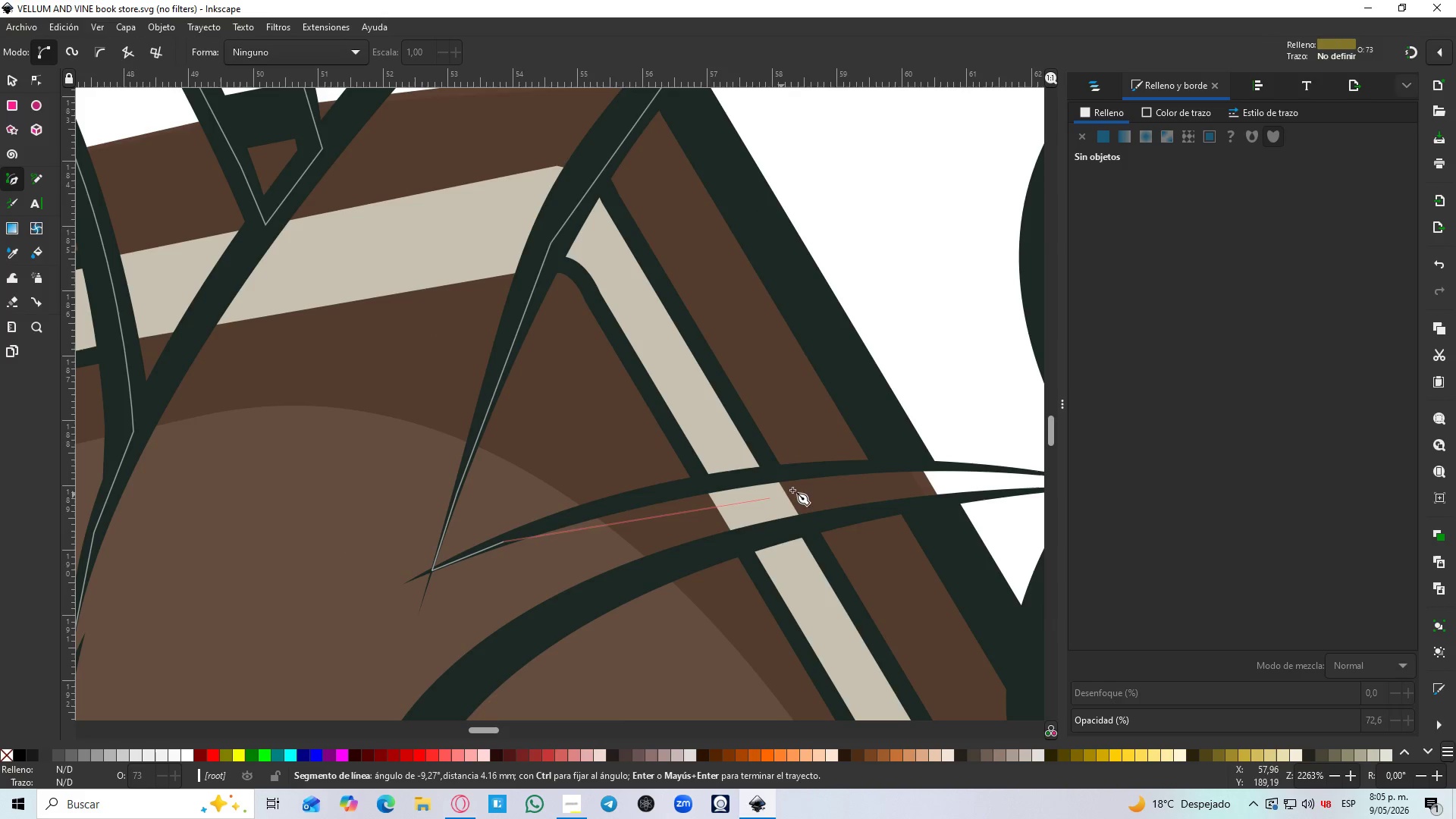 
left_click([670, 518])
 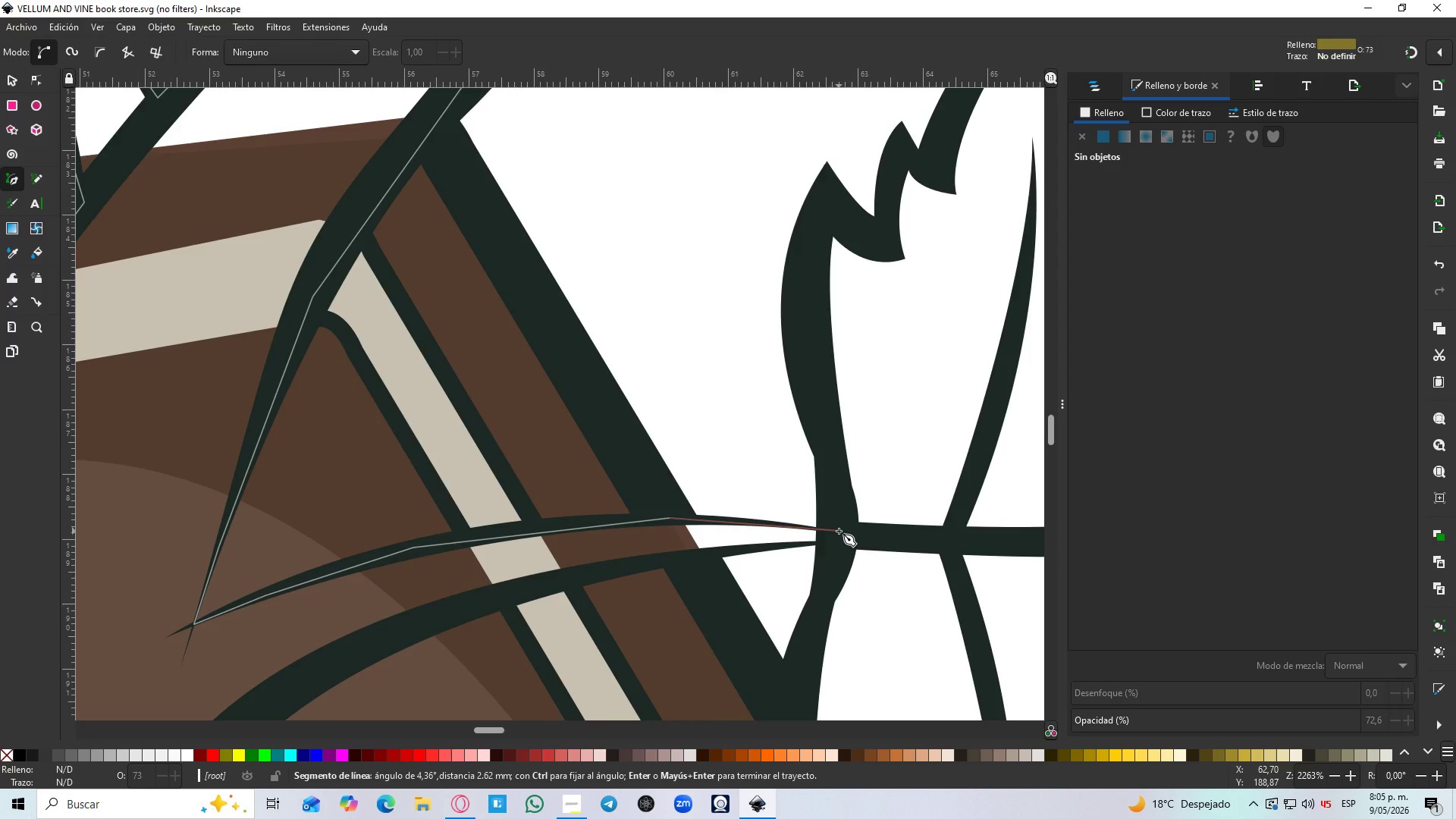 
left_click([840, 530])
 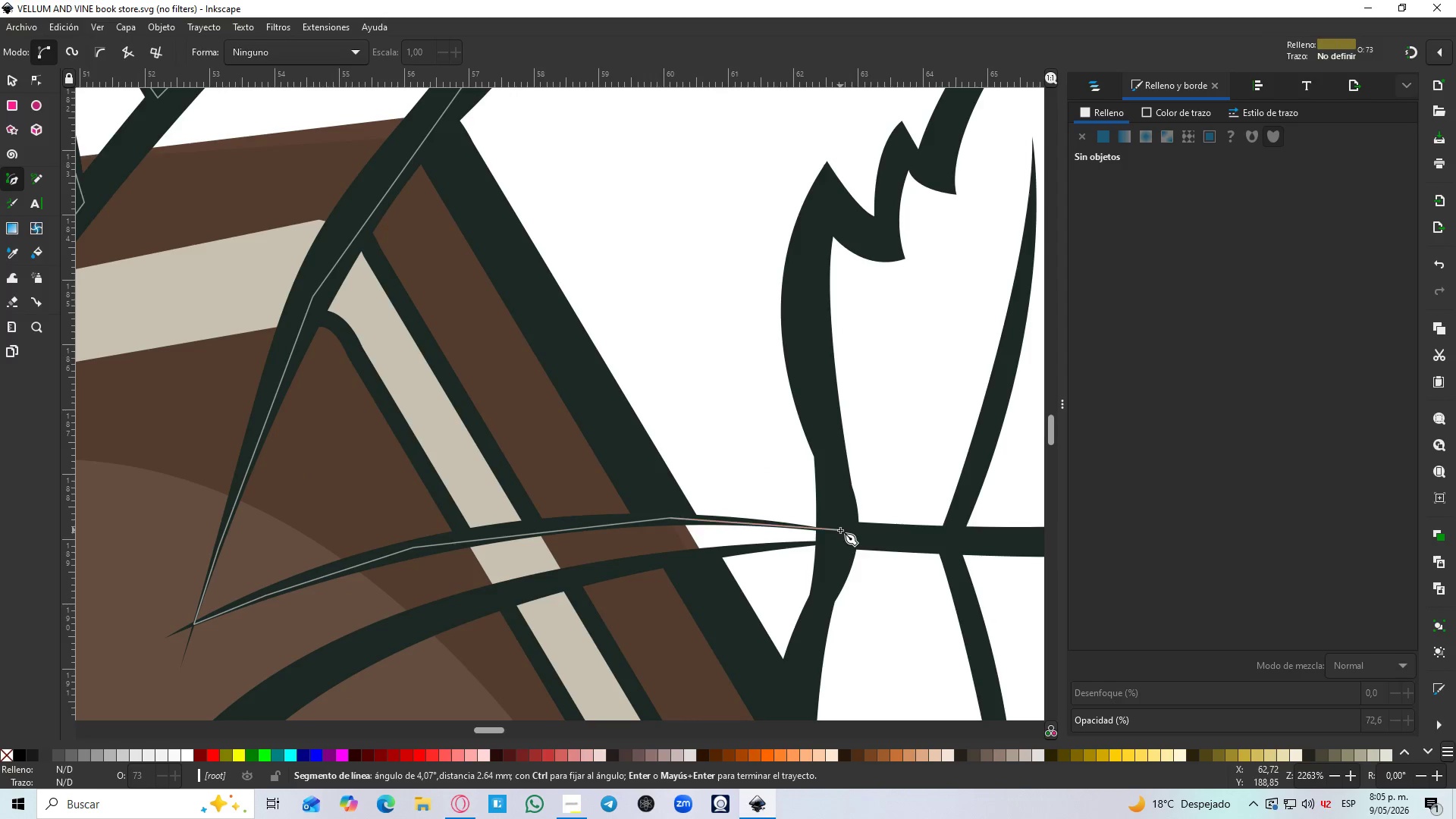 
hold_key(key=ControlLeft, duration=0.56)
 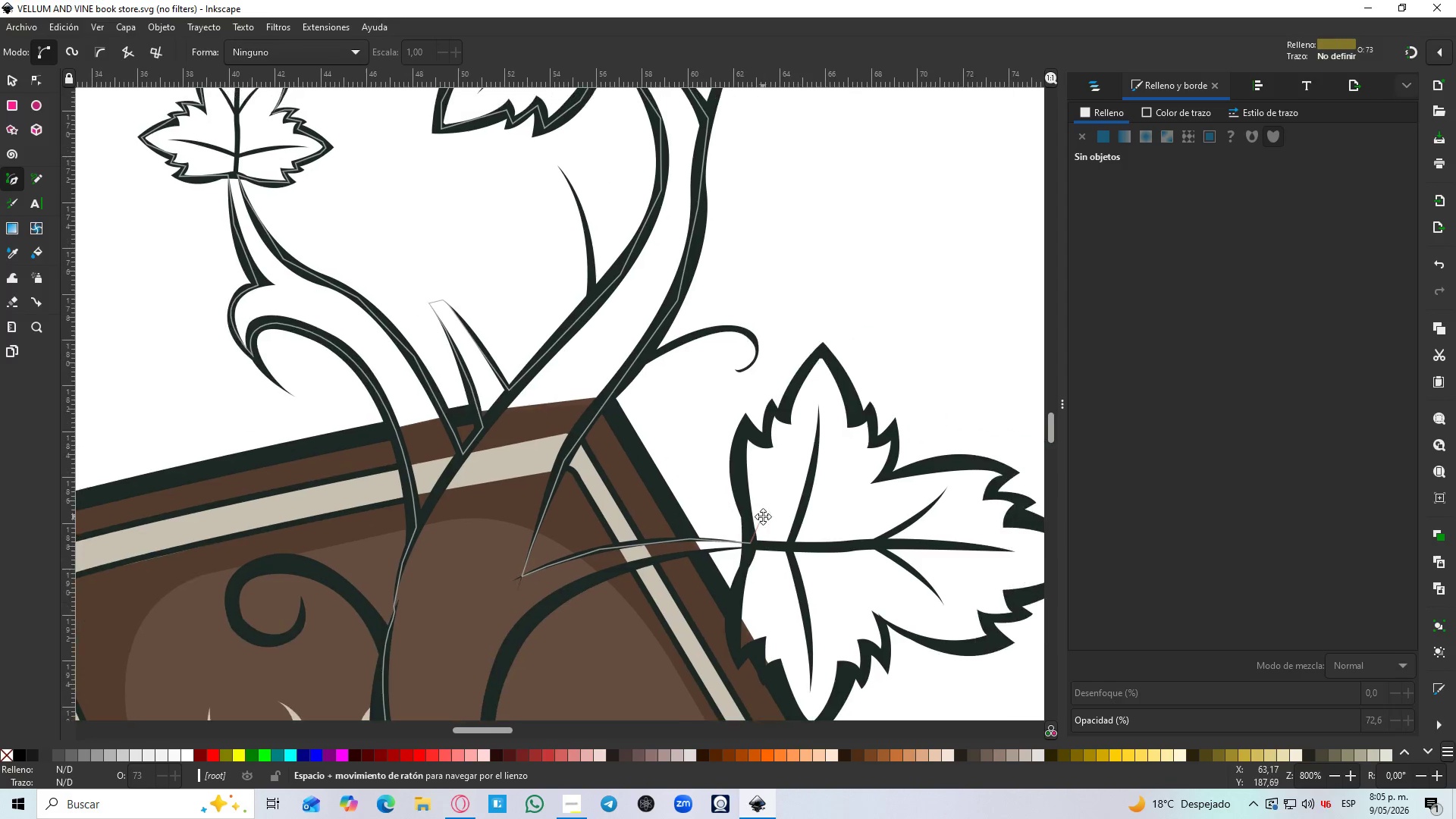 
hold_key(key=Space, duration=0.48)
 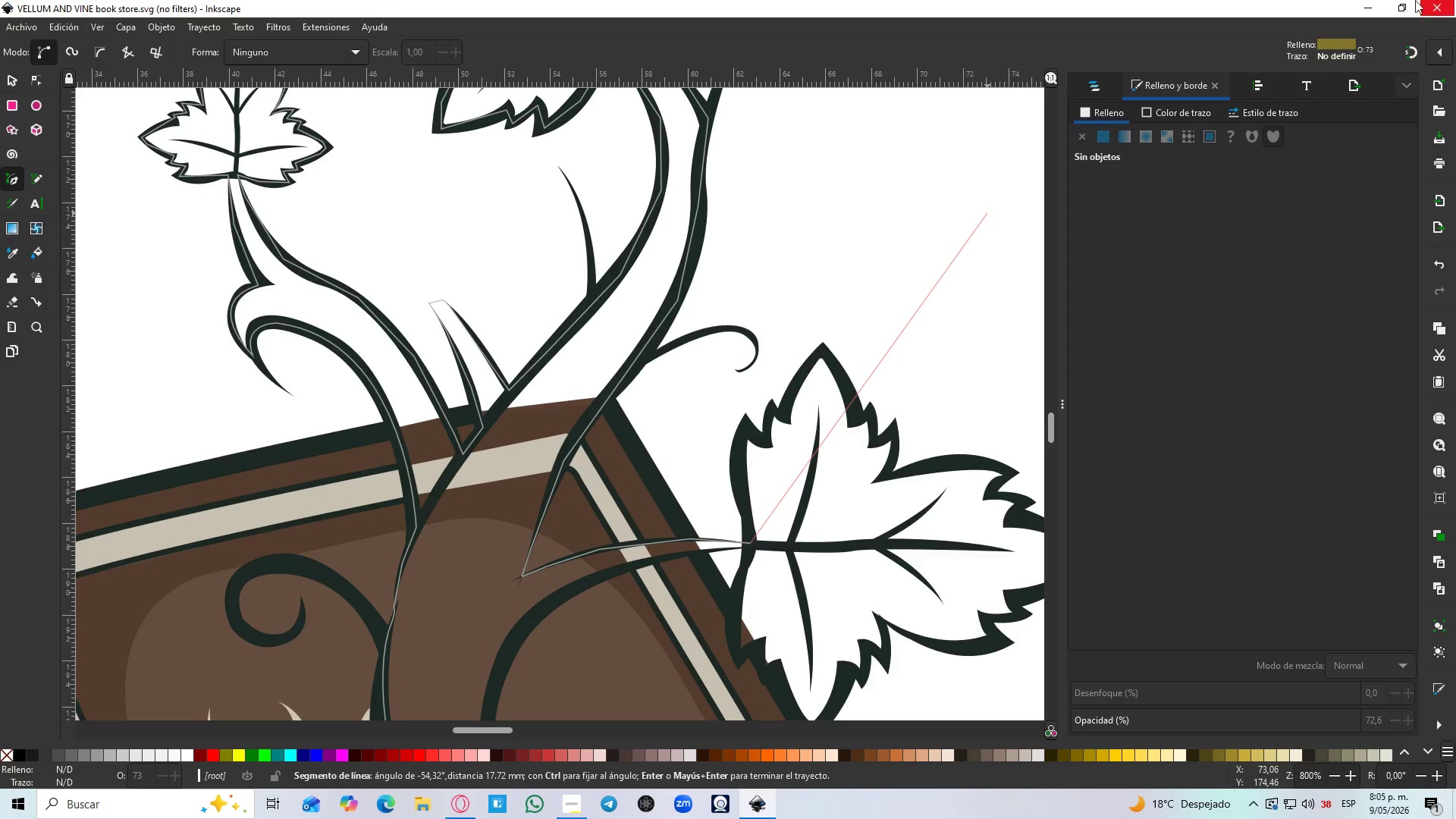 
scroll: coordinate [846, 530], scroll_direction: down, amount: 3.0
 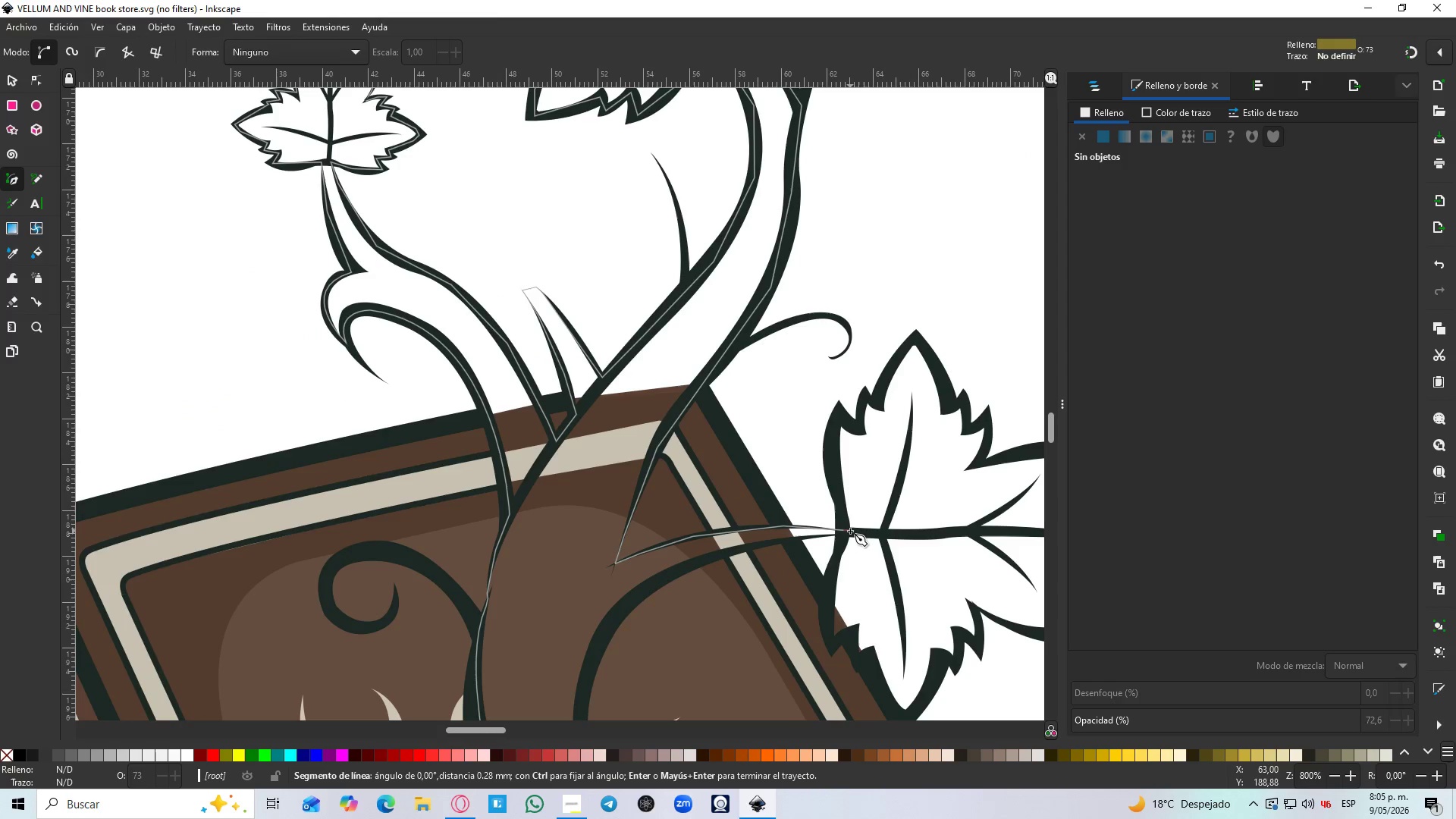 
hold_key(key=ControlLeft, duration=0.42)
 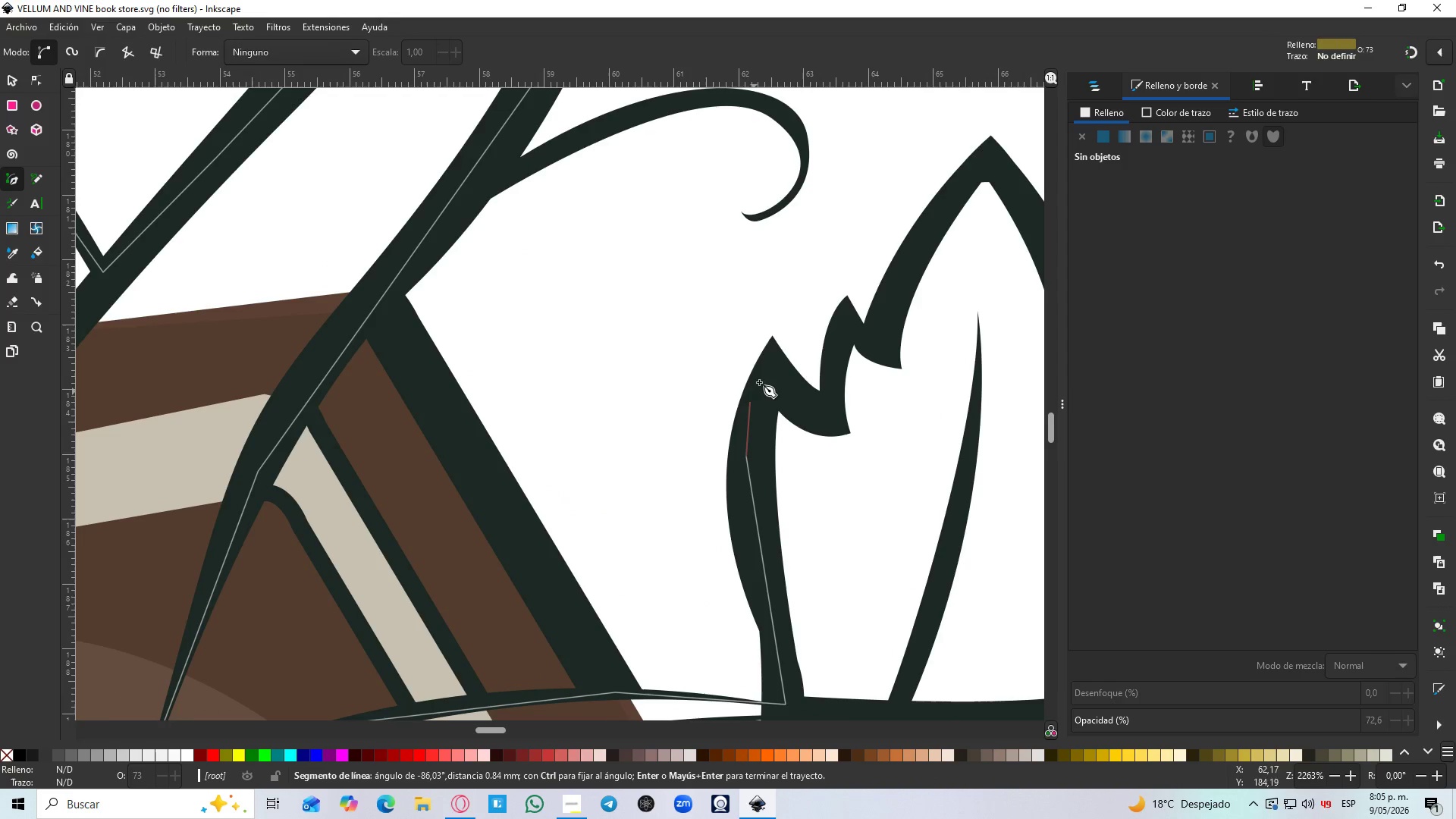 
left_click([746, 457])
 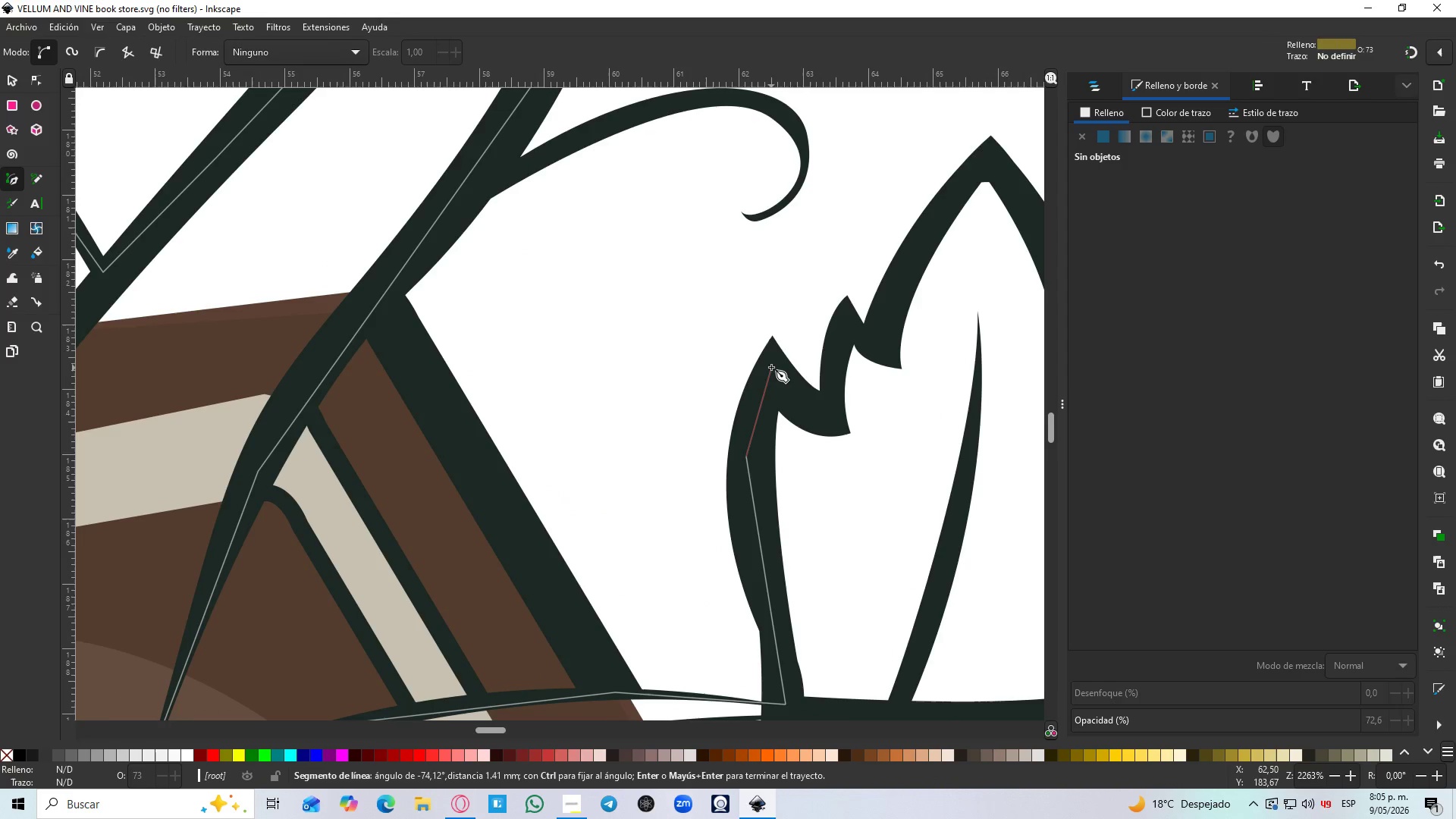 
left_click([774, 366])
 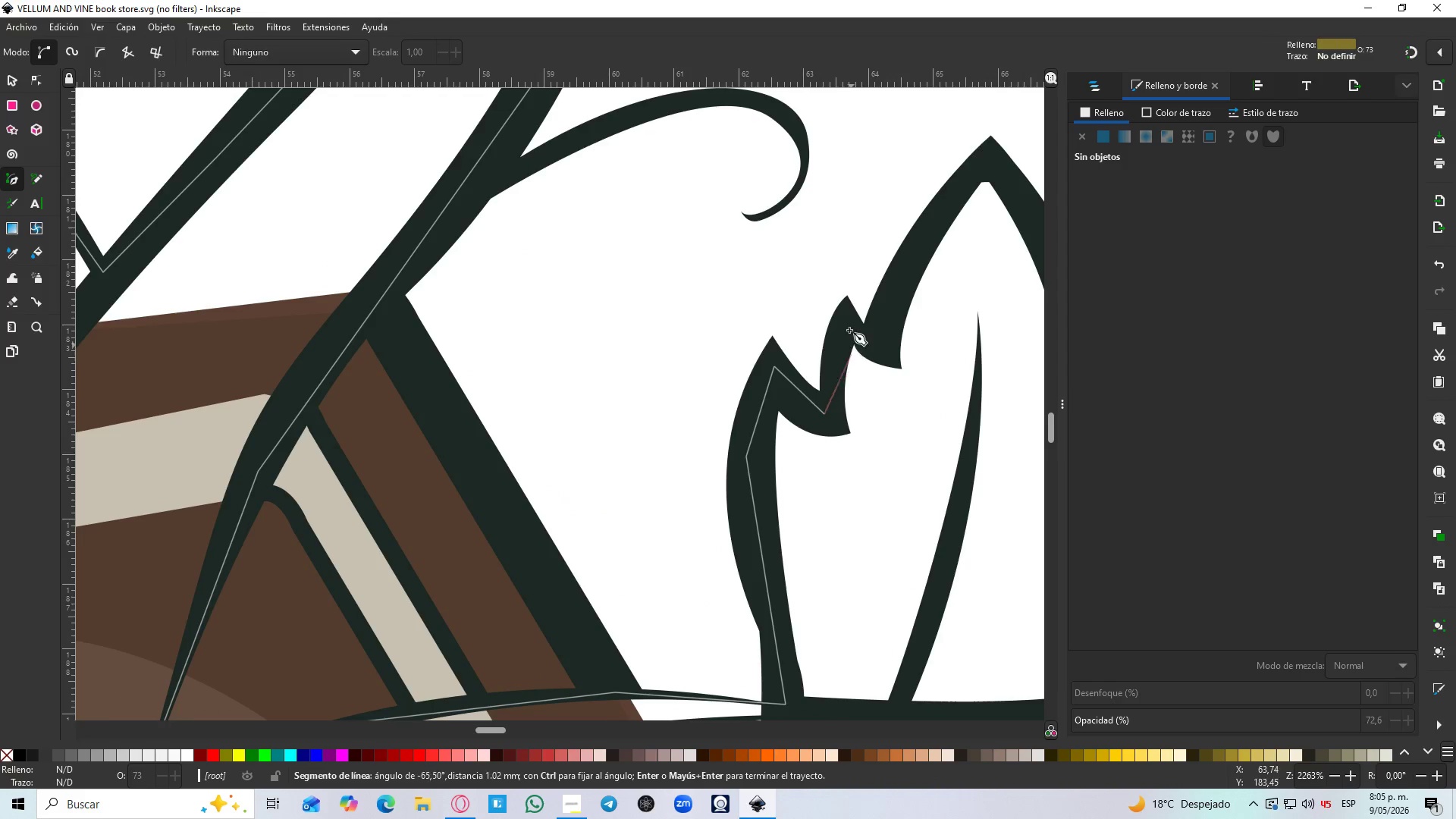 
left_click([846, 326])
 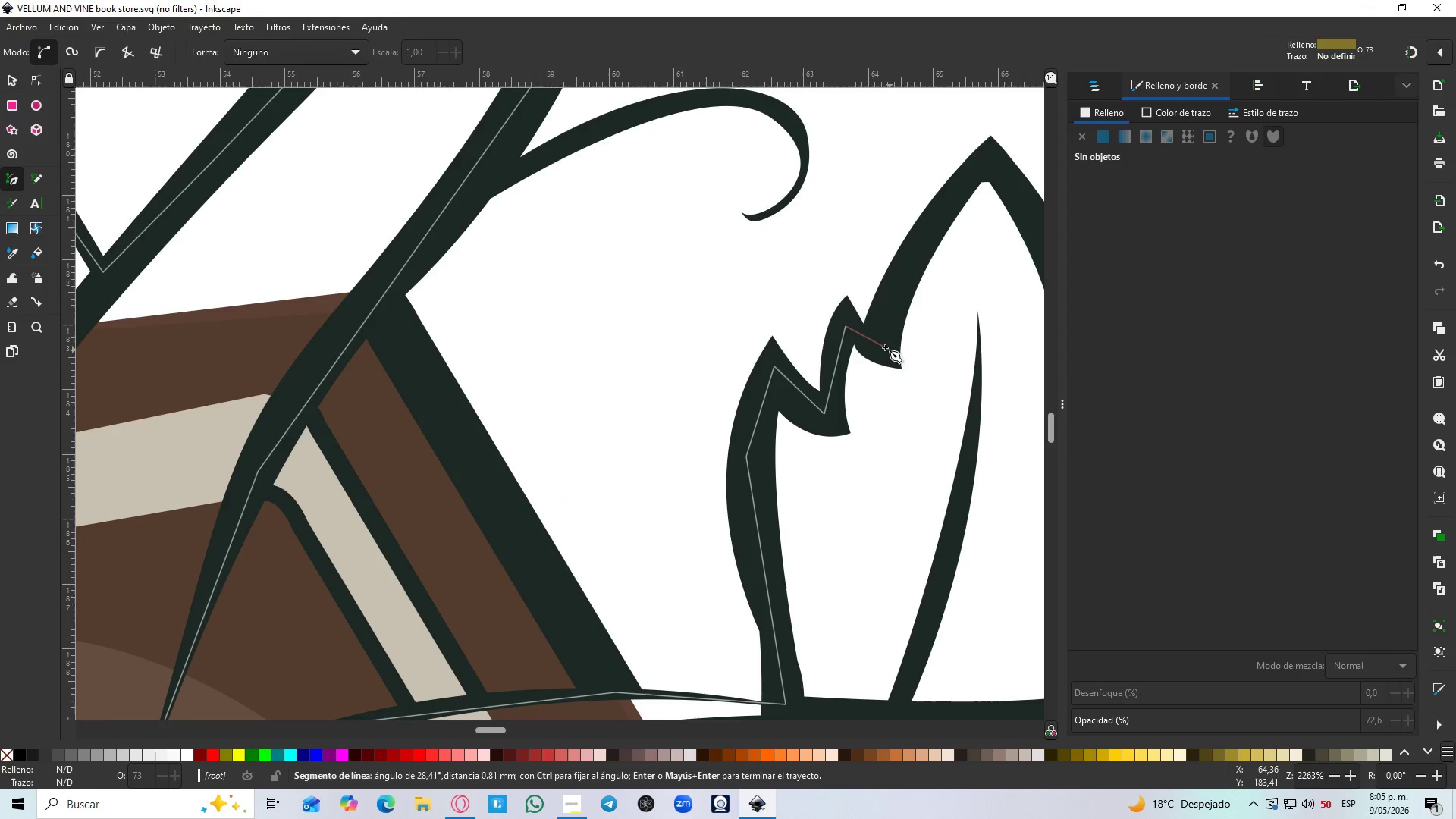 
left_click([880, 345])
 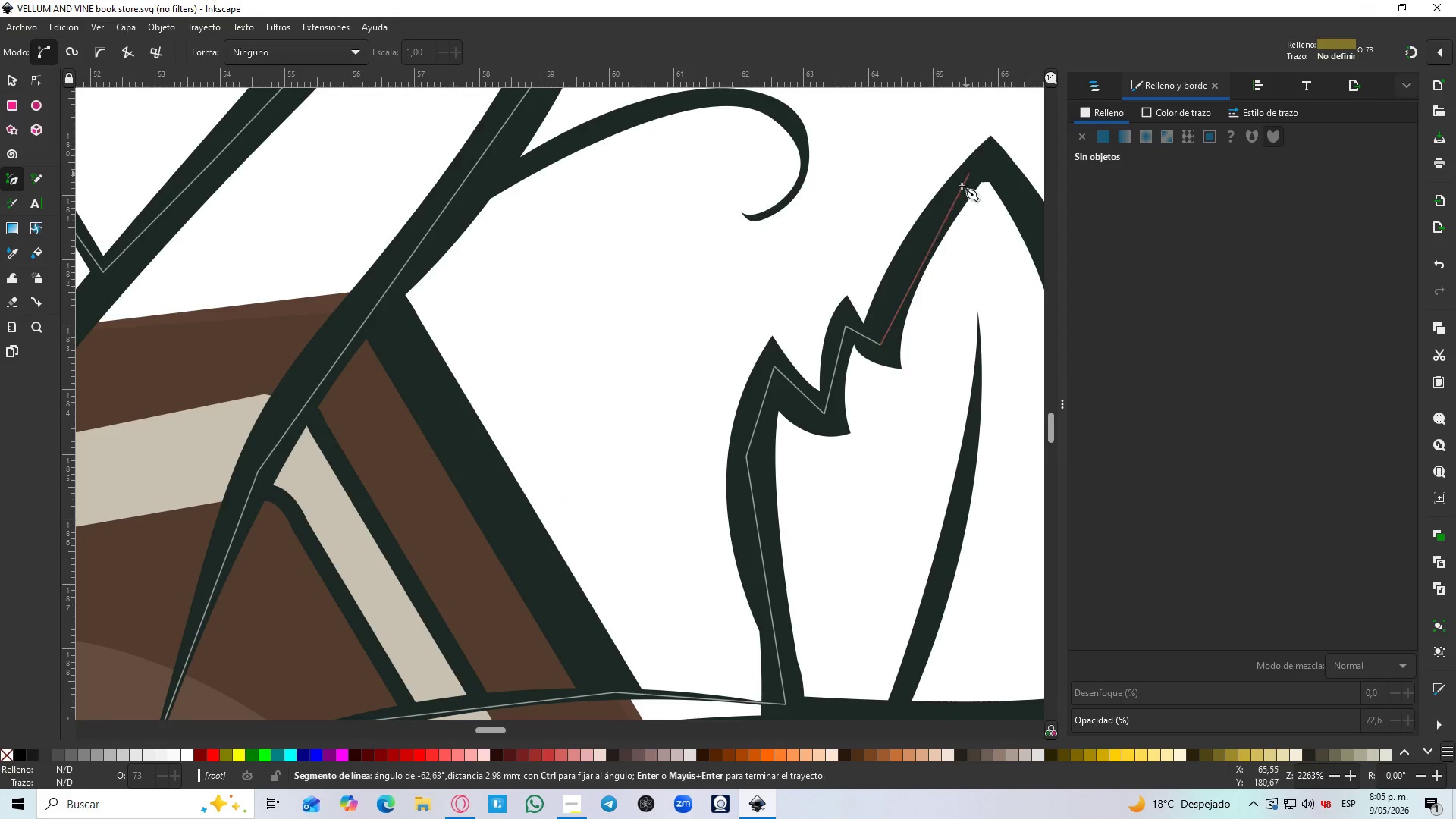 
left_click([937, 216])
 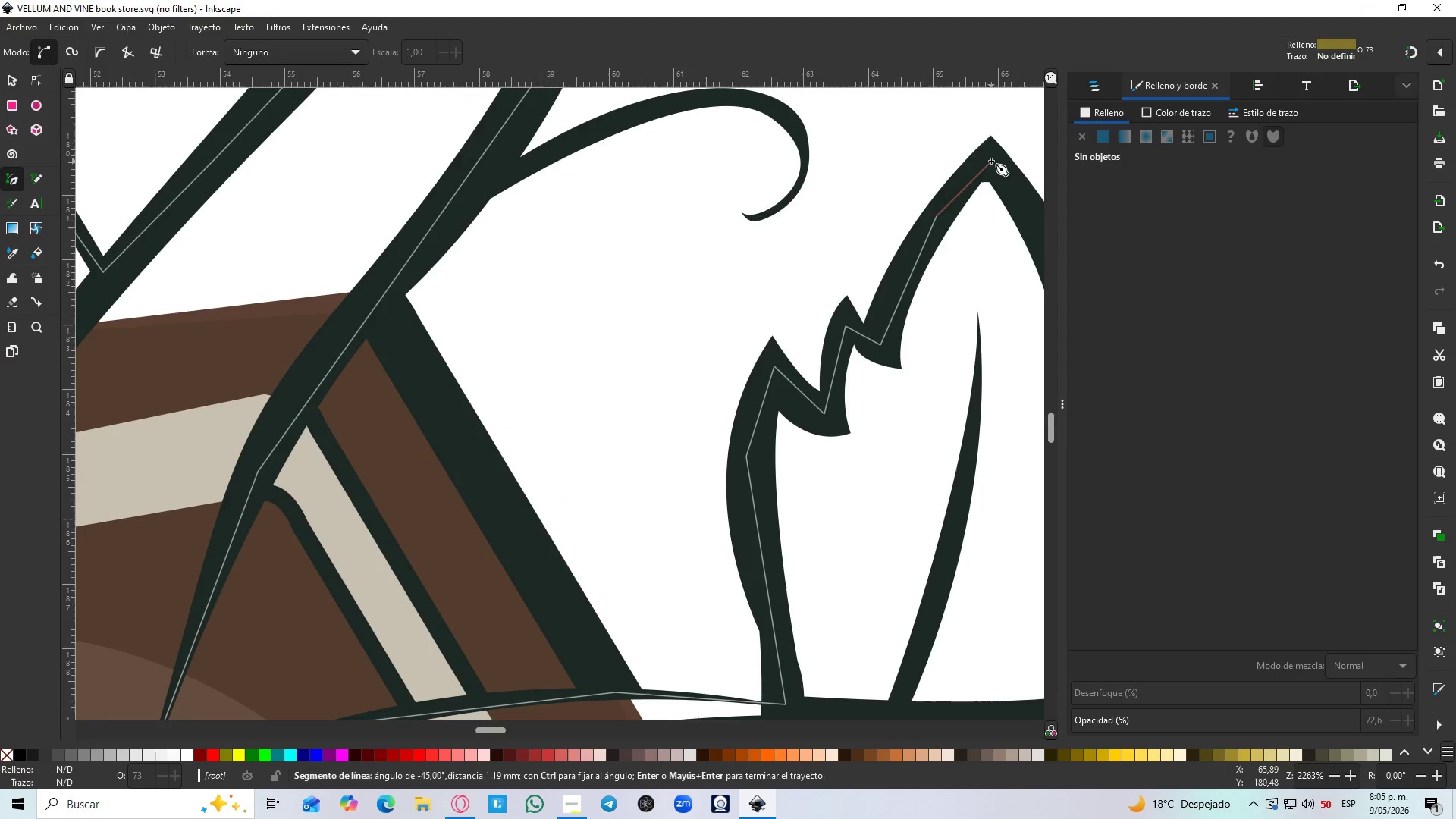 
scroll: coordinate [731, 455], scroll_direction: up, amount: 3.0
 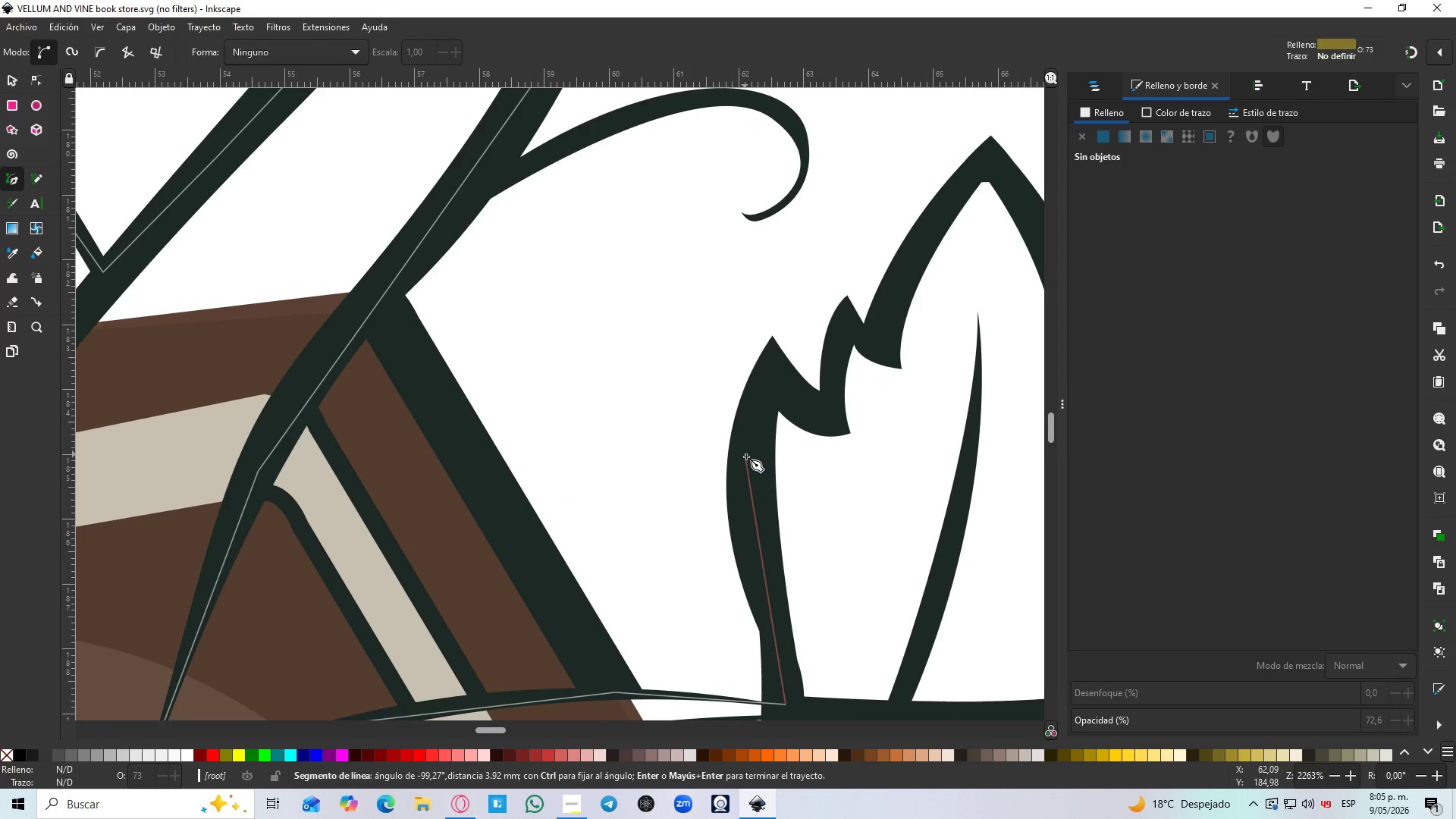 
double_click([992, 158])
 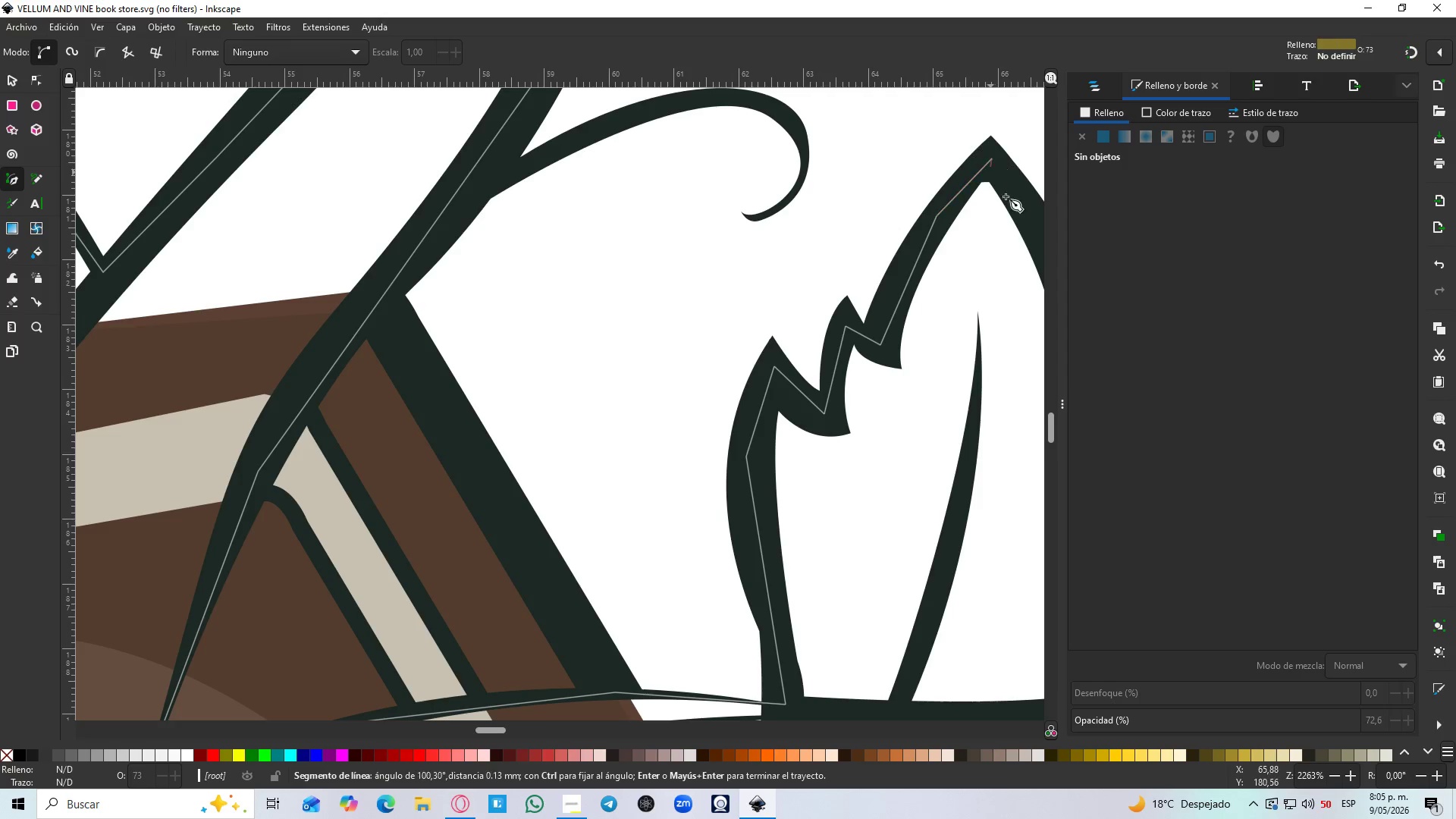 
hold_key(key=Space, duration=0.52)
 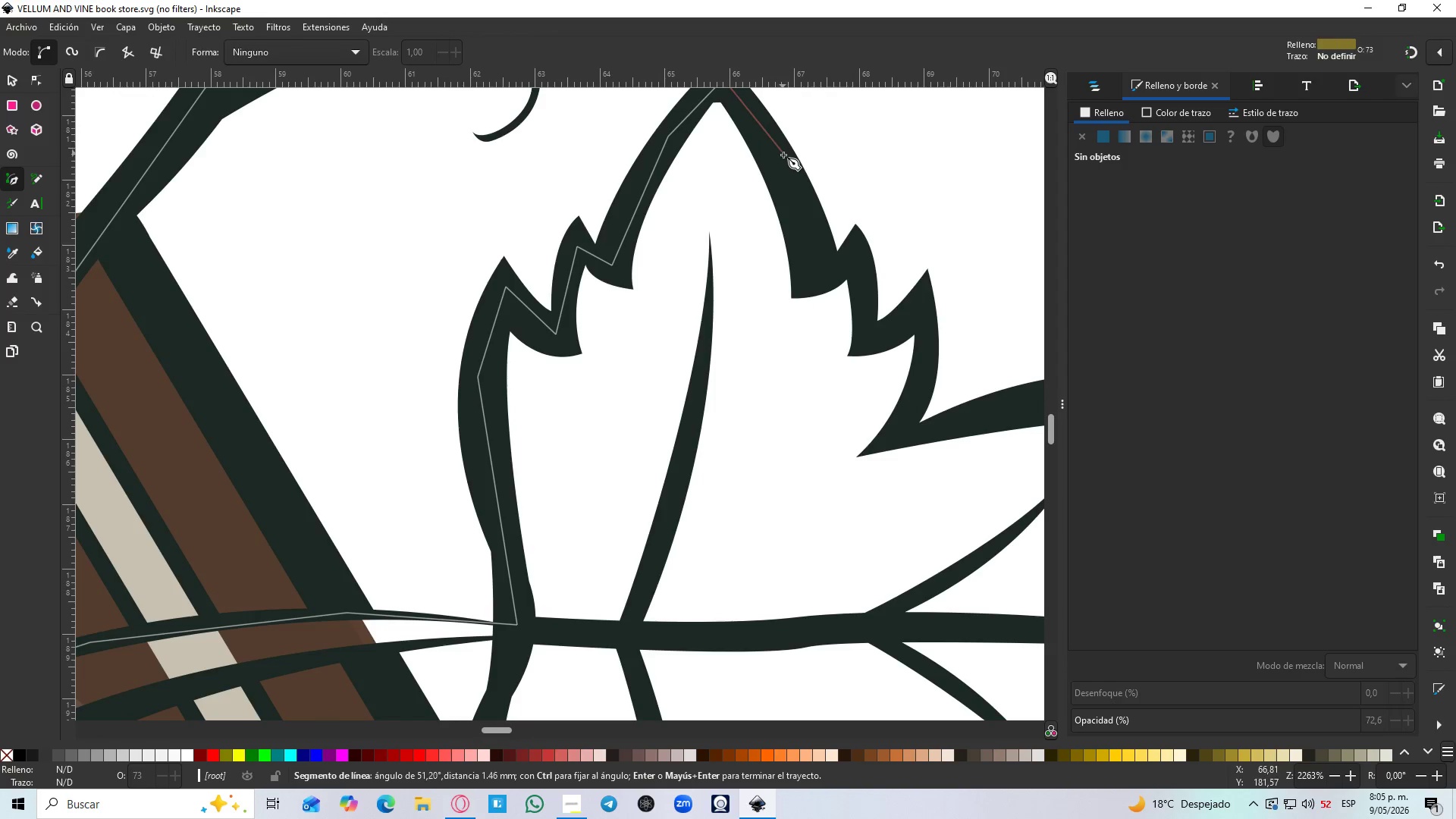 
left_click([784, 157])
 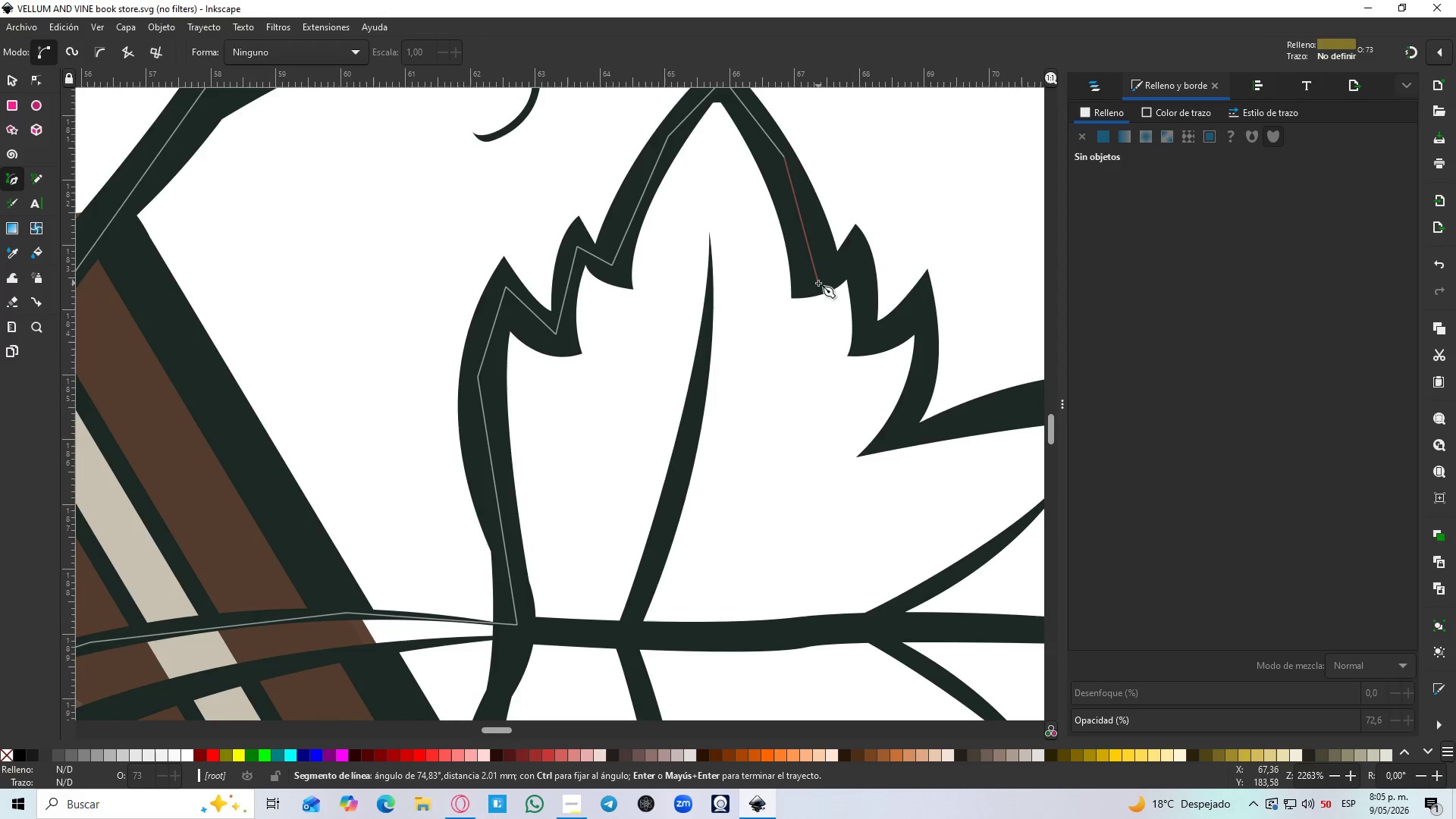 
left_click([814, 278])
 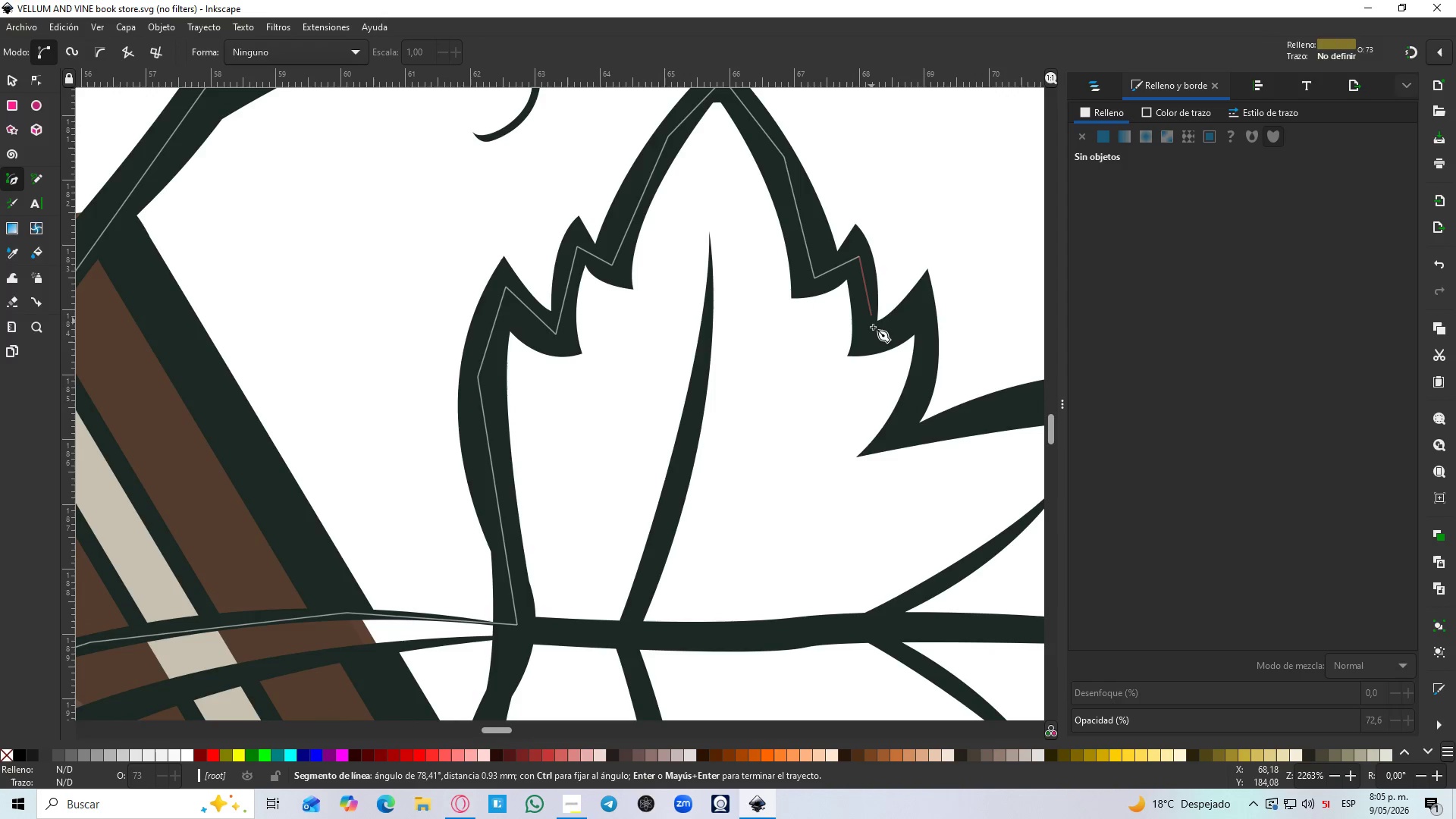 
left_click([868, 340])
 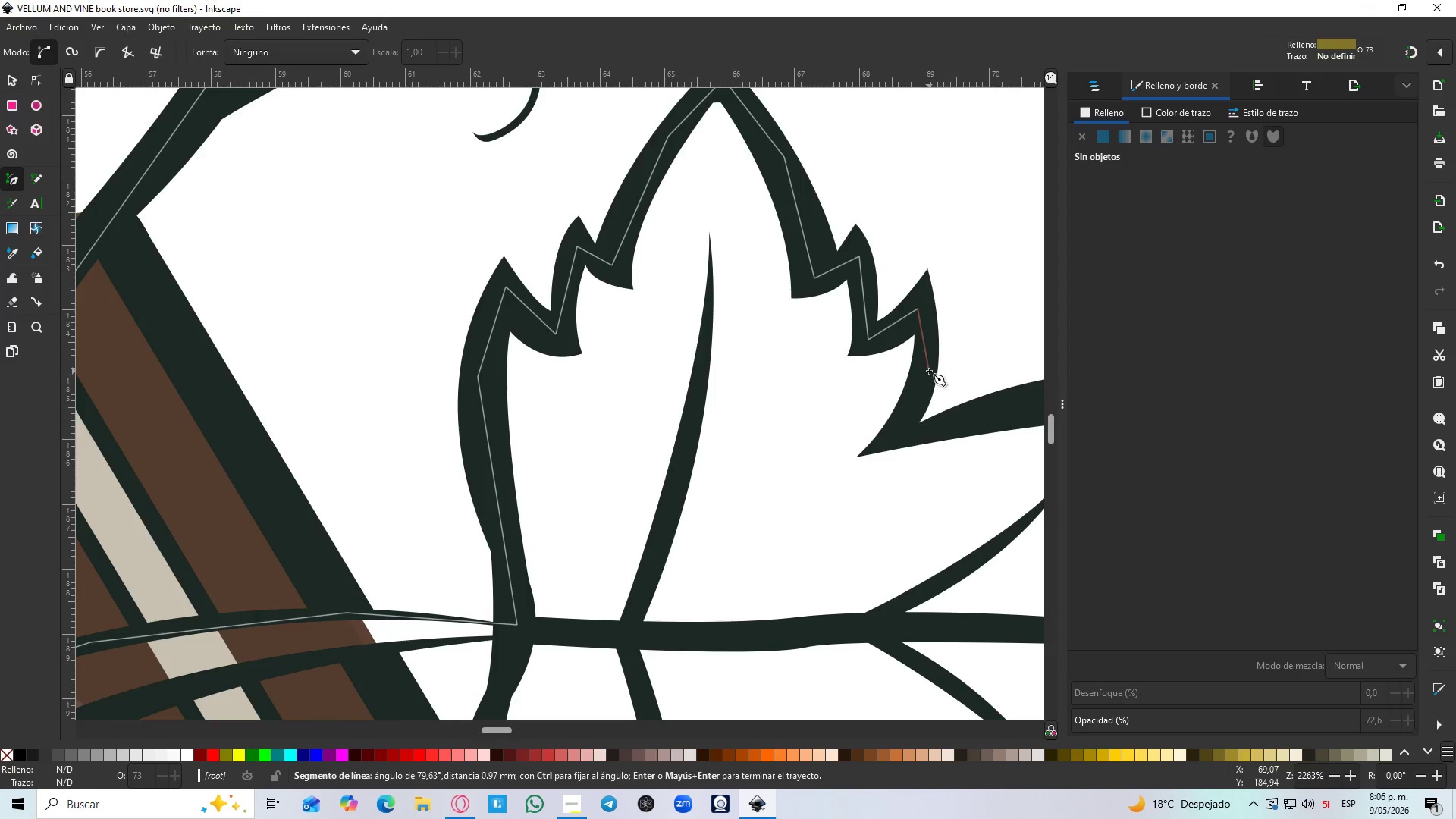 
left_click([899, 425])
 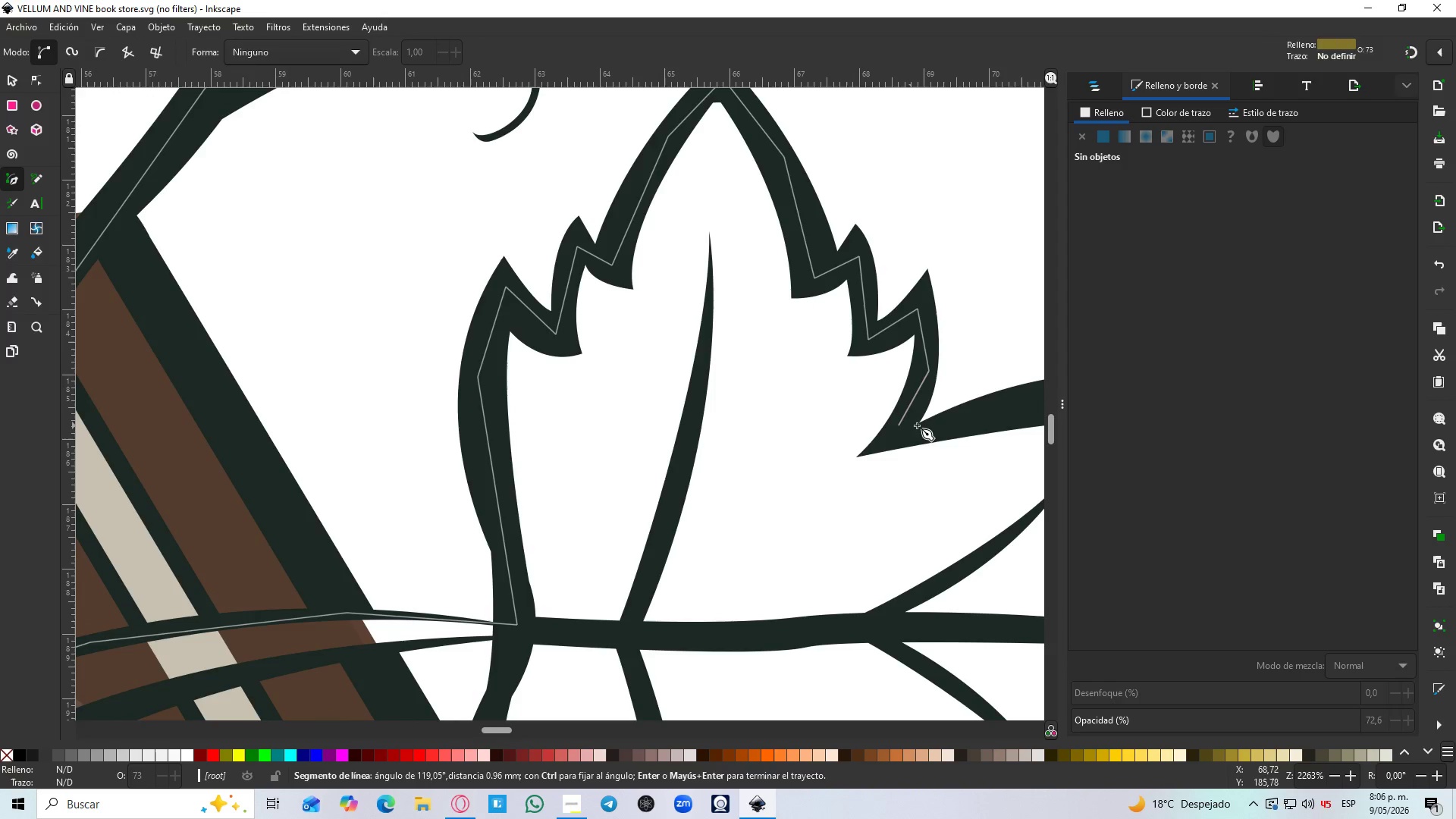 
hold_key(key=Space, duration=0.61)
 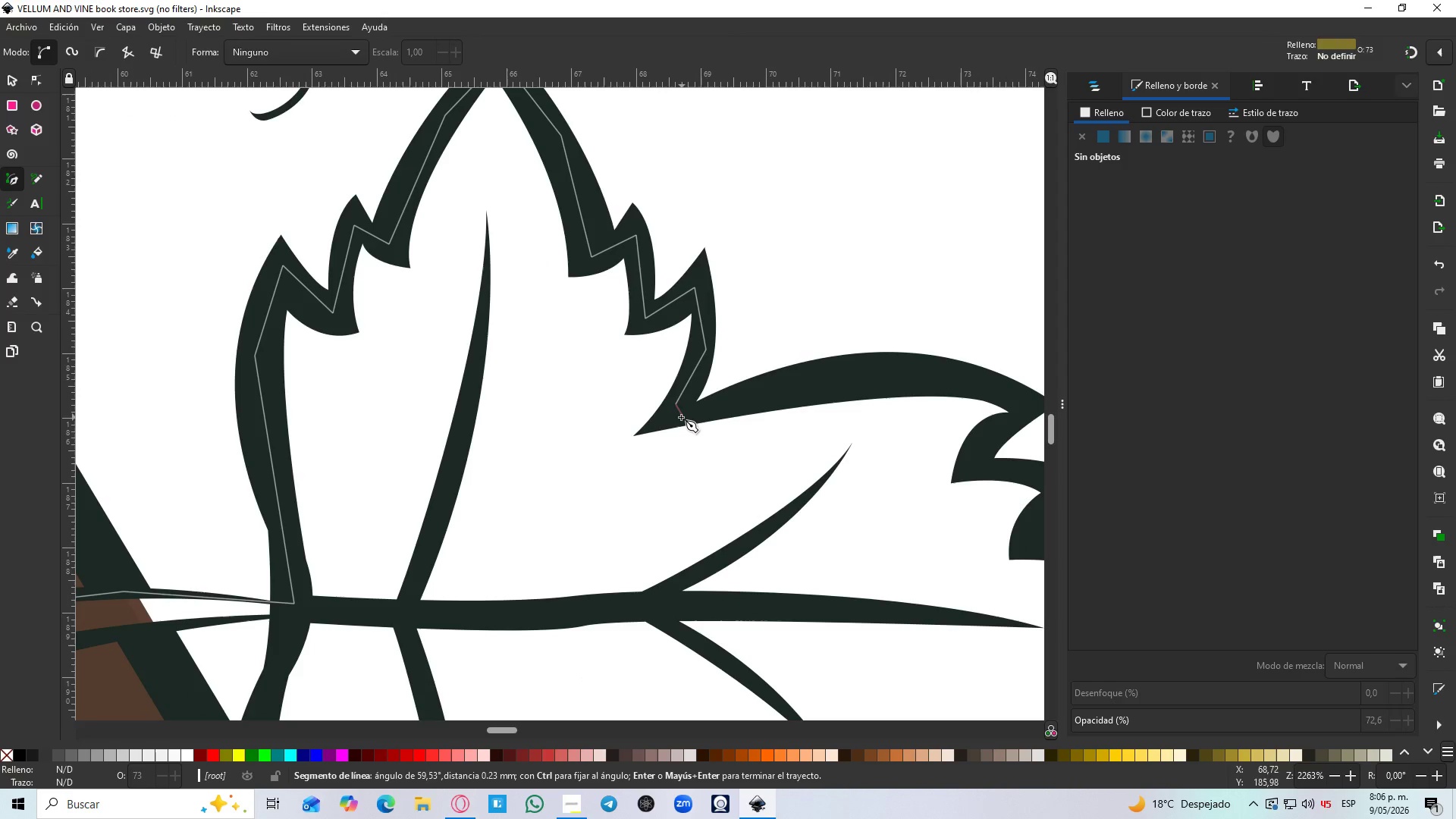 
left_click_drag(start_coordinate=[681, 417], to_coordinate=[687, 417])
 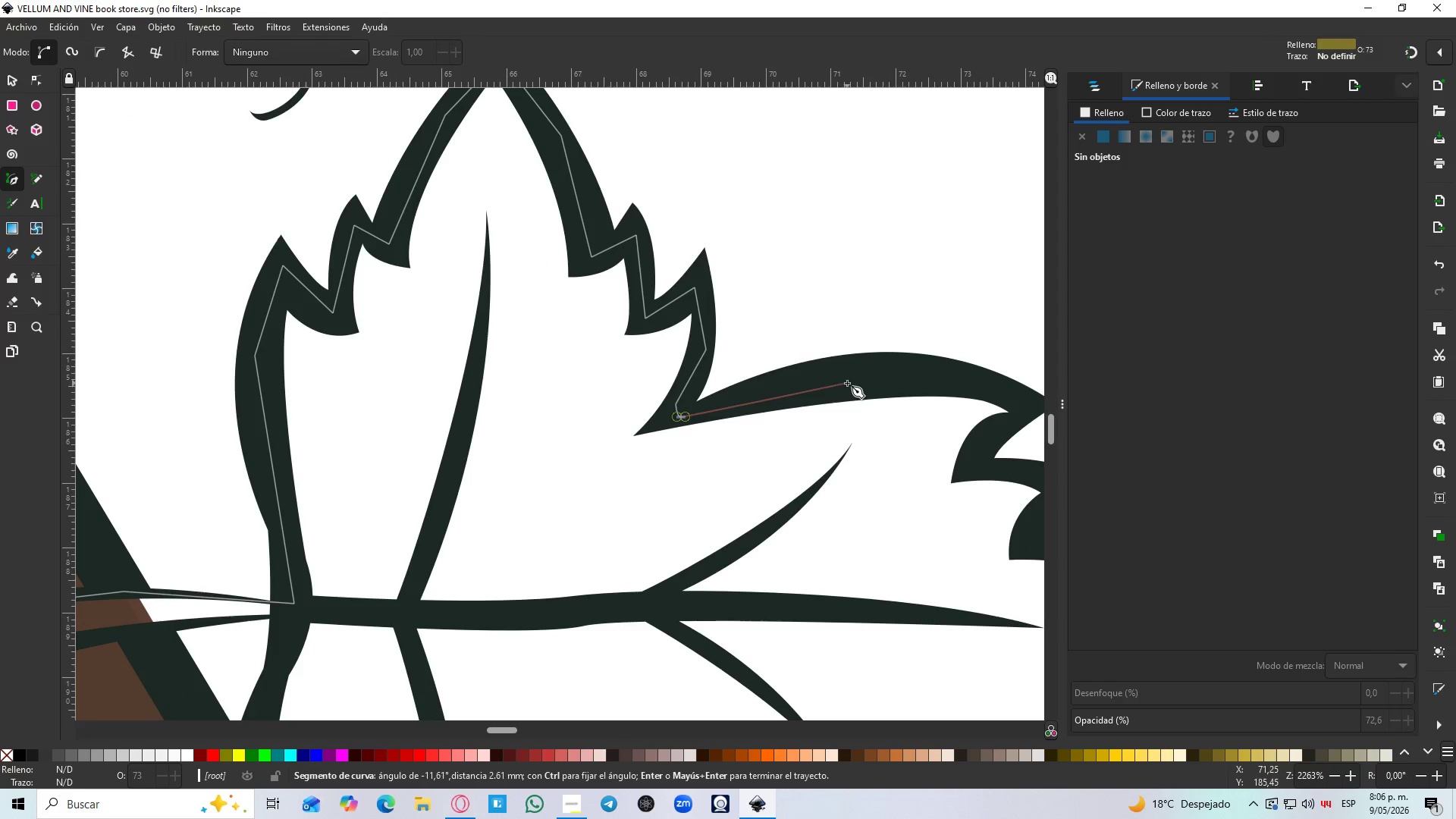 
left_click([847, 383])
 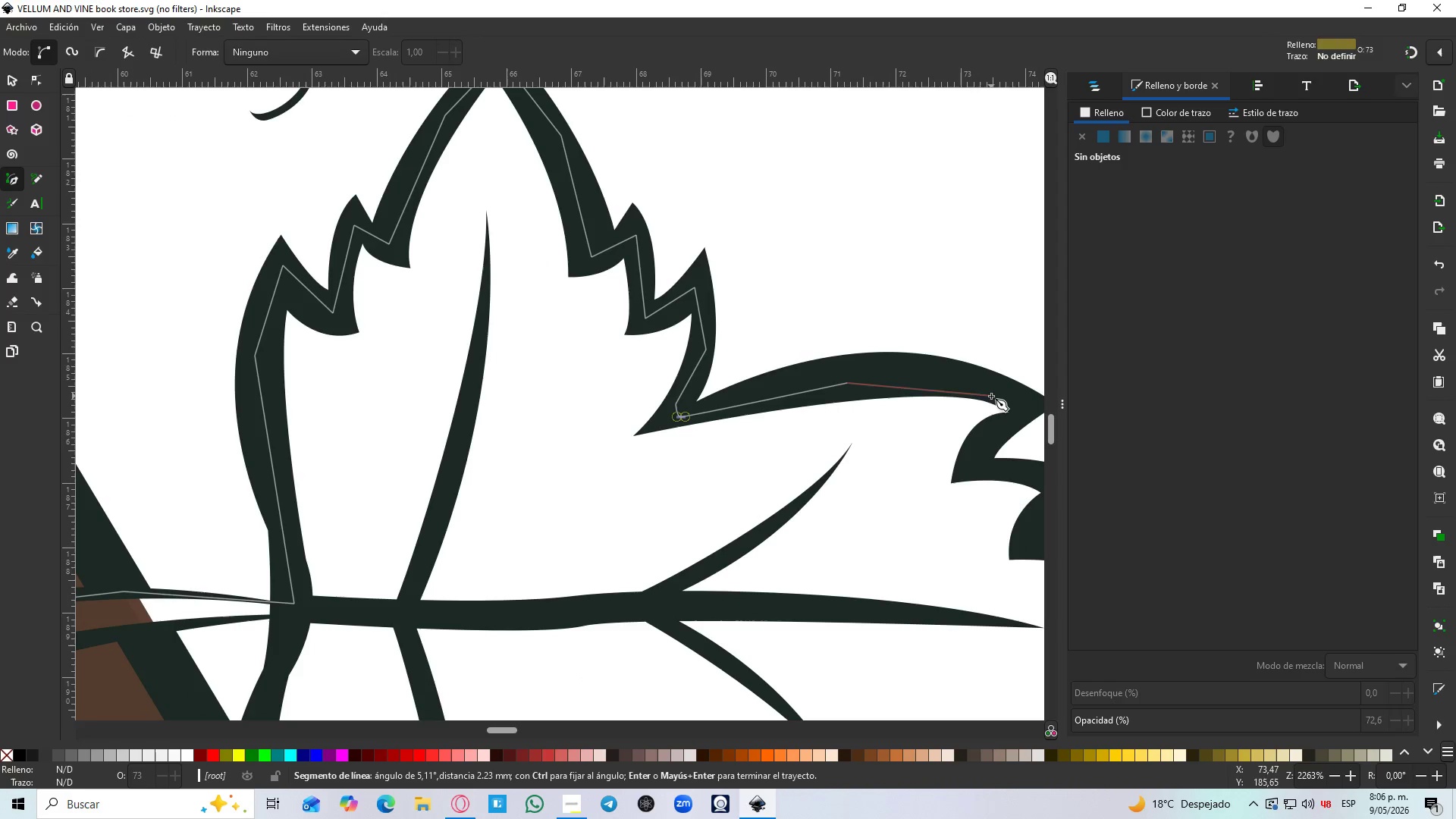 
left_click([1002, 394])
 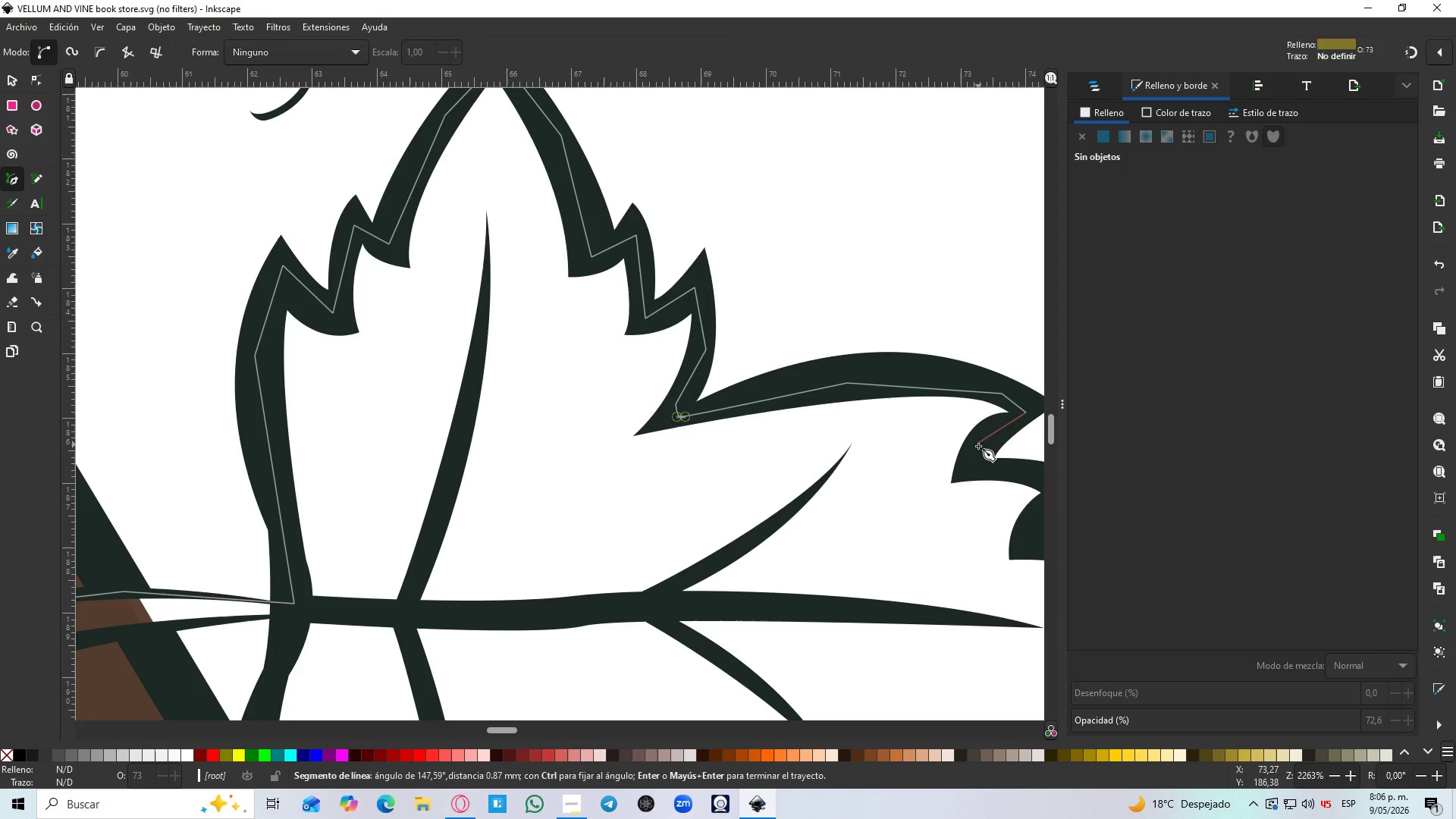 
double_click([973, 468])
 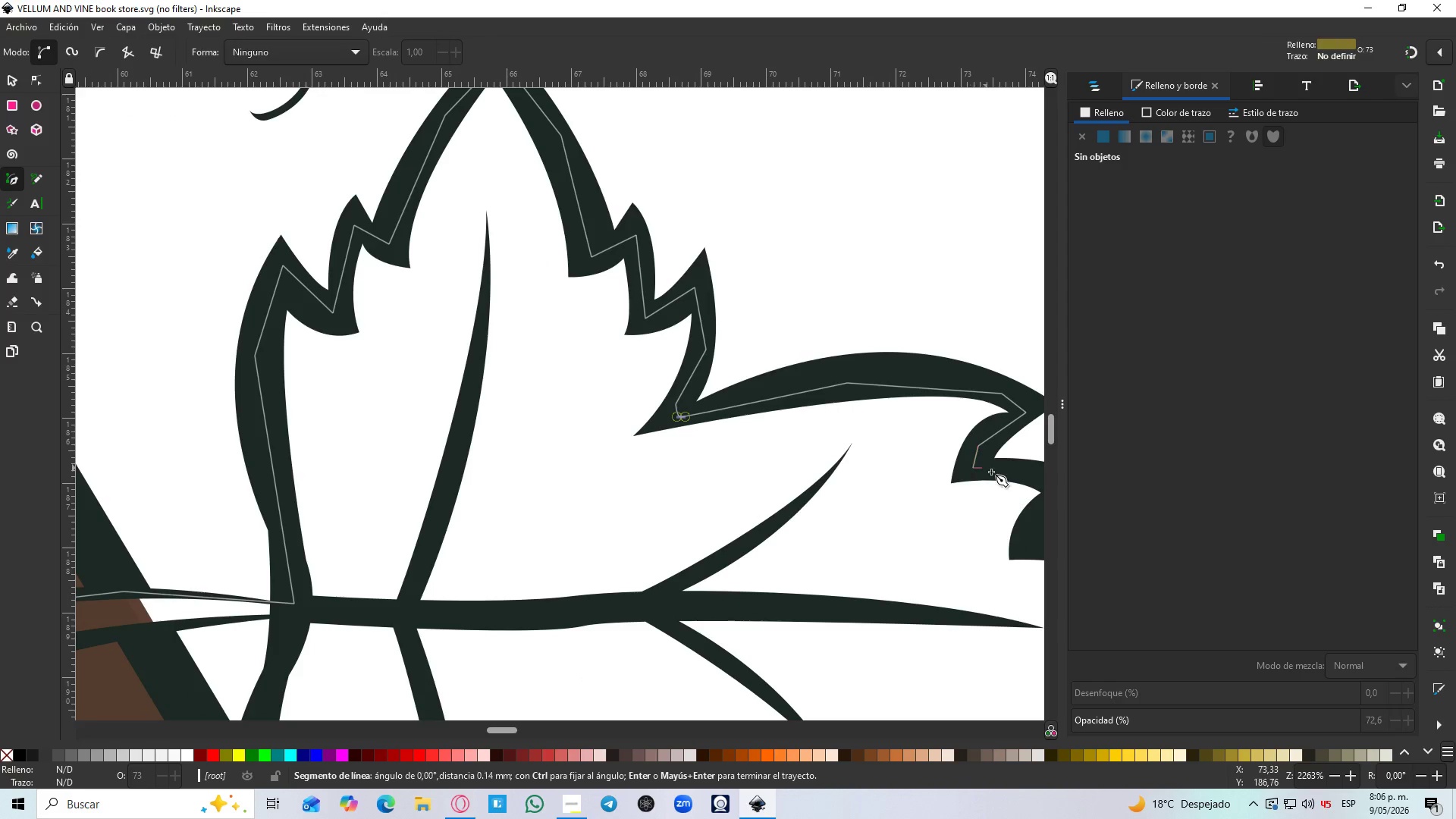 
hold_key(key=Space, duration=0.67)
 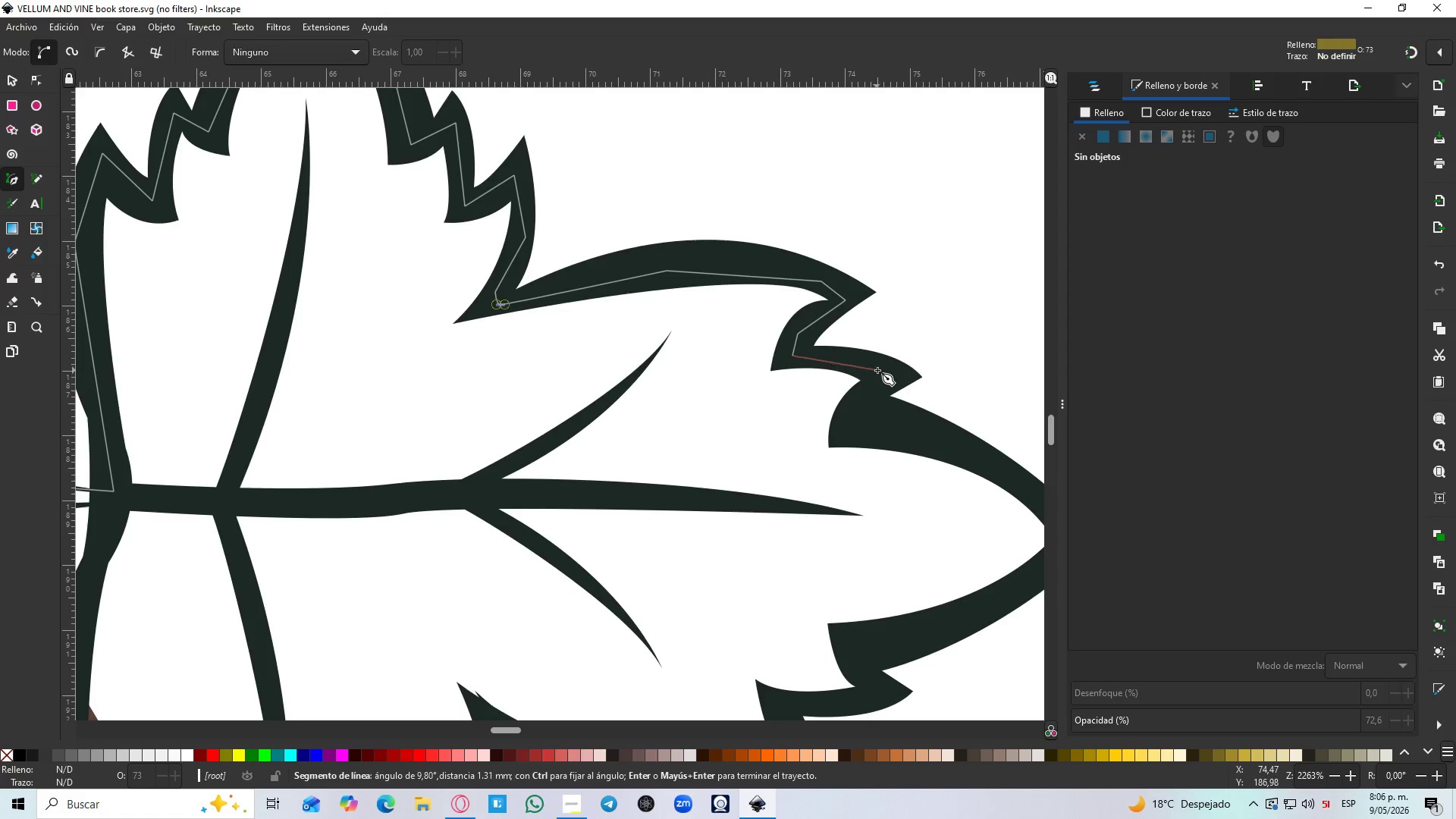 
hold_key(key=Space, duration=1.53)
 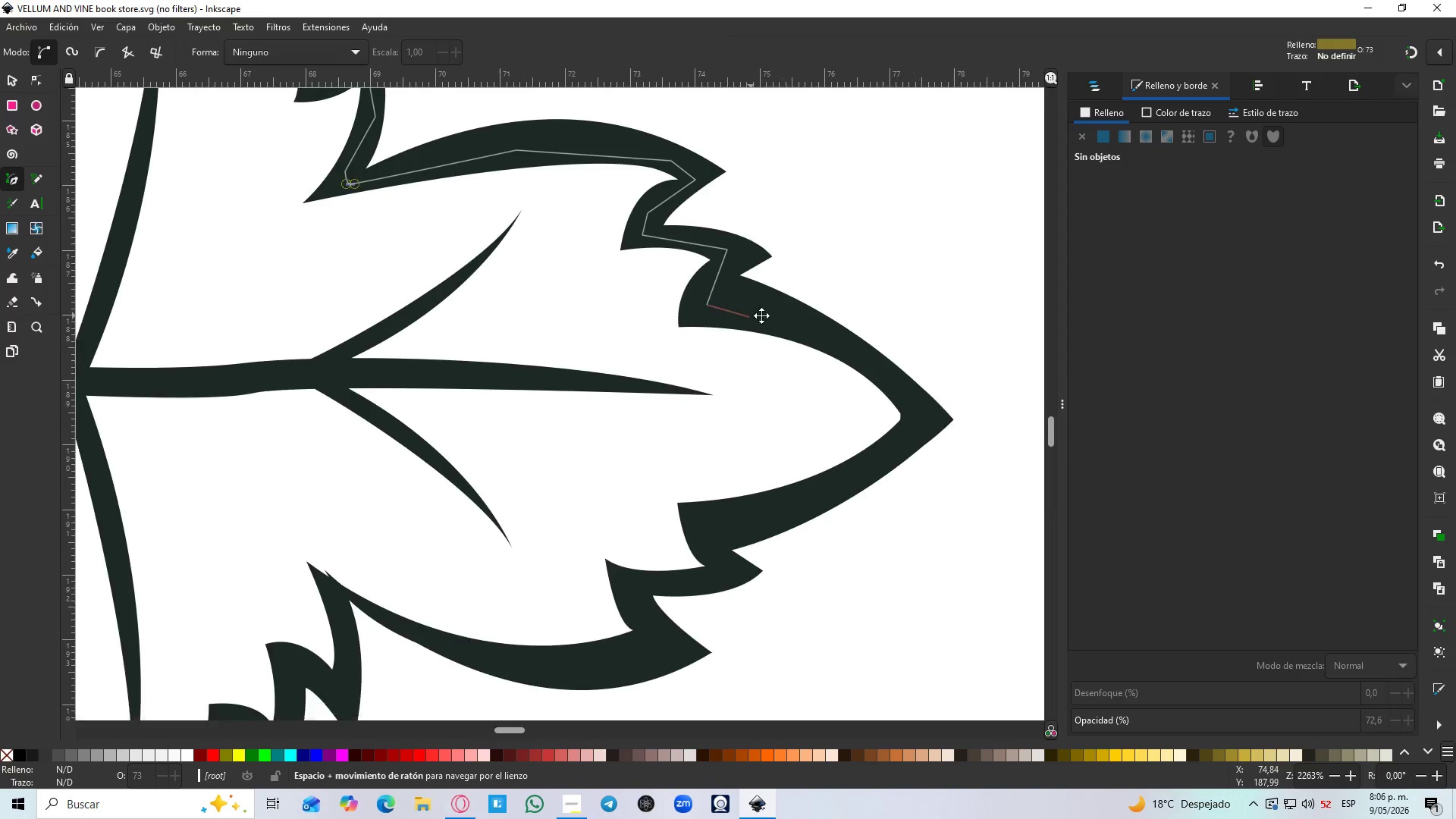 
left_click([877, 370])
 